 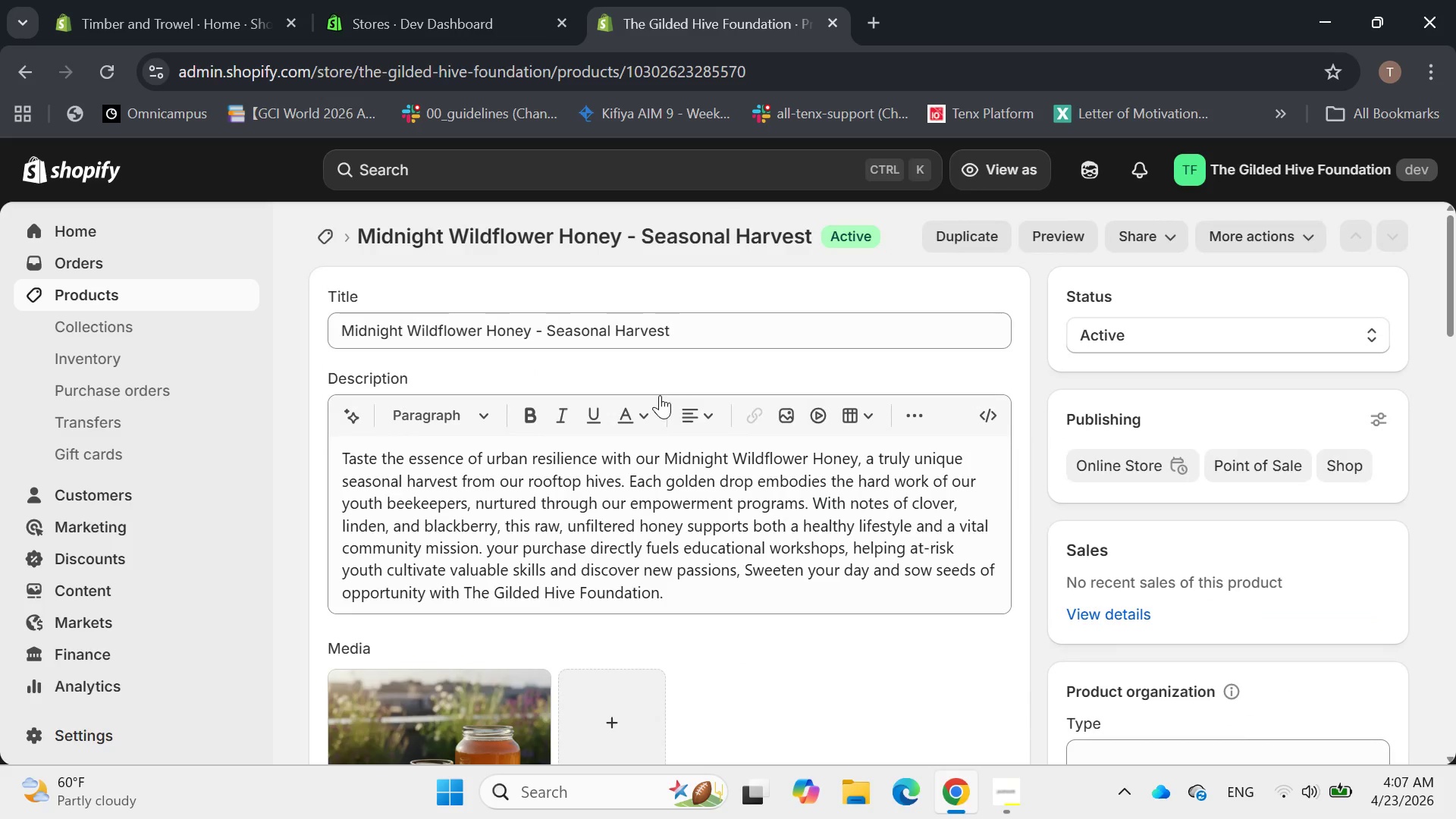 
scroll: coordinate [658, 395], scroll_direction: up, amount: 2.0
 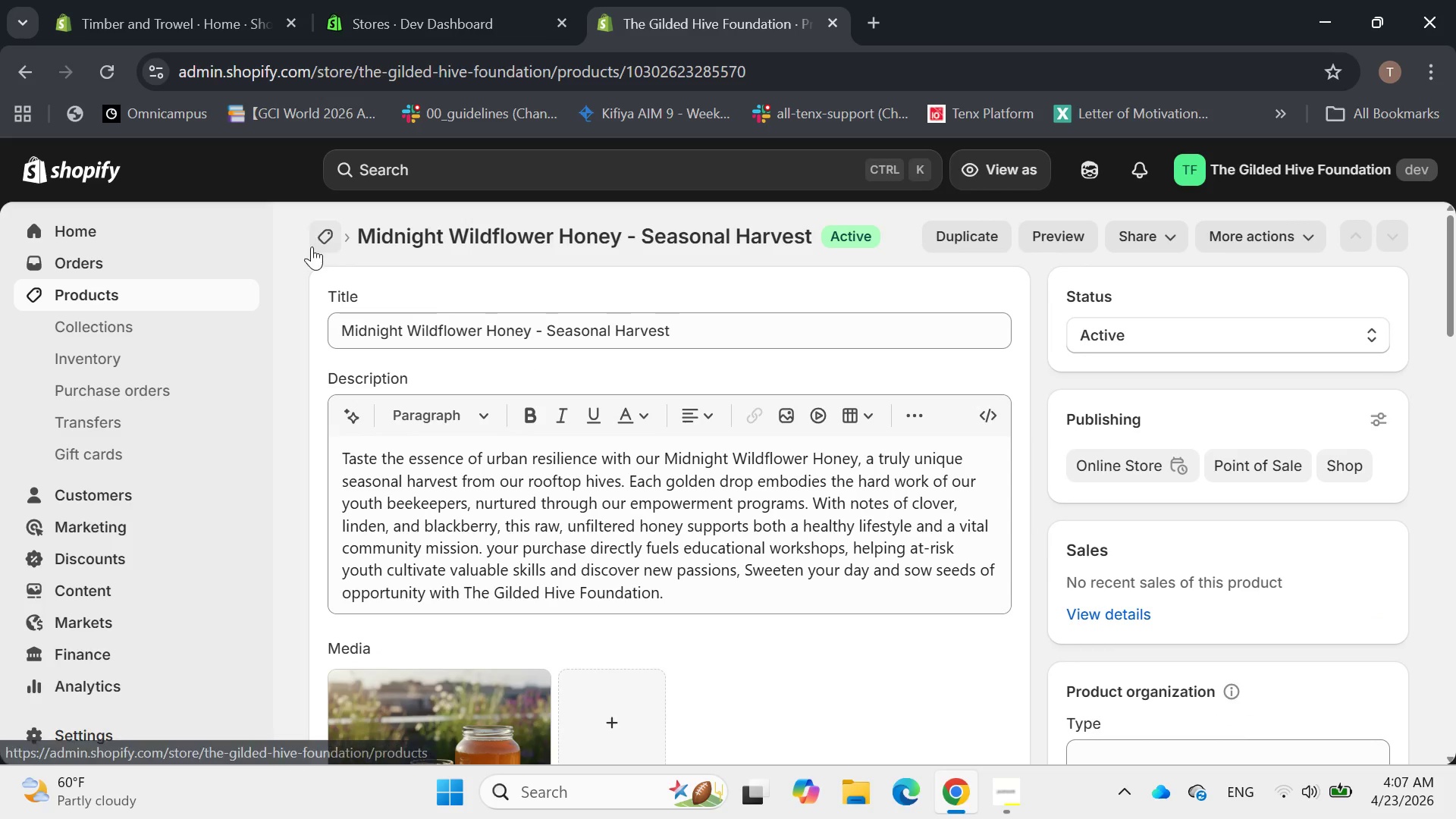 
left_click([325, 232])
 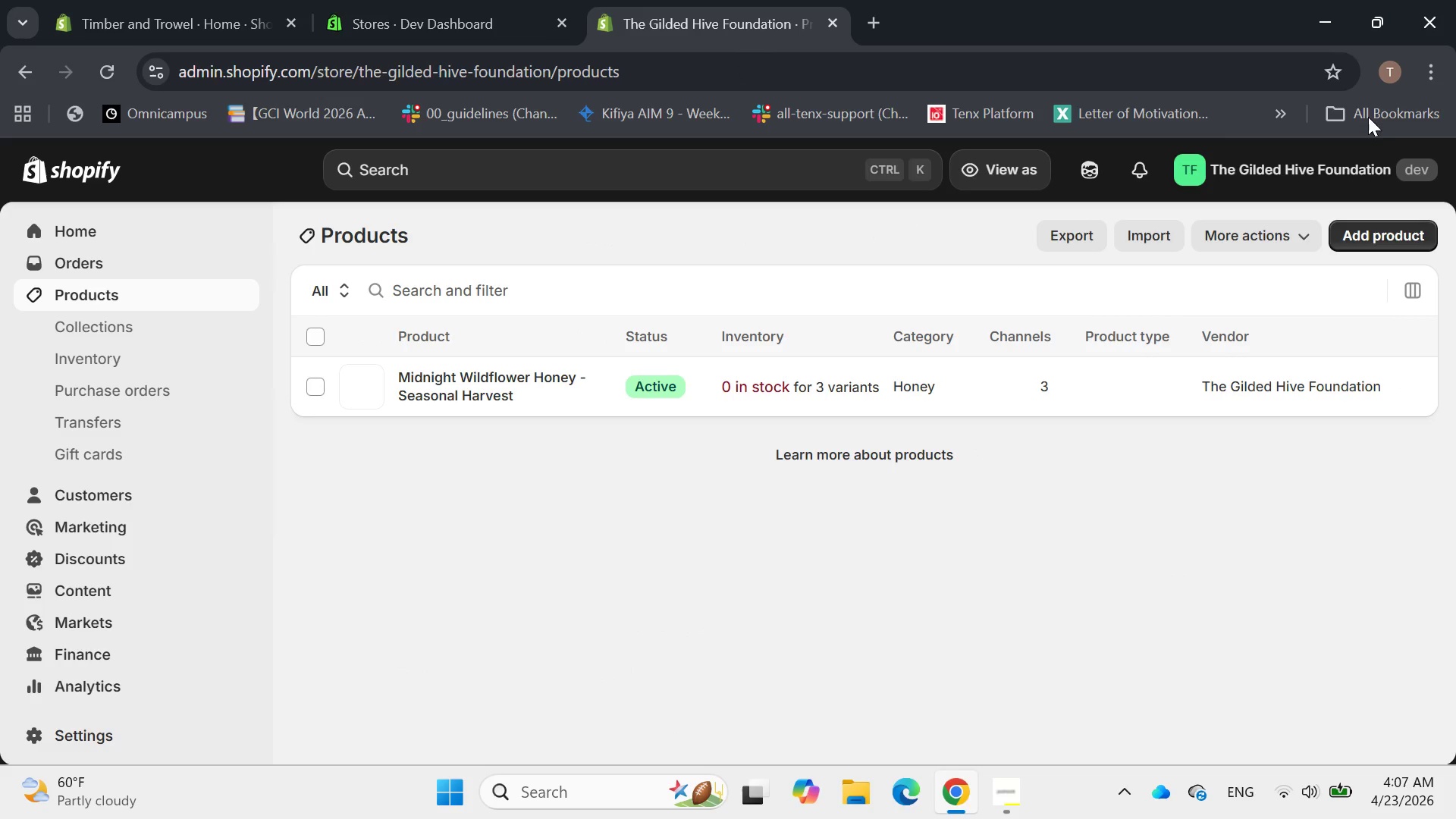 
left_click([1374, 240])
 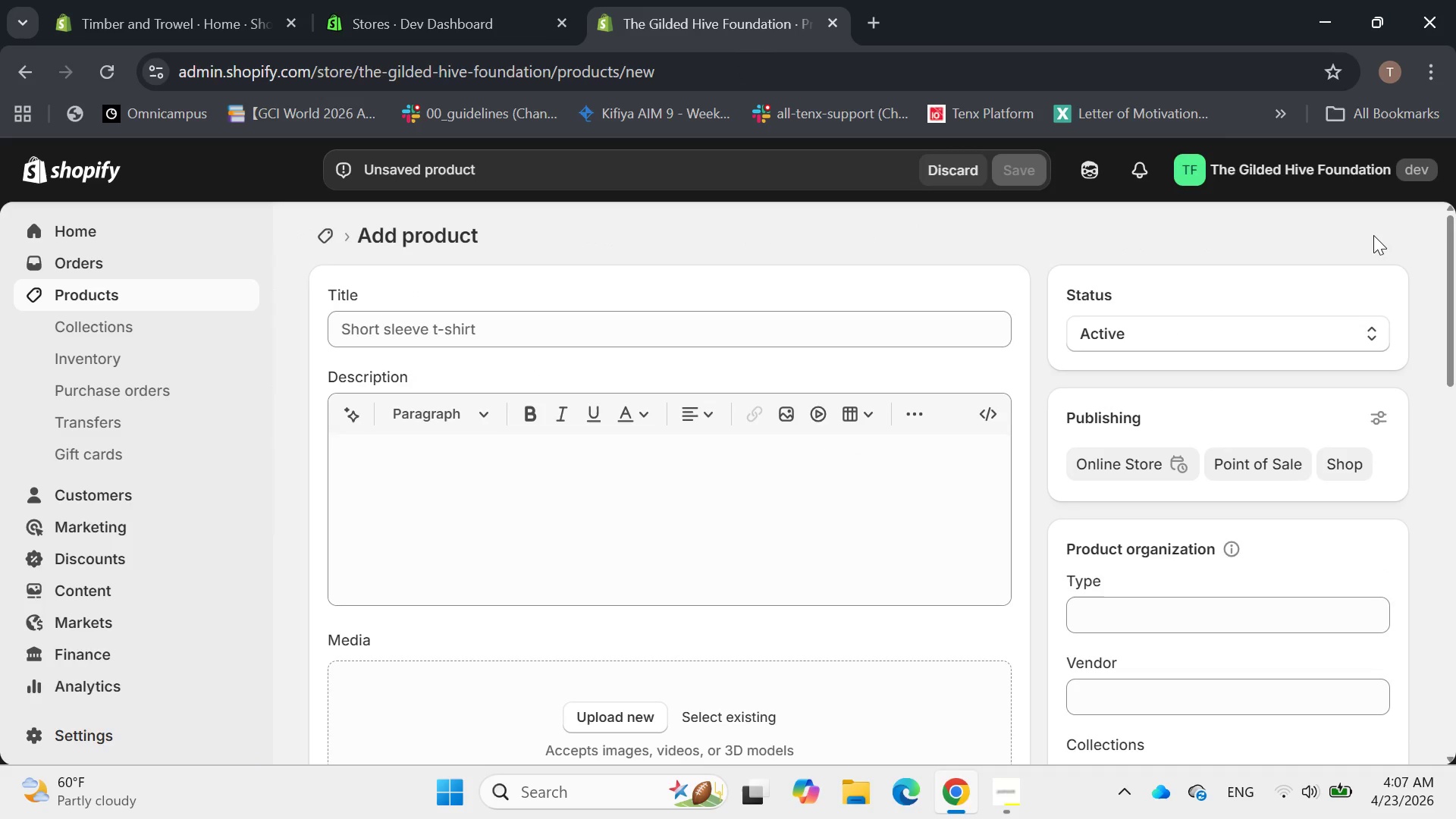 
wait(7.2)
 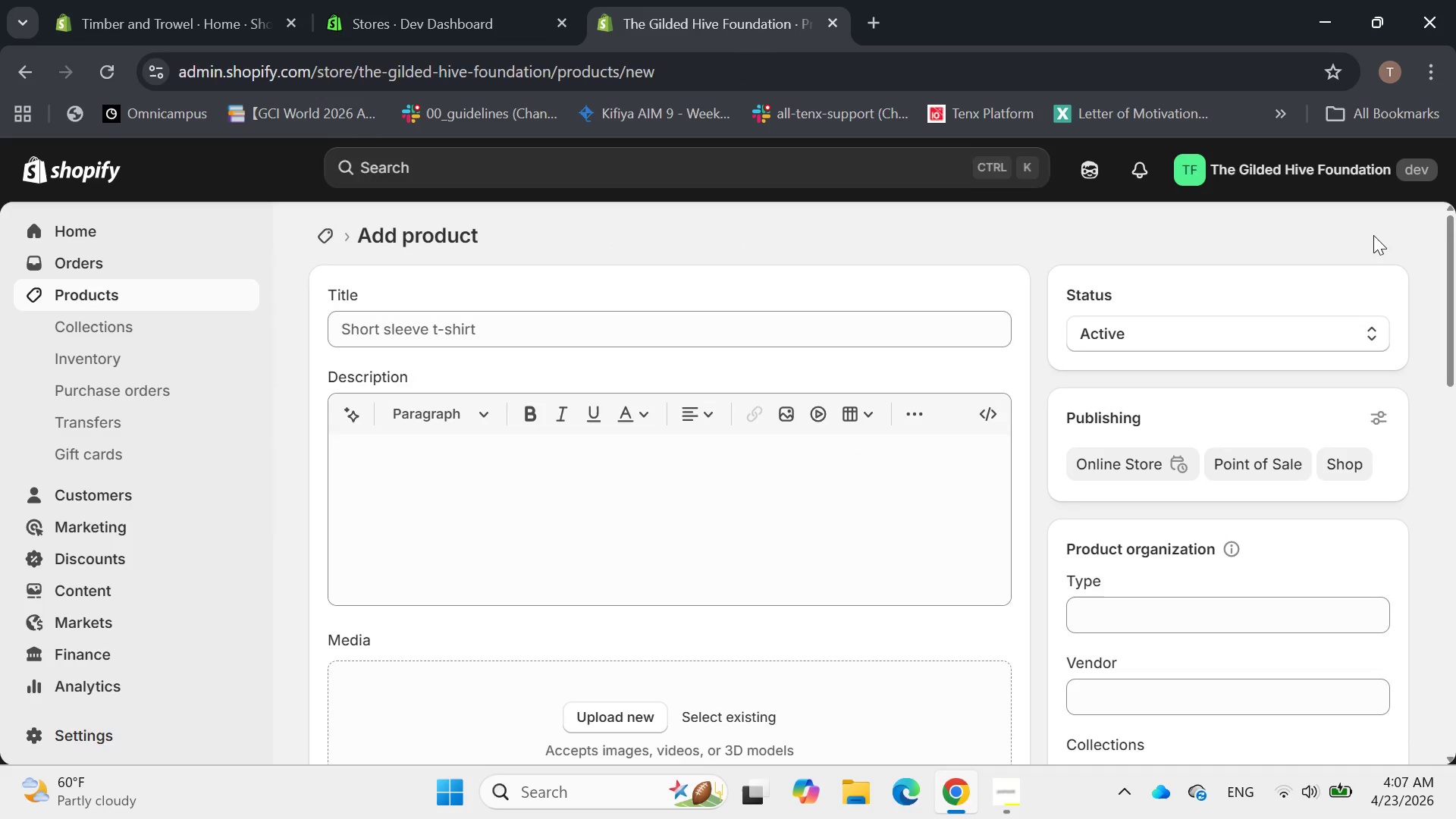 
left_click([516, 330])
 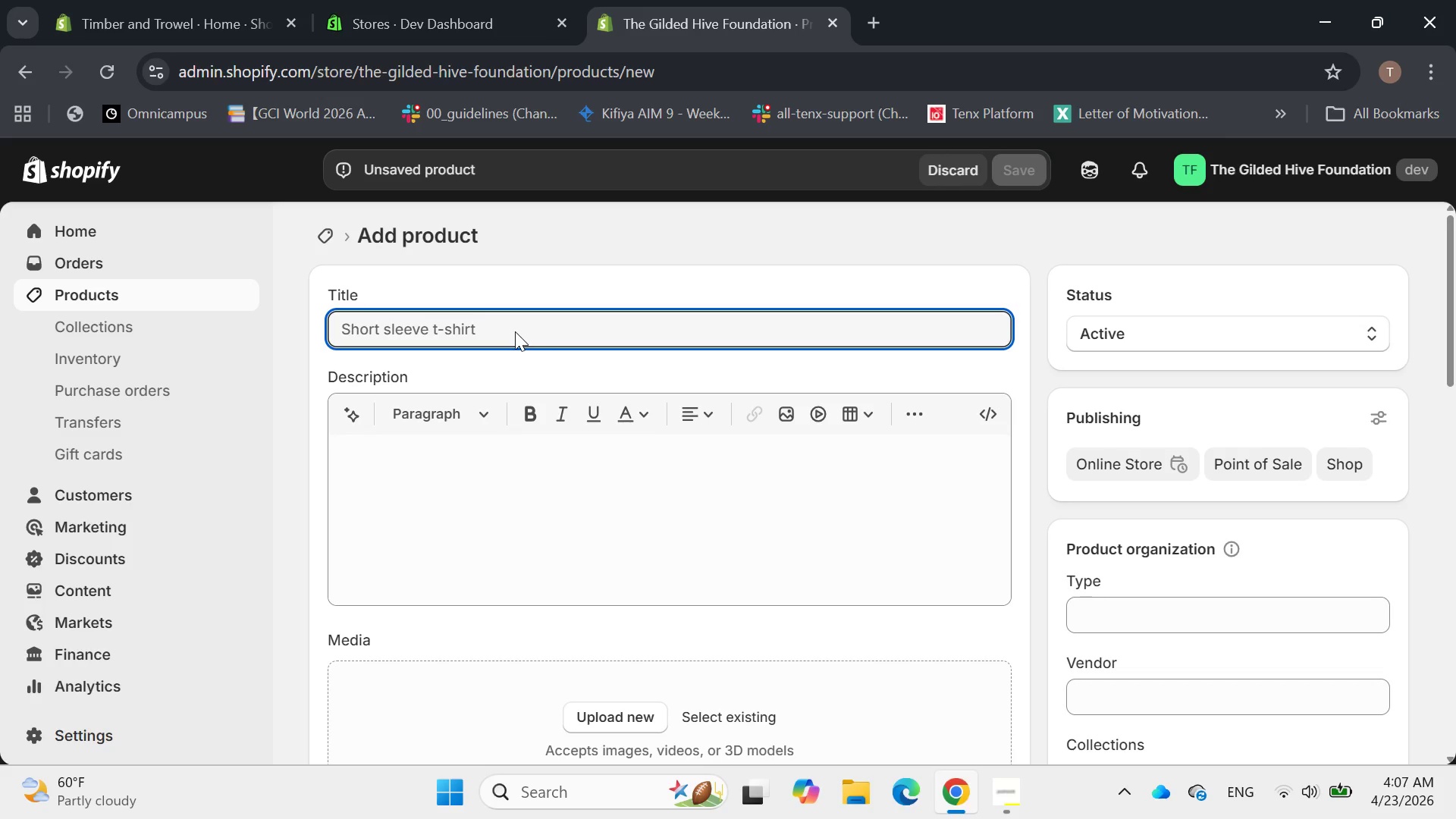 
type(Hands-Dropped)
 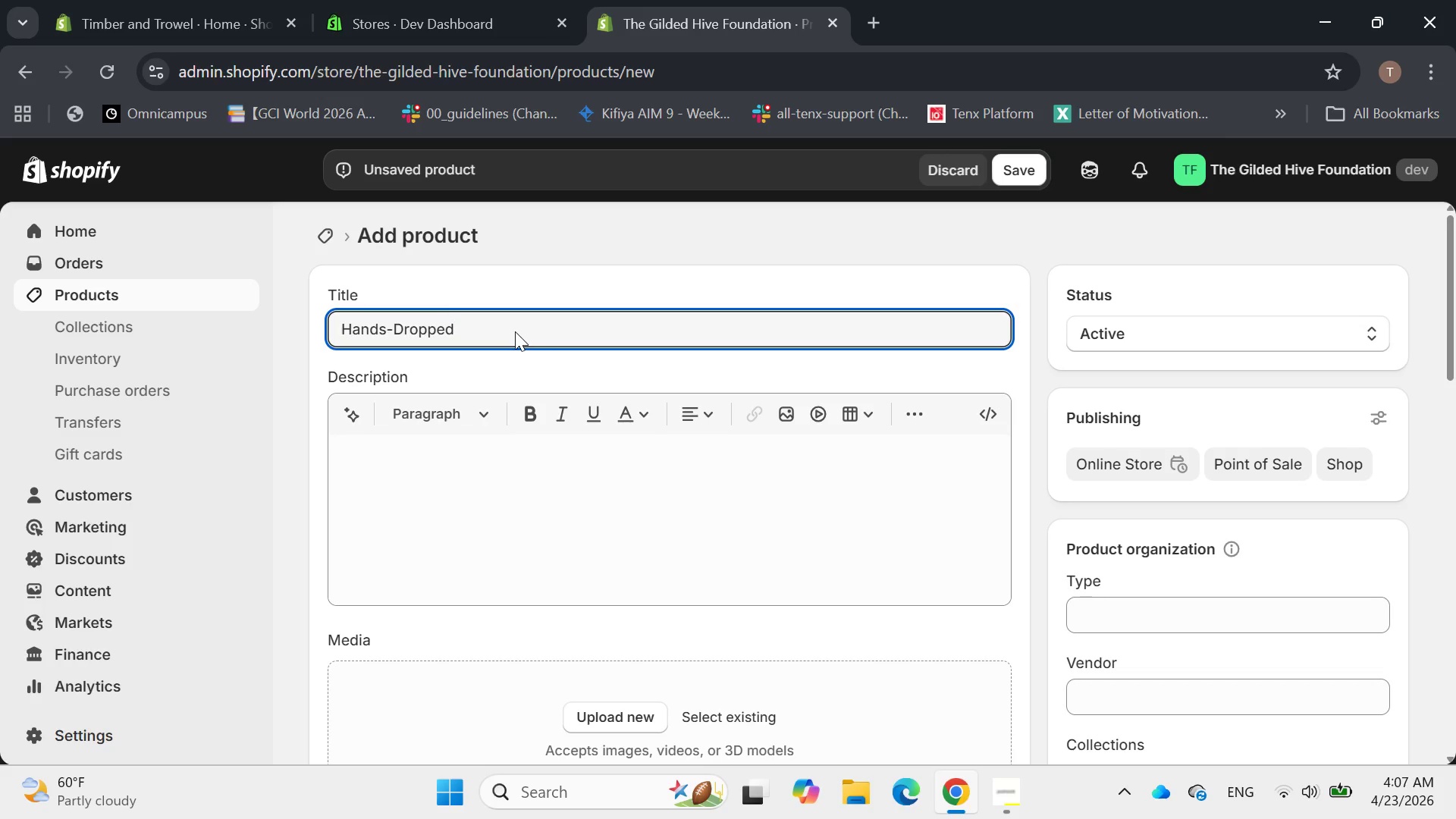 
wait(9.3)
 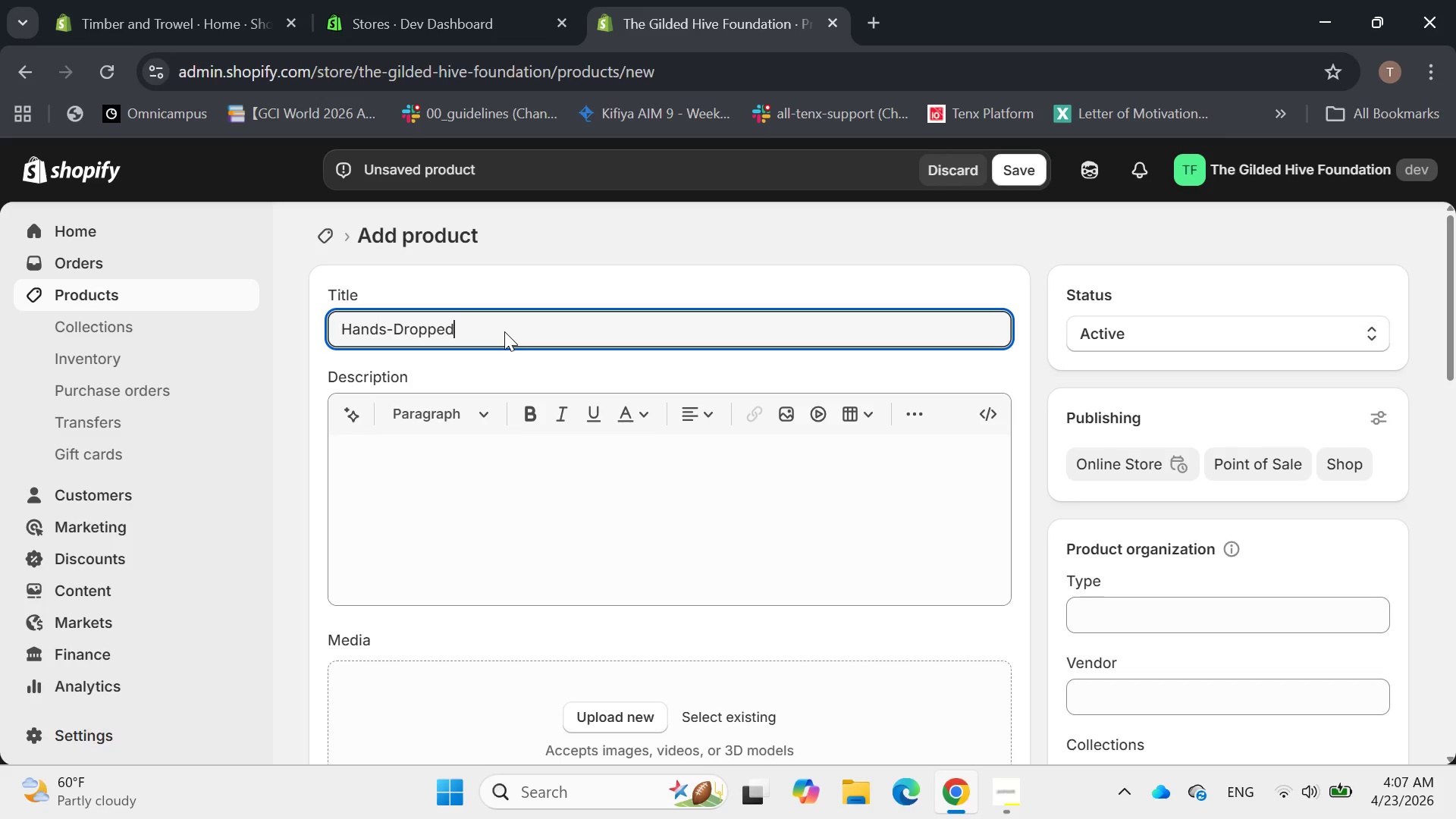 
key(Backspace)
 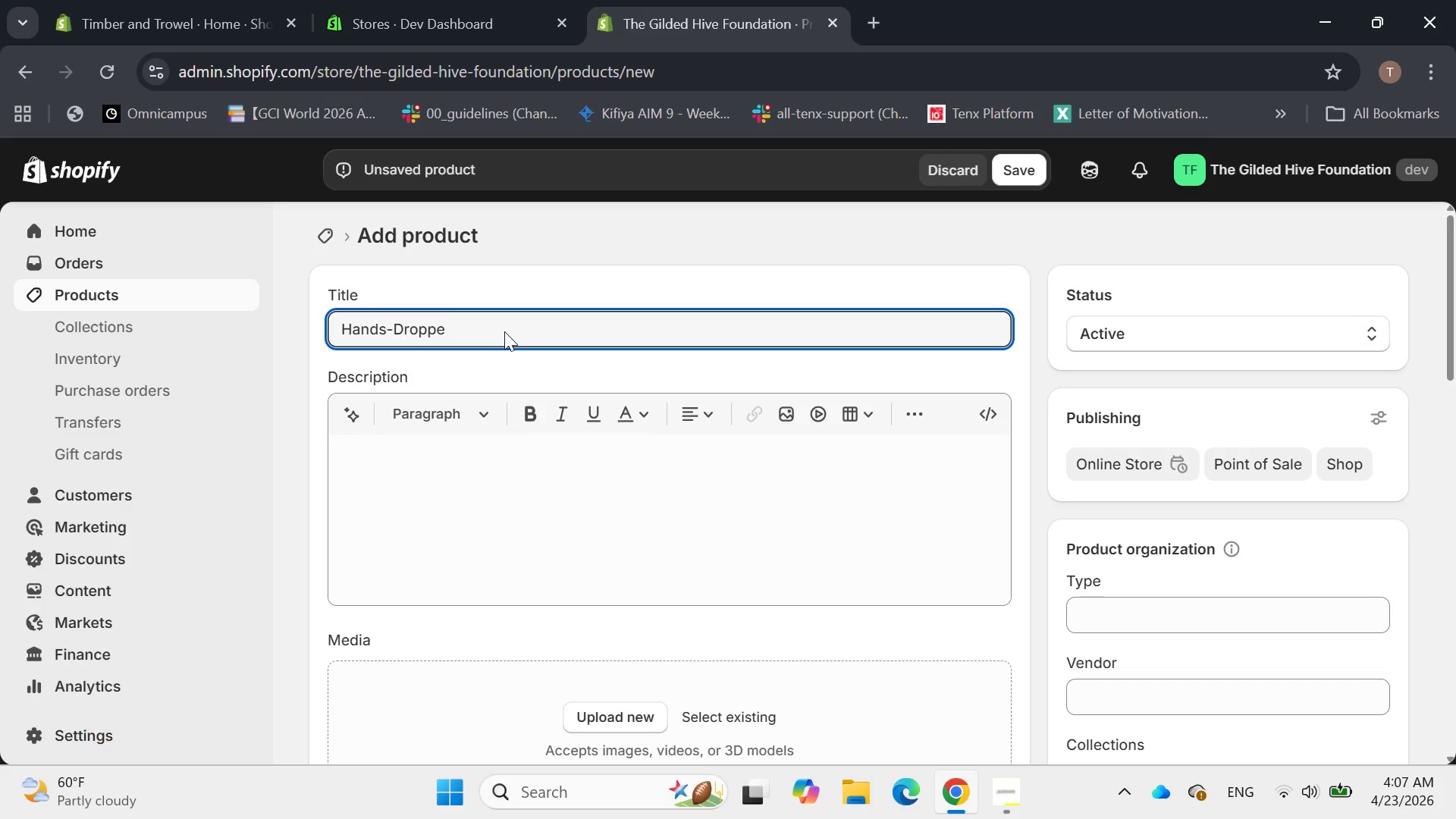 
type(d Beeswax )
 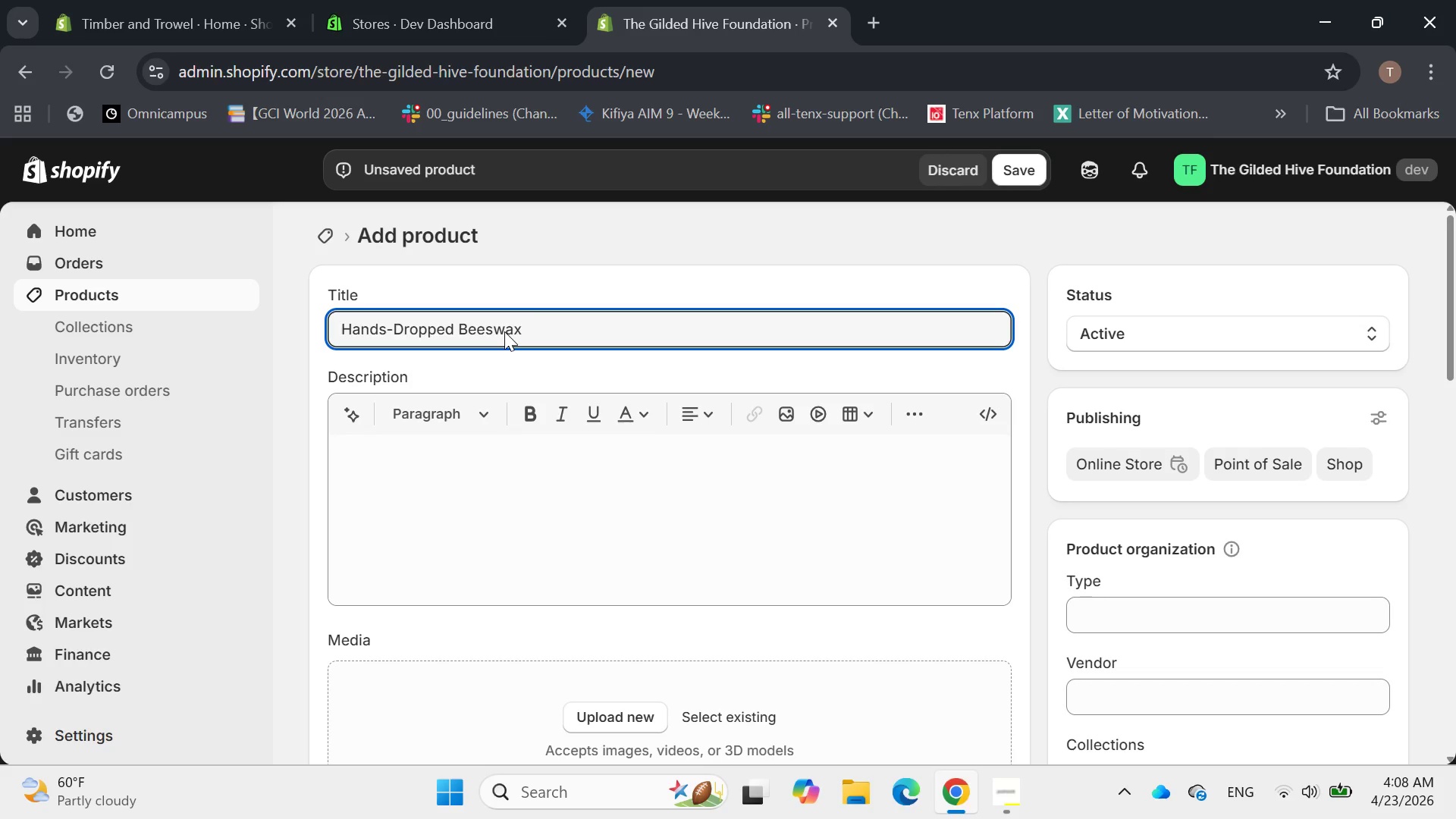 
type(Tapers - Midnight Glow)
 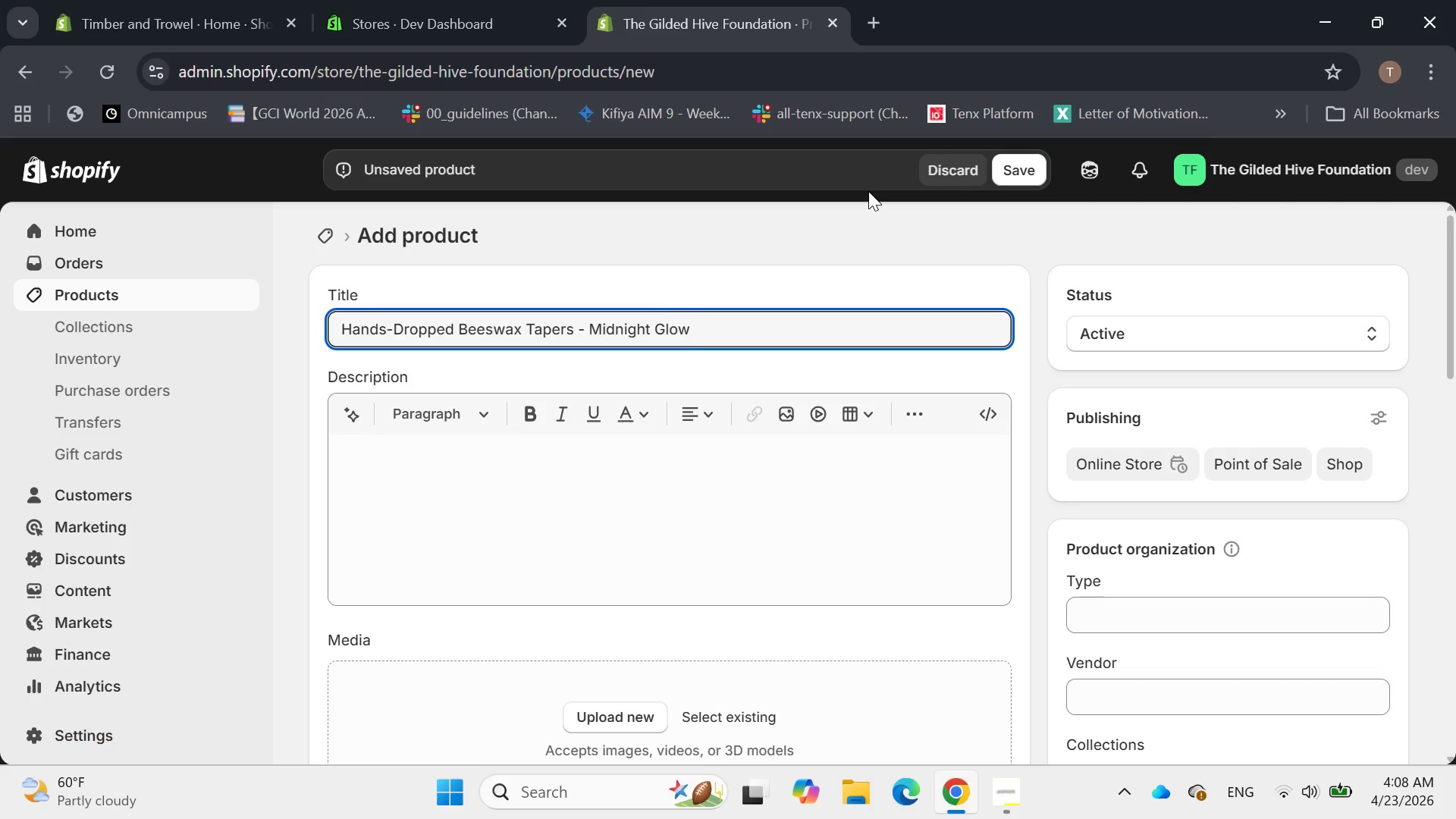 
left_click([583, 463])
 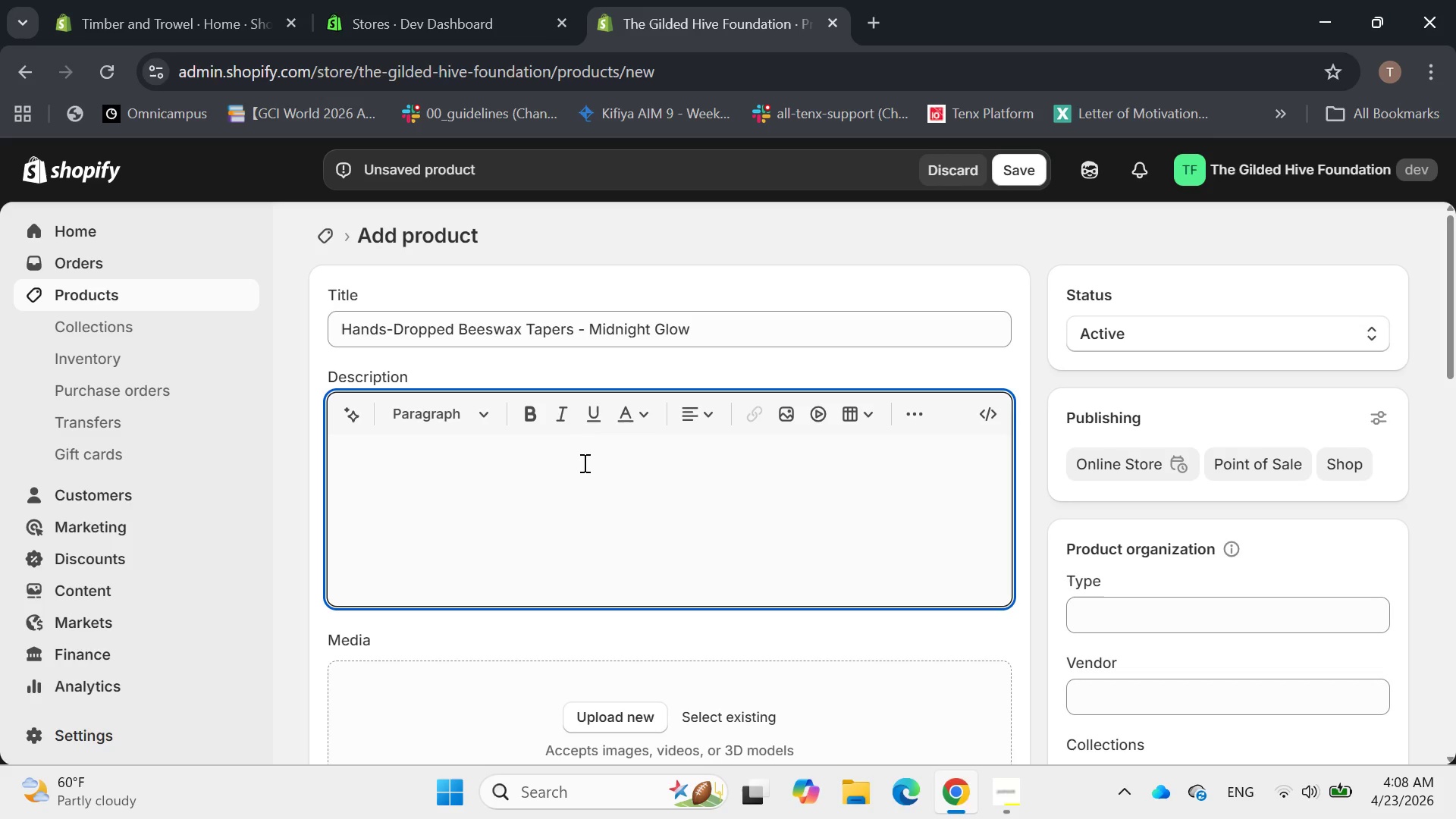 
type(Illustrate)
 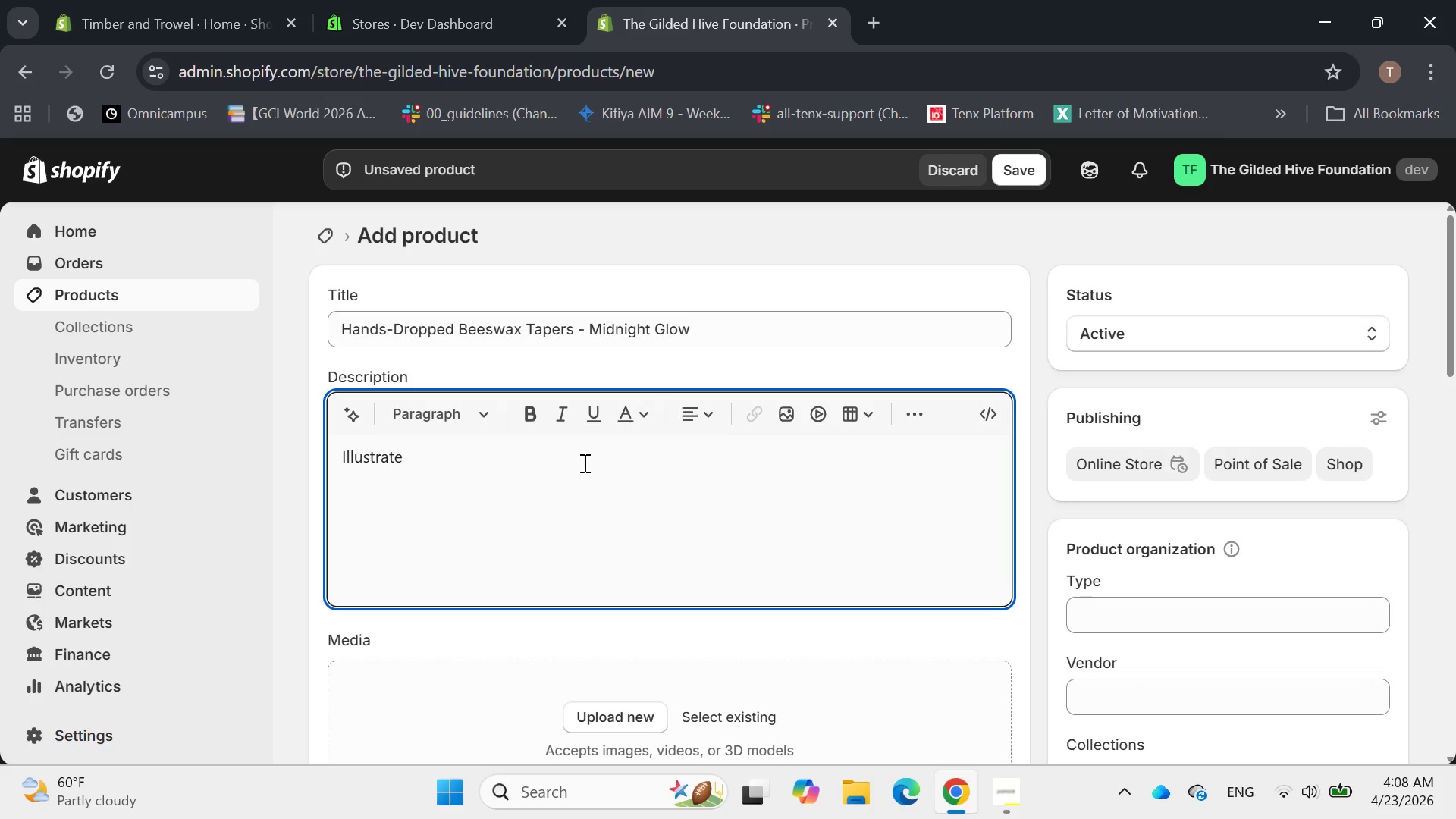 
wait(7.98)
 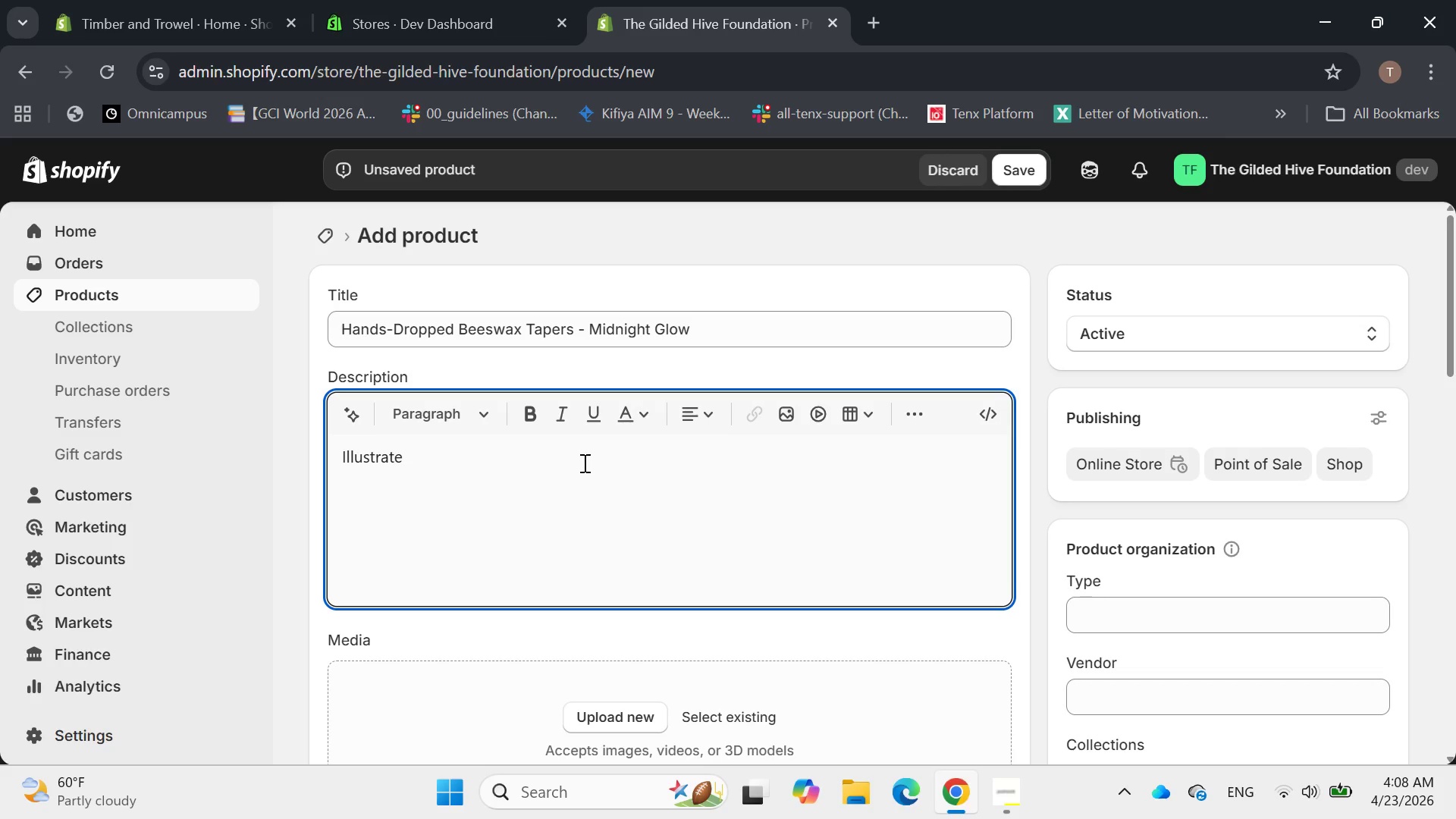 
key(Backspace)
key(Backspace)
key(Backspace)
key(Backspace)
key(Backspace)
key(Backspace)
type(minate your home with the worm )
key(Backspace)
type(, clean glow of u)
key(Backspace)
type(our harvest )
 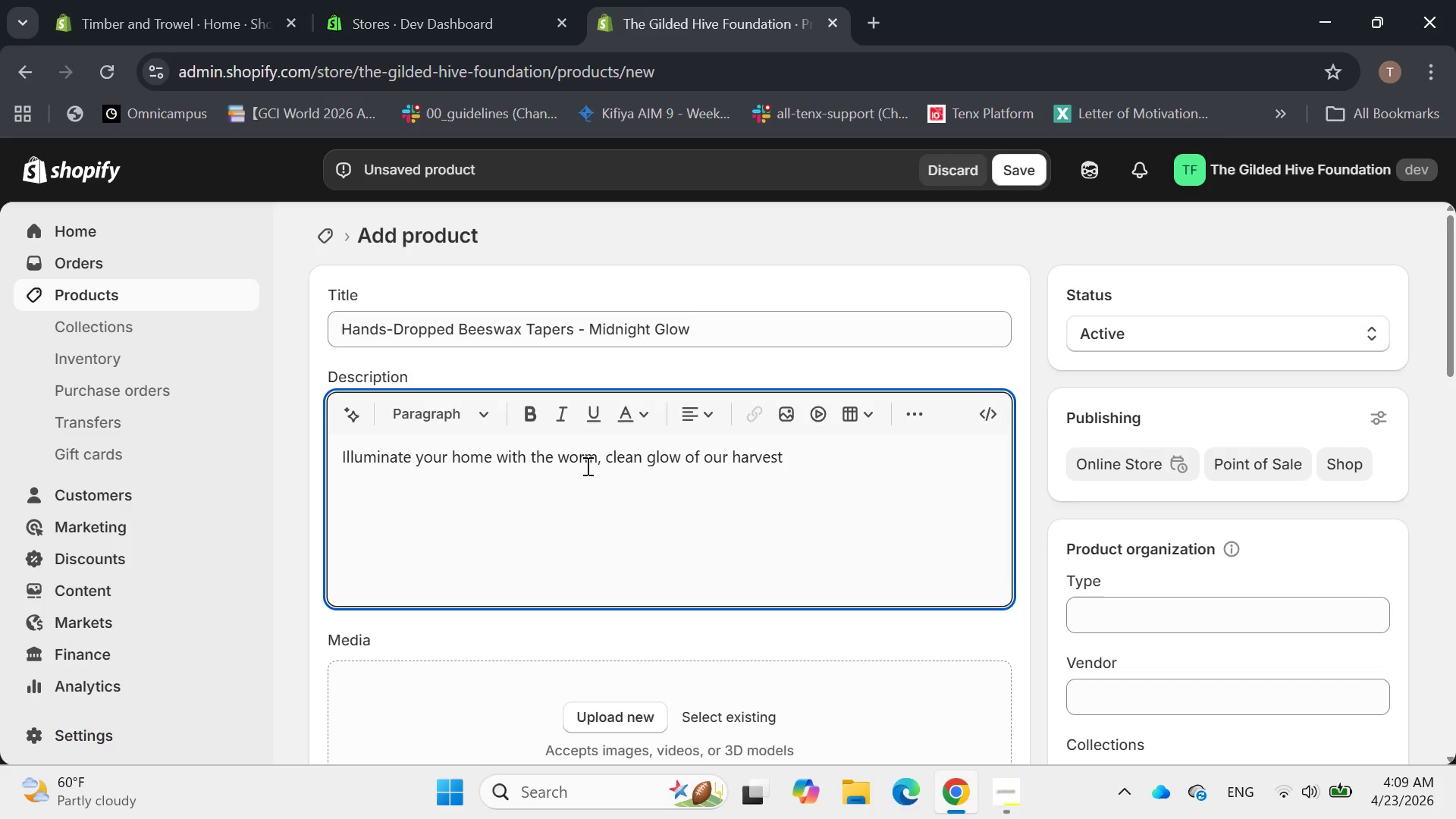 
wait(13.31)
 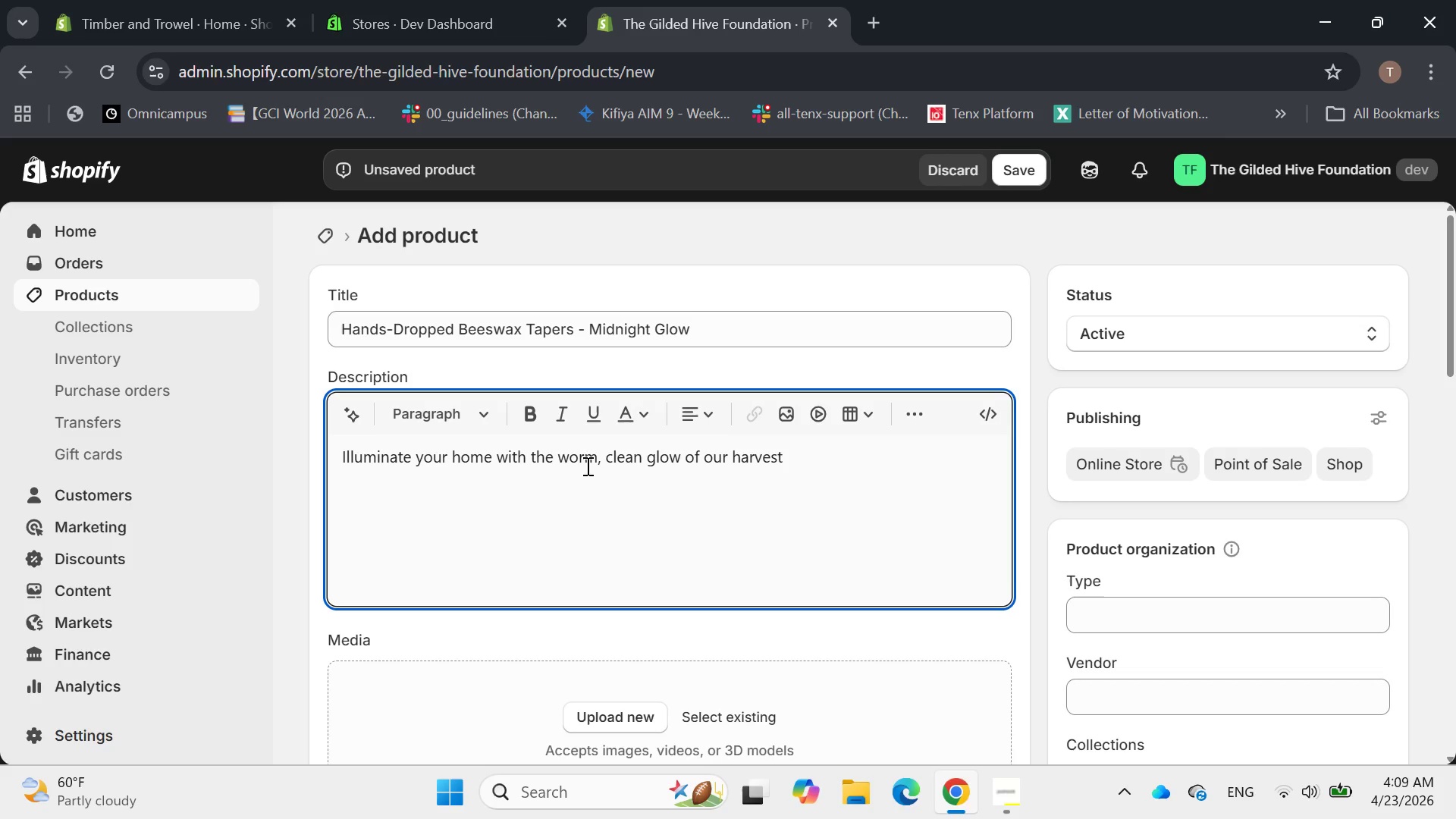 
key(Backspace)
key(Backspace)
key(Backspace)
key(Backspace)
key(Backspace)
key(Backspace)
key(Backspace)
type(and-Dipped Boo)
key(Backspace)
key(Backspace)
type(ees)
 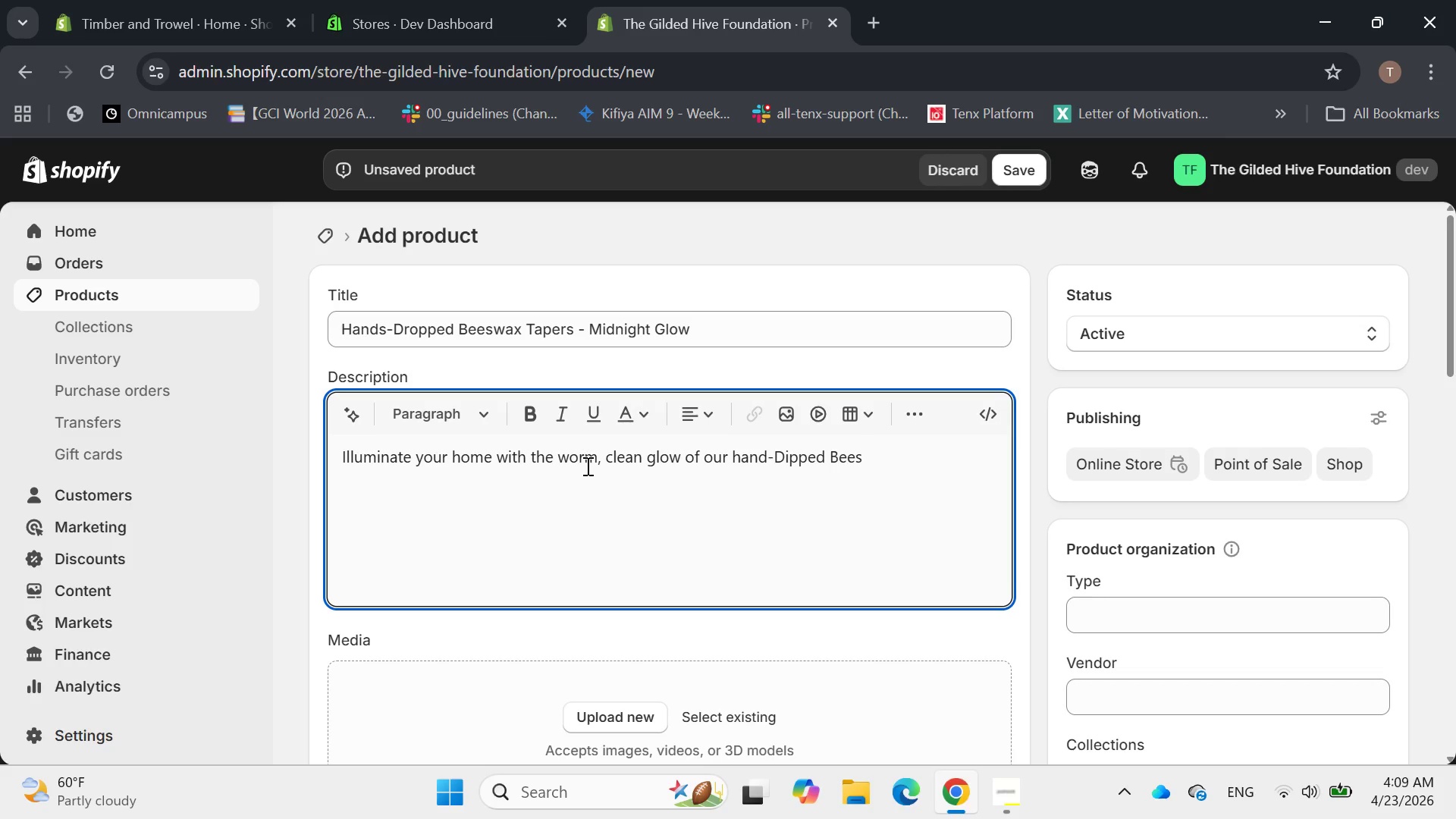 
type(Wax)
 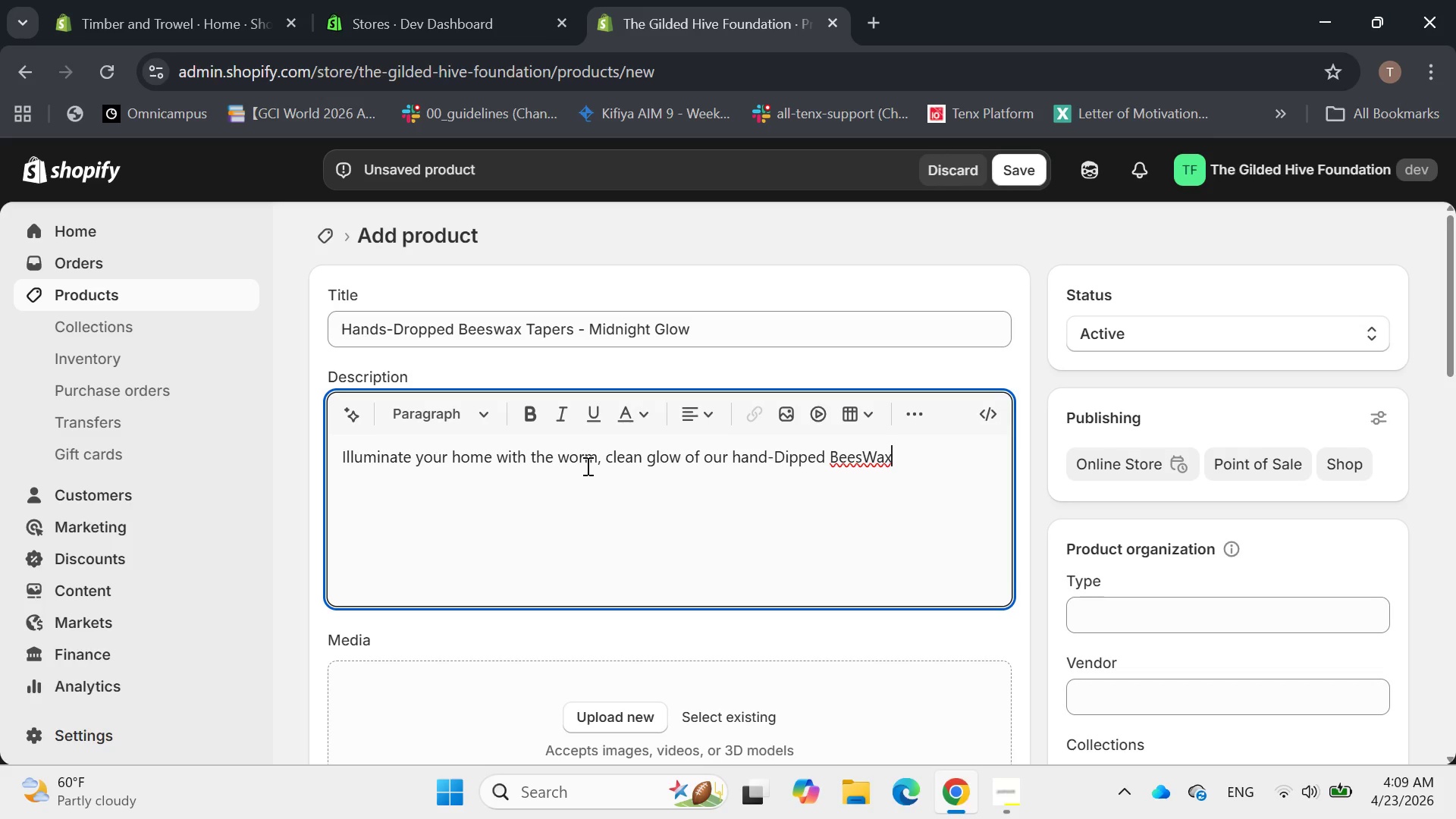 
key(Backspace)
key(Backspace)
key(Backspace)
type(wax Tapper)
 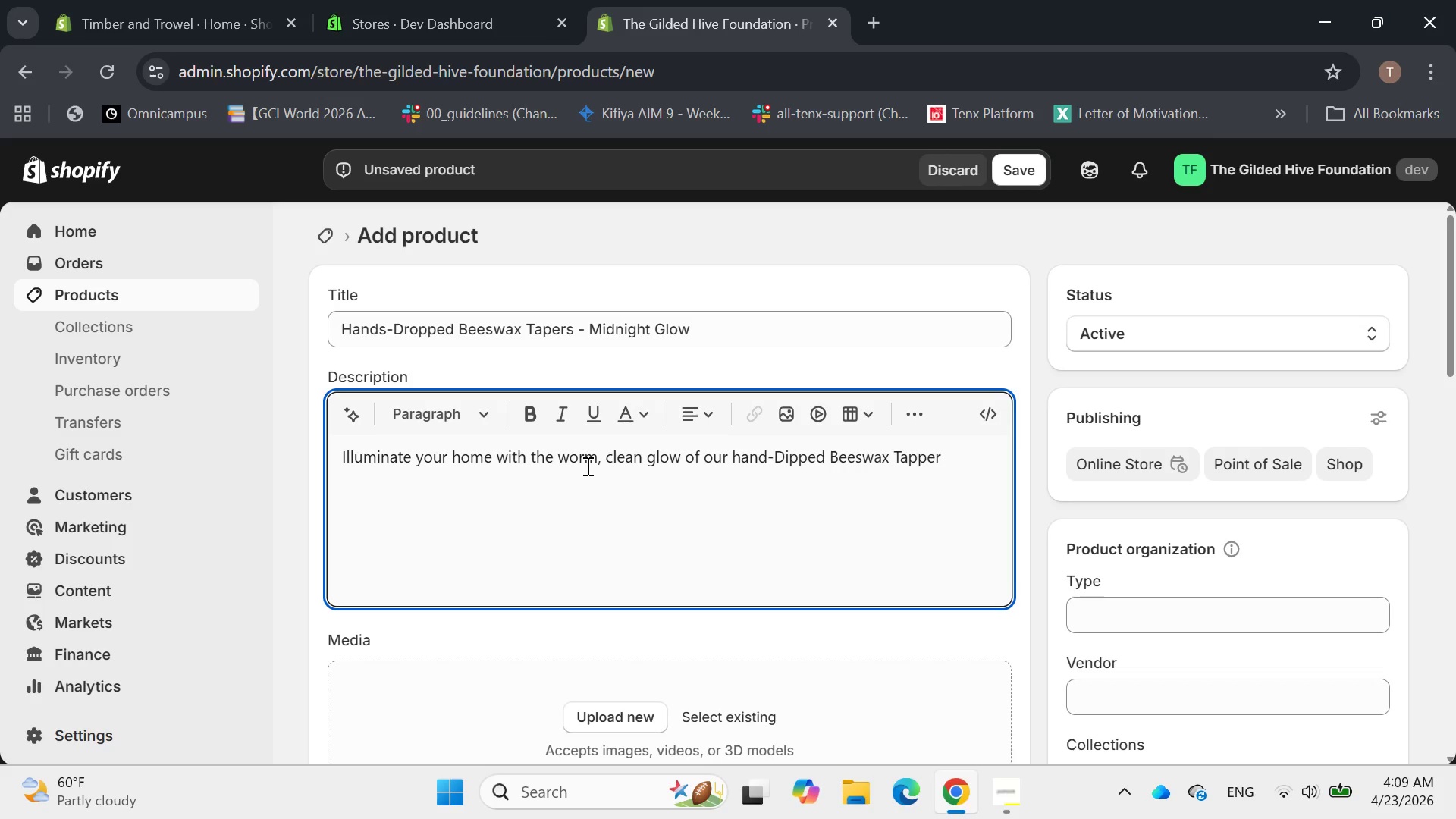 
hold_key(key=ArrowLeft, duration=1.14)
 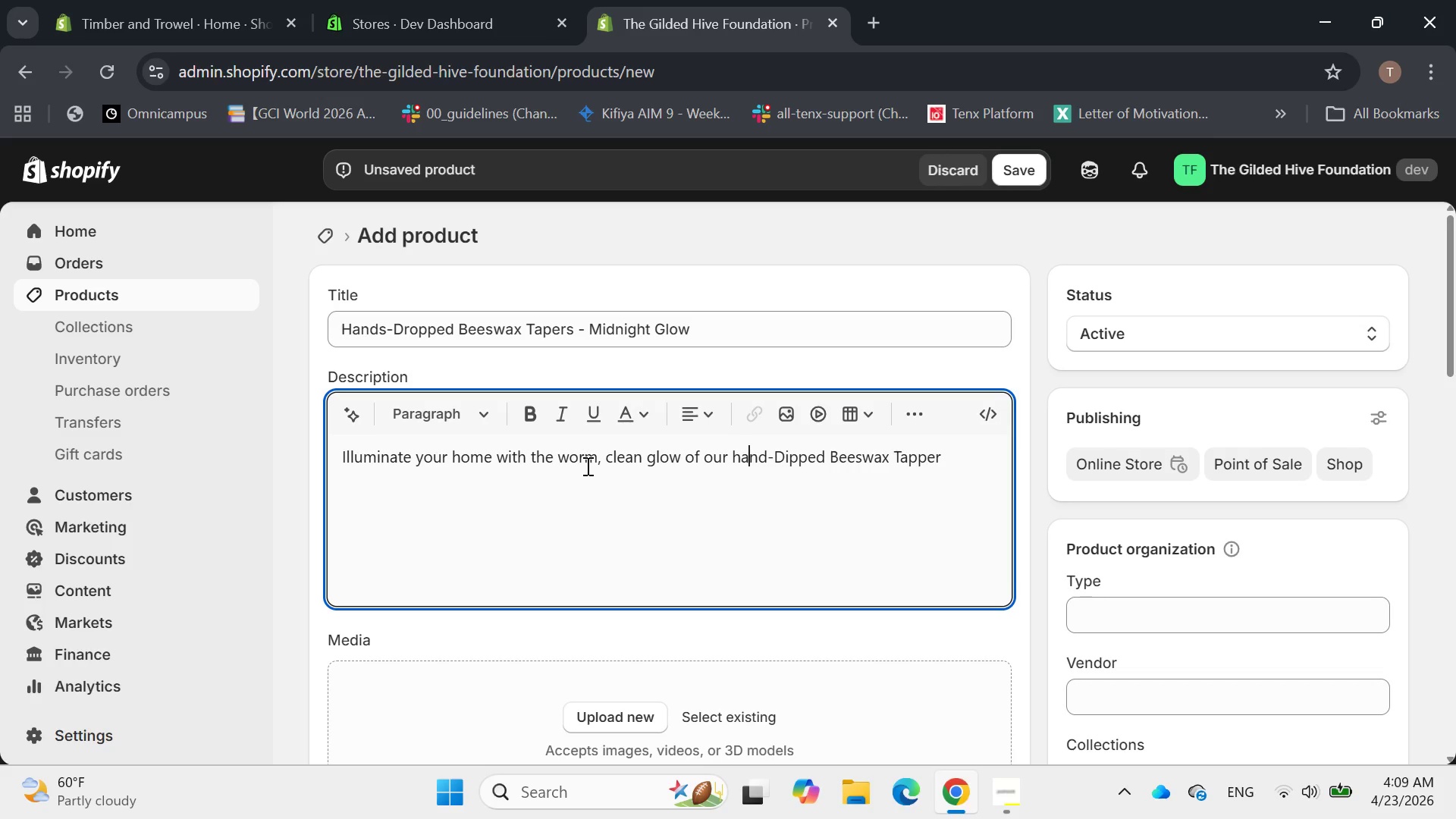 
hold_key(key=ArrowLeft, duration=0.47)
 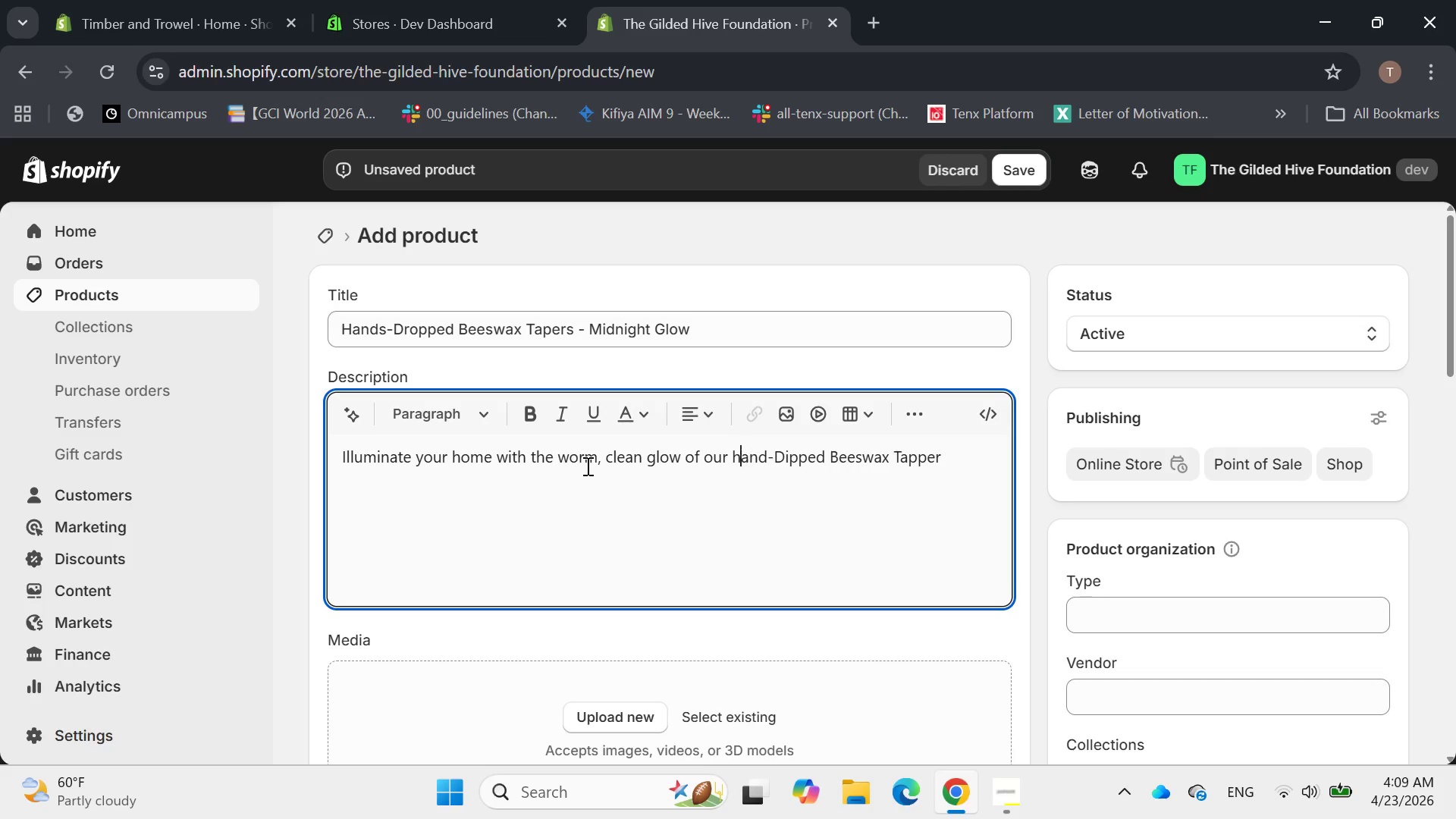 
key(ArrowLeft)
 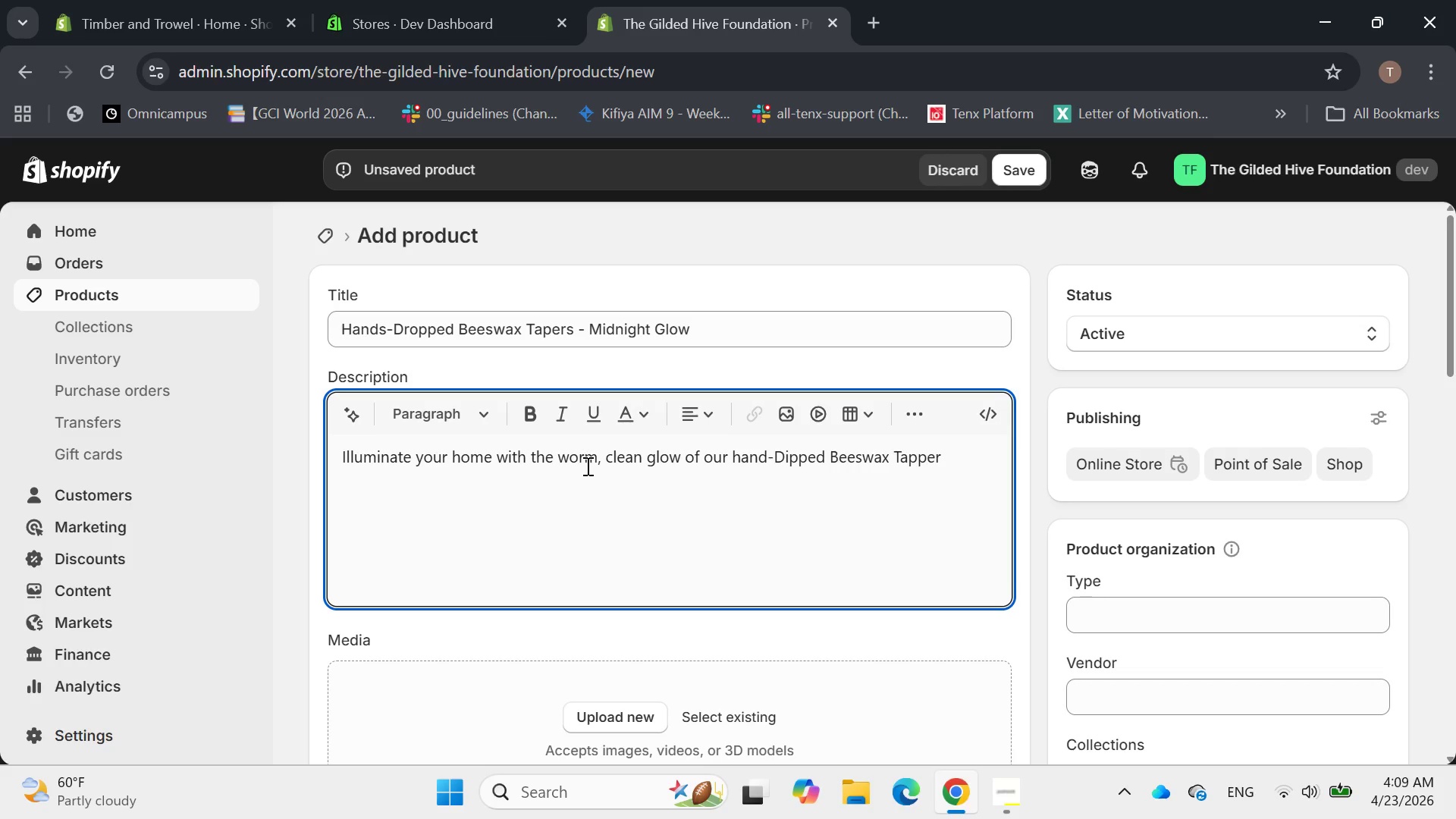 
key(Backspace)
 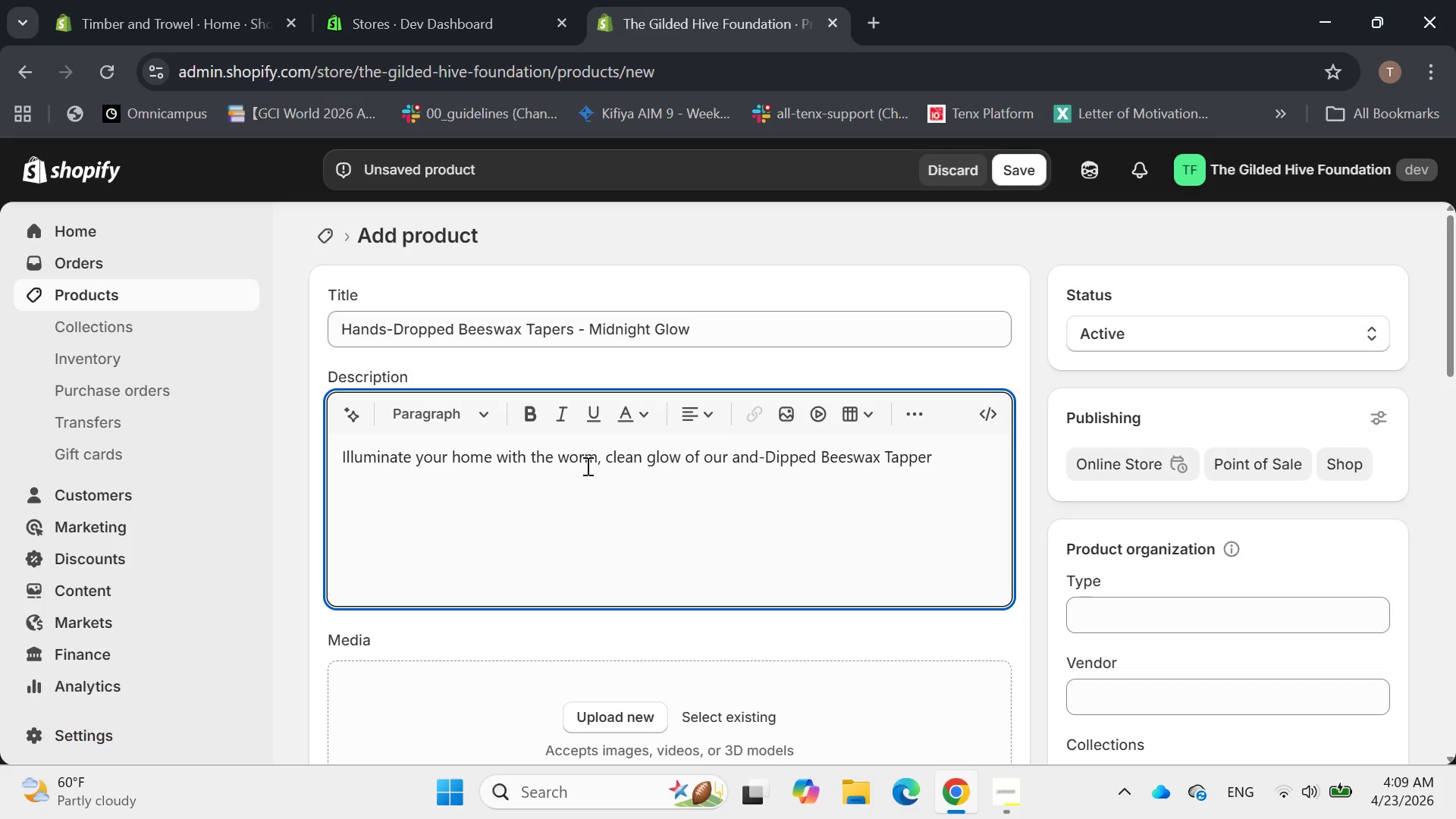 
key(Shift+H)
 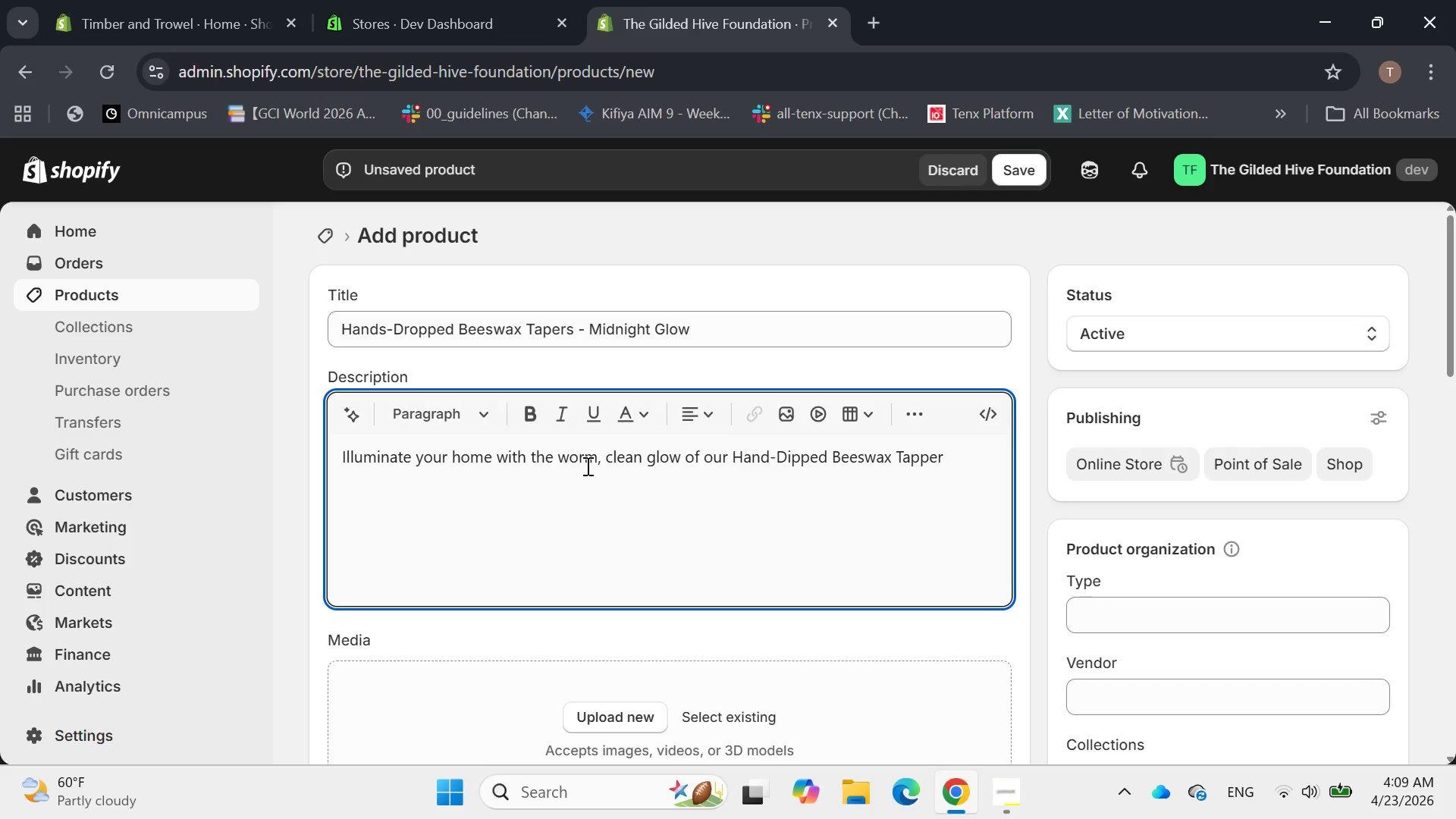 
hold_key(key=ArrowRight, duration=1.11)
 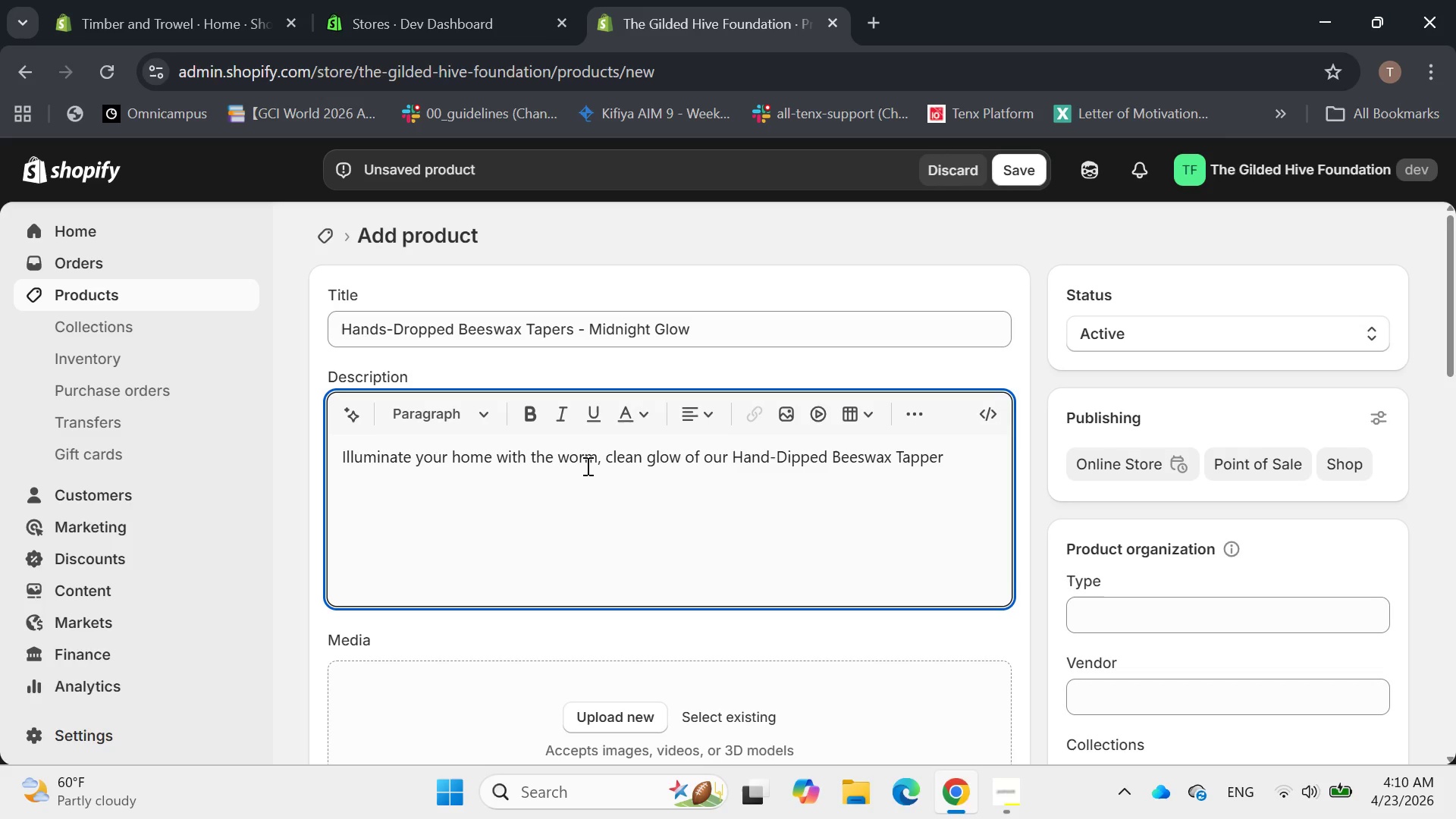 
hold_key(key=ArrowLeft, duration=0.75)
 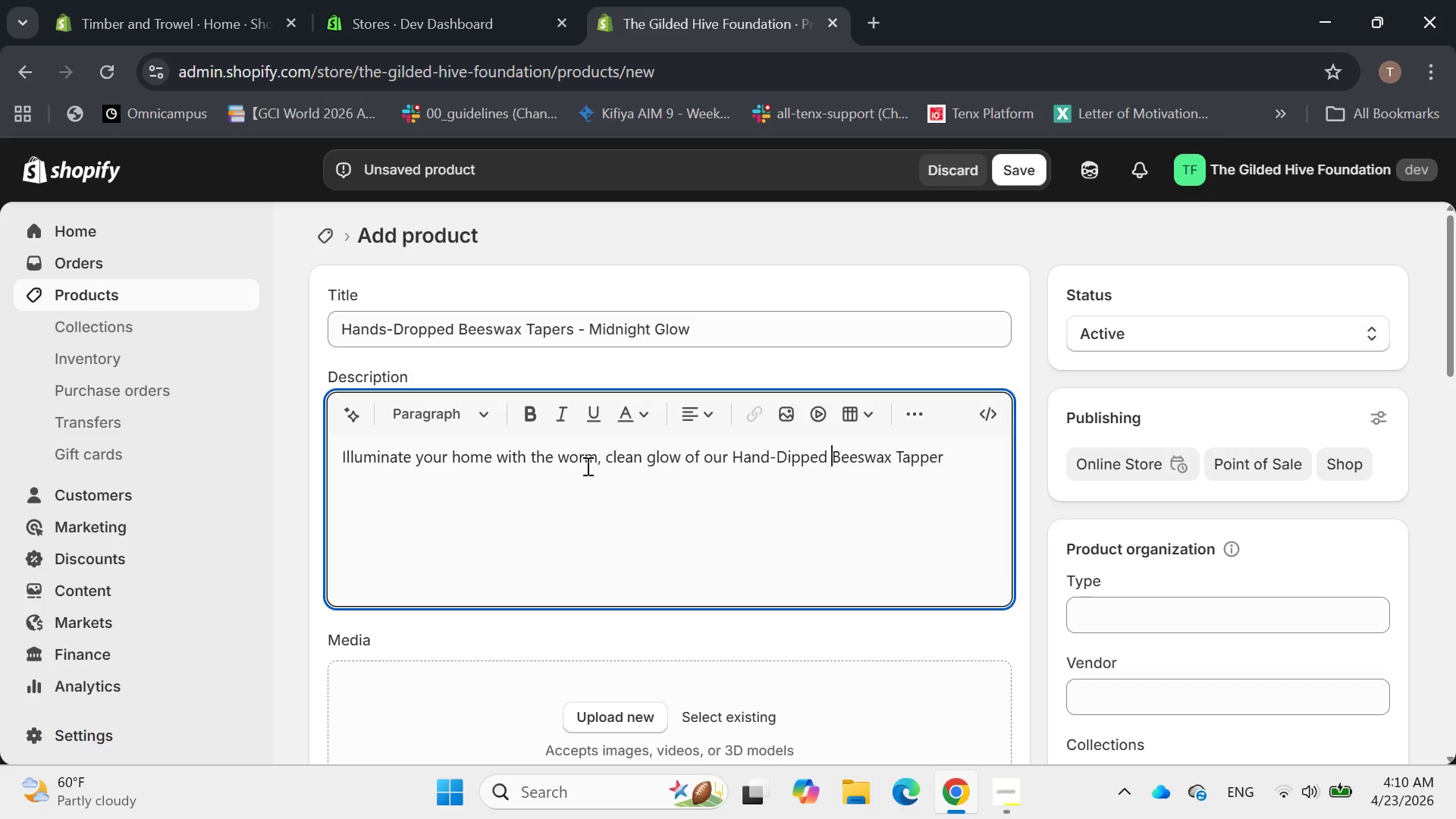 
key(ArrowLeft)
 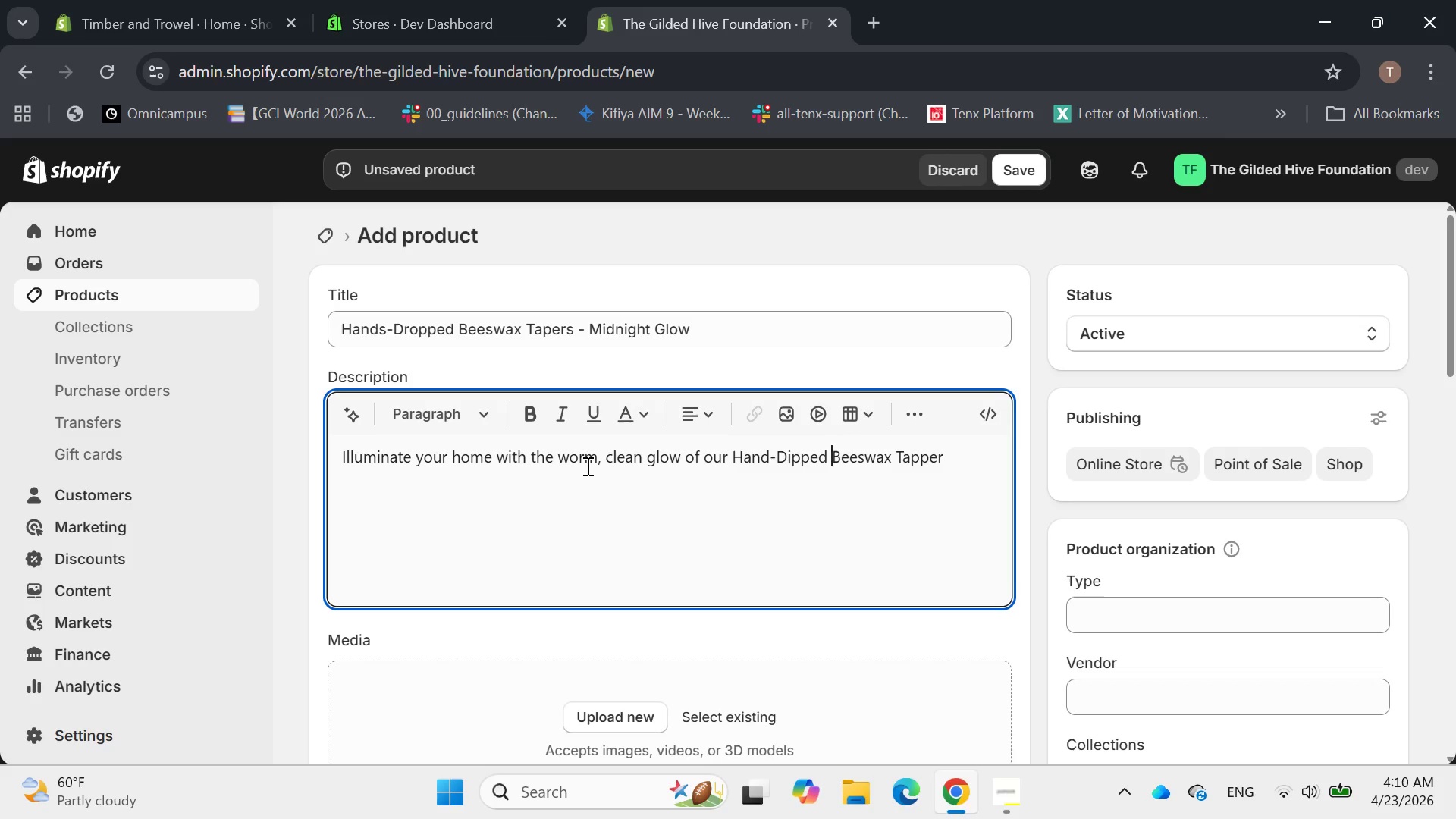 
key(ArrowLeft)
 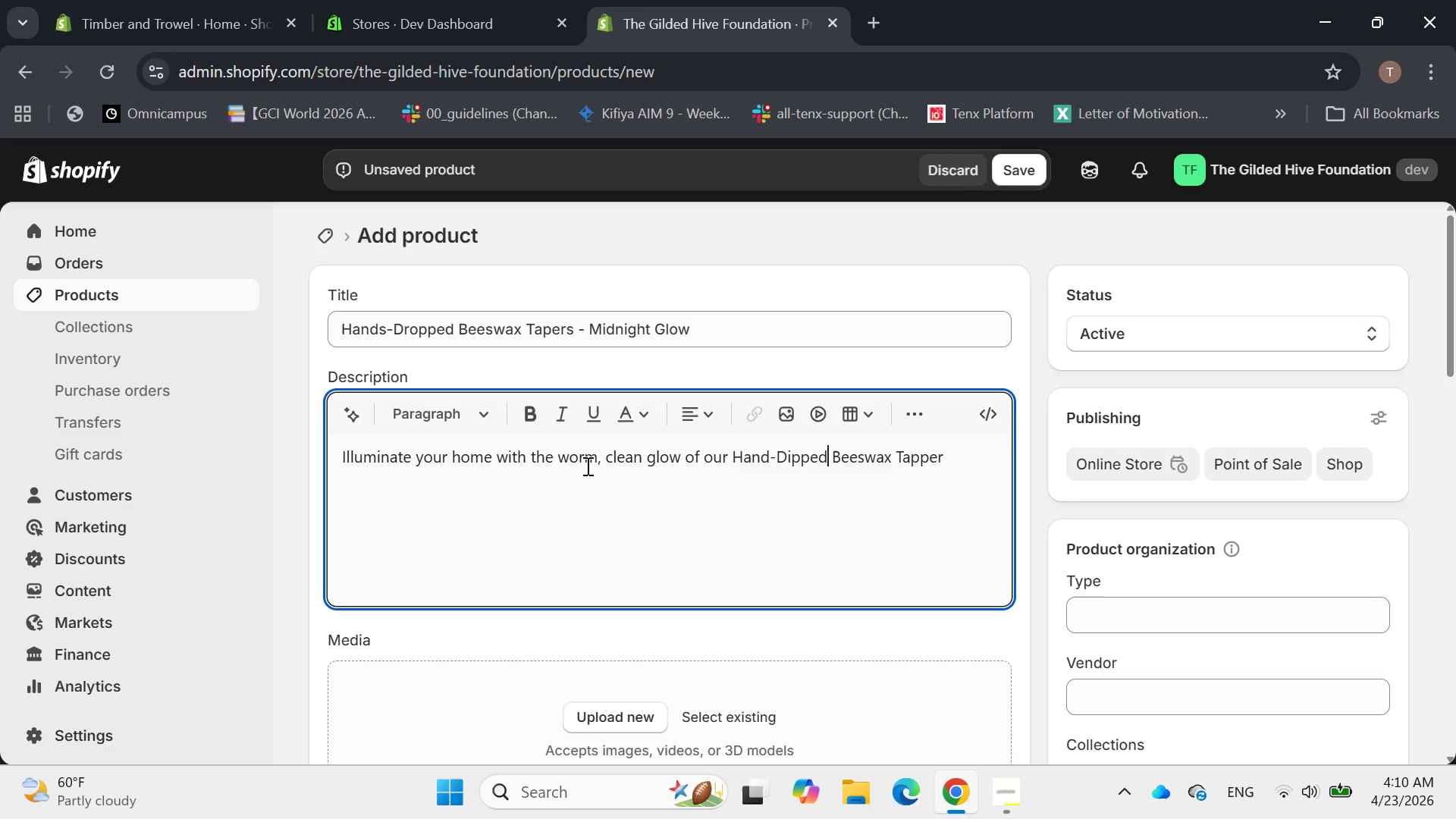 
hold_key(key=ArrowLeft, duration=0.33)
 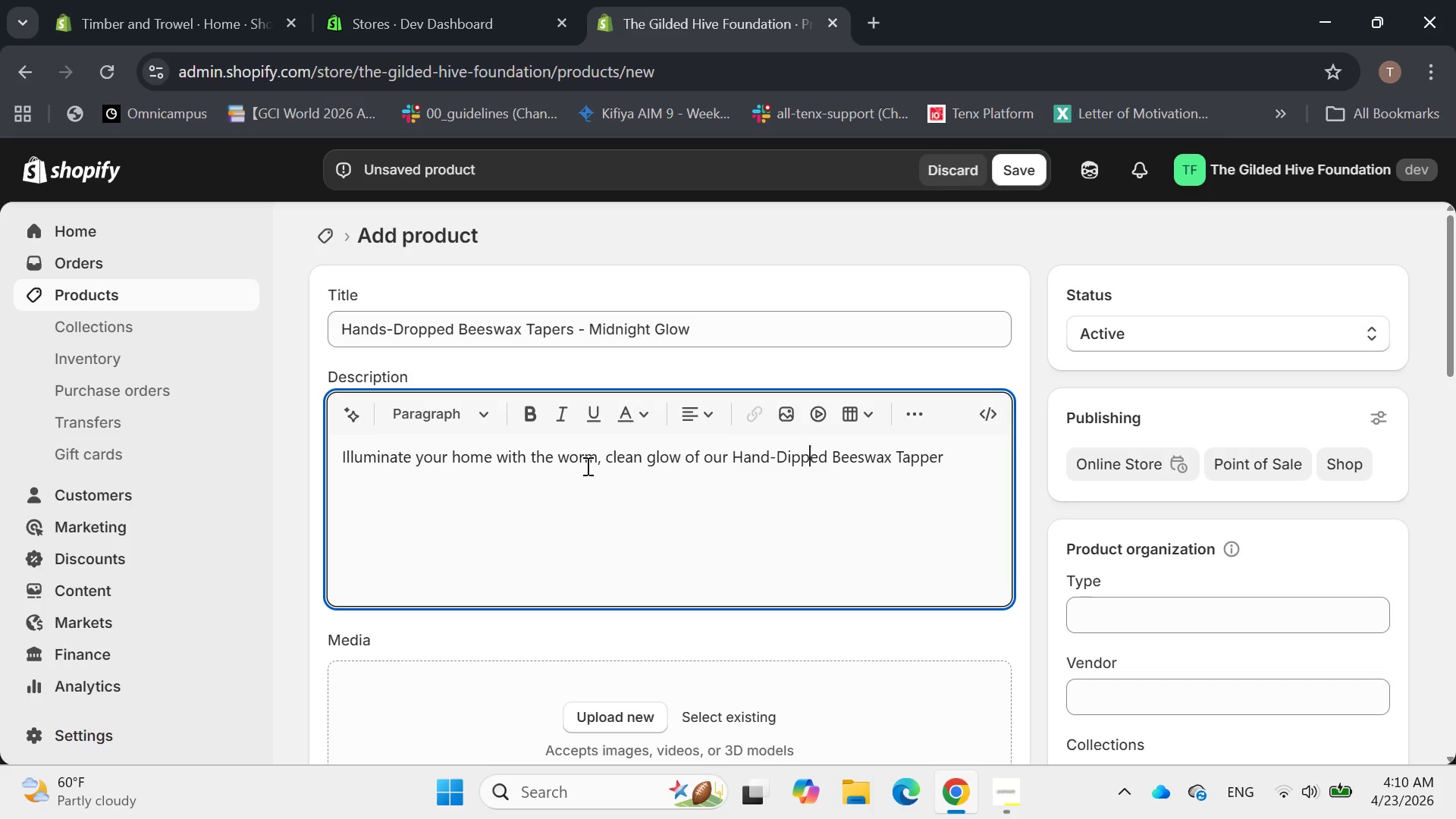 
key(ArrowLeft)
 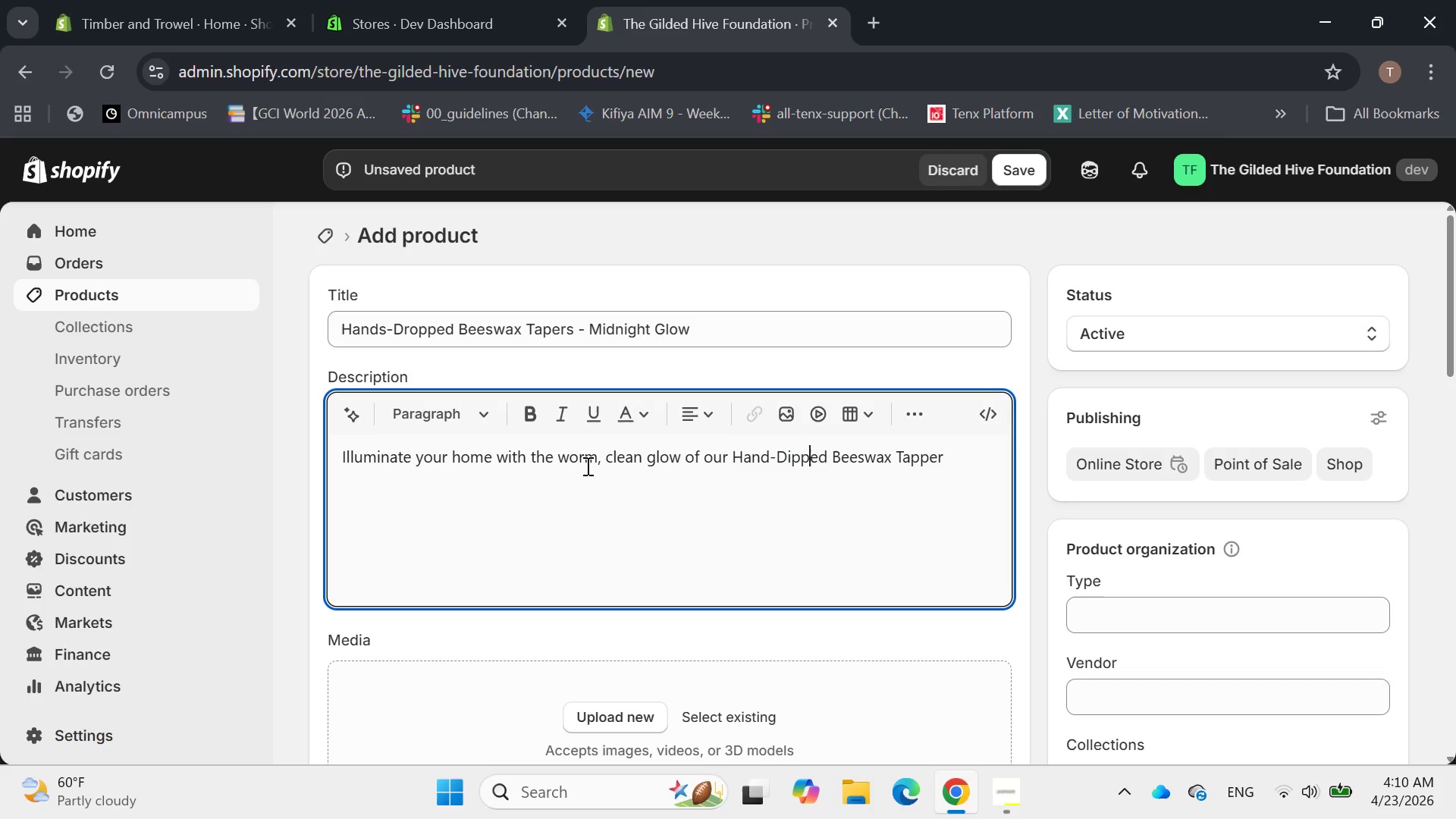 
key(ArrowLeft)
 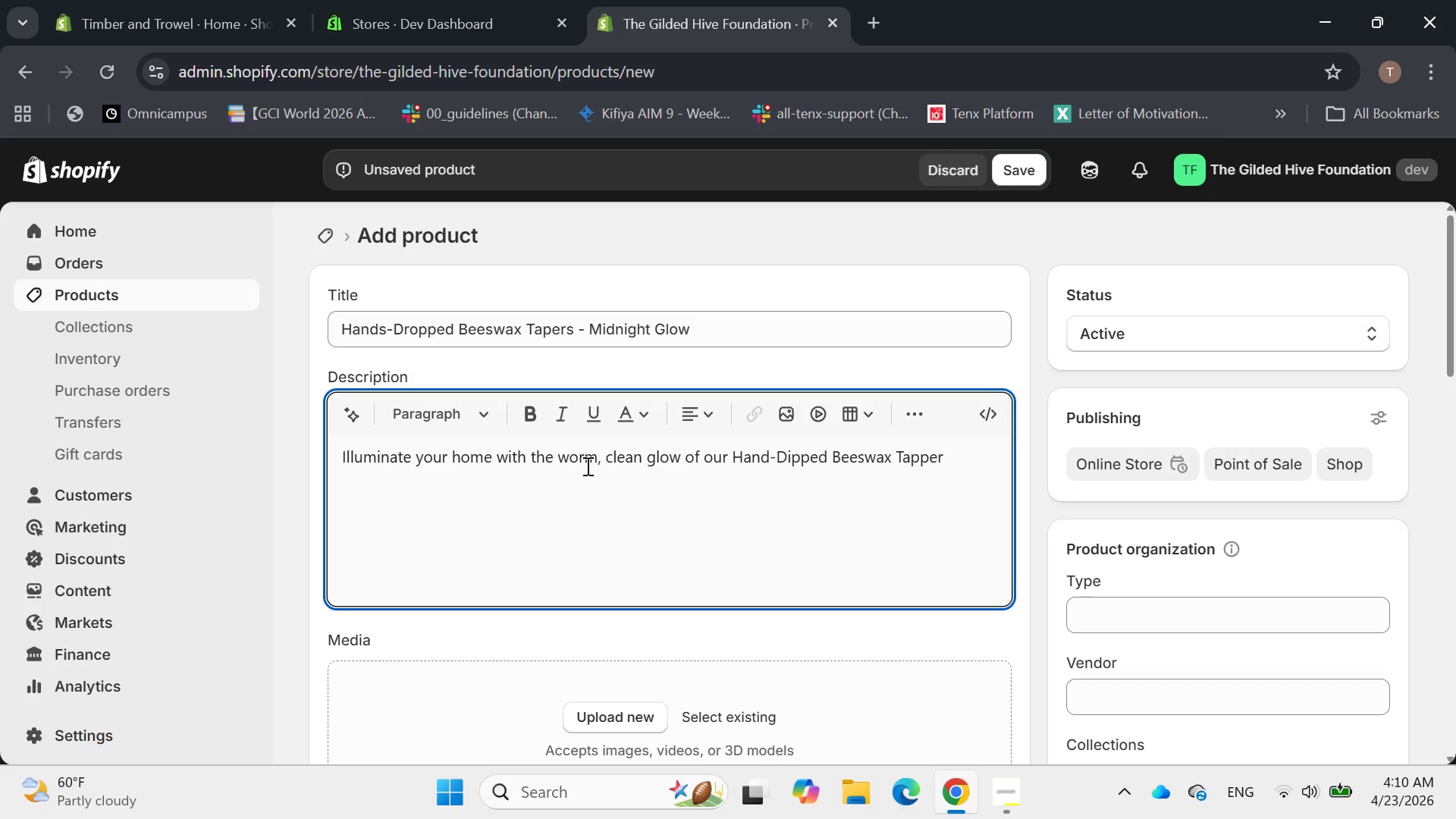 
wait(5.11)
 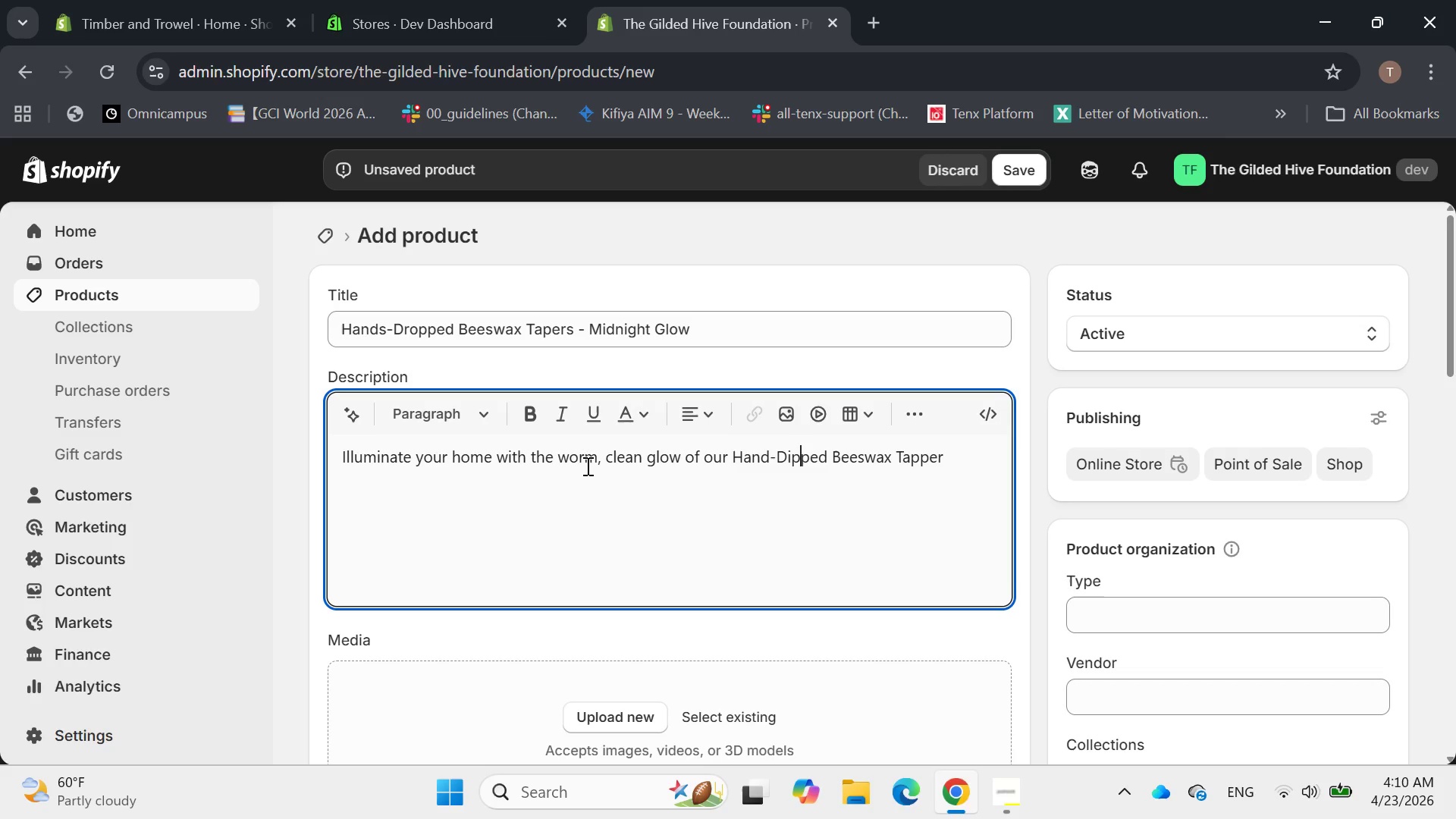 
left_click([425, 324])
 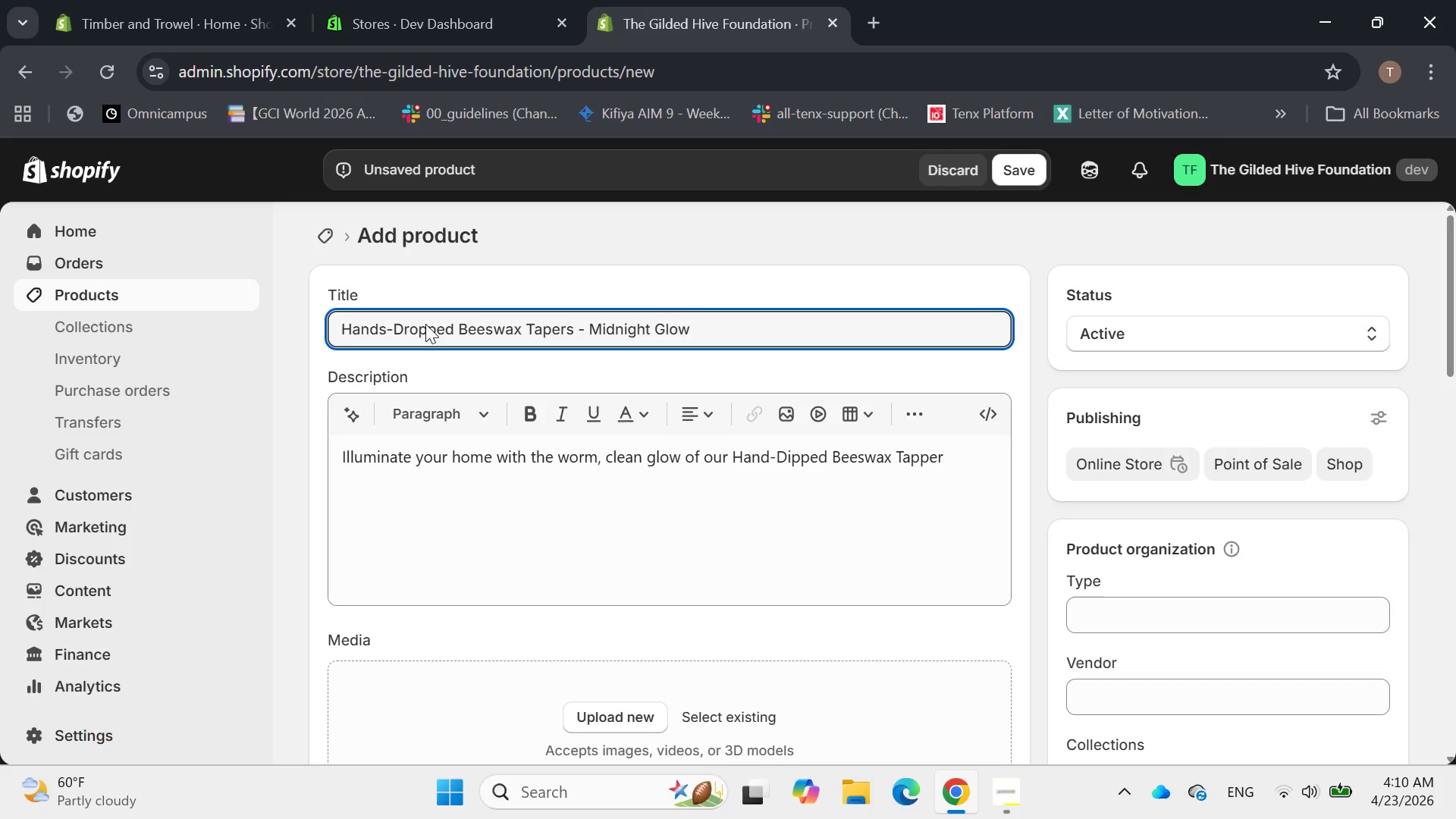 
key(ArrowLeft)
 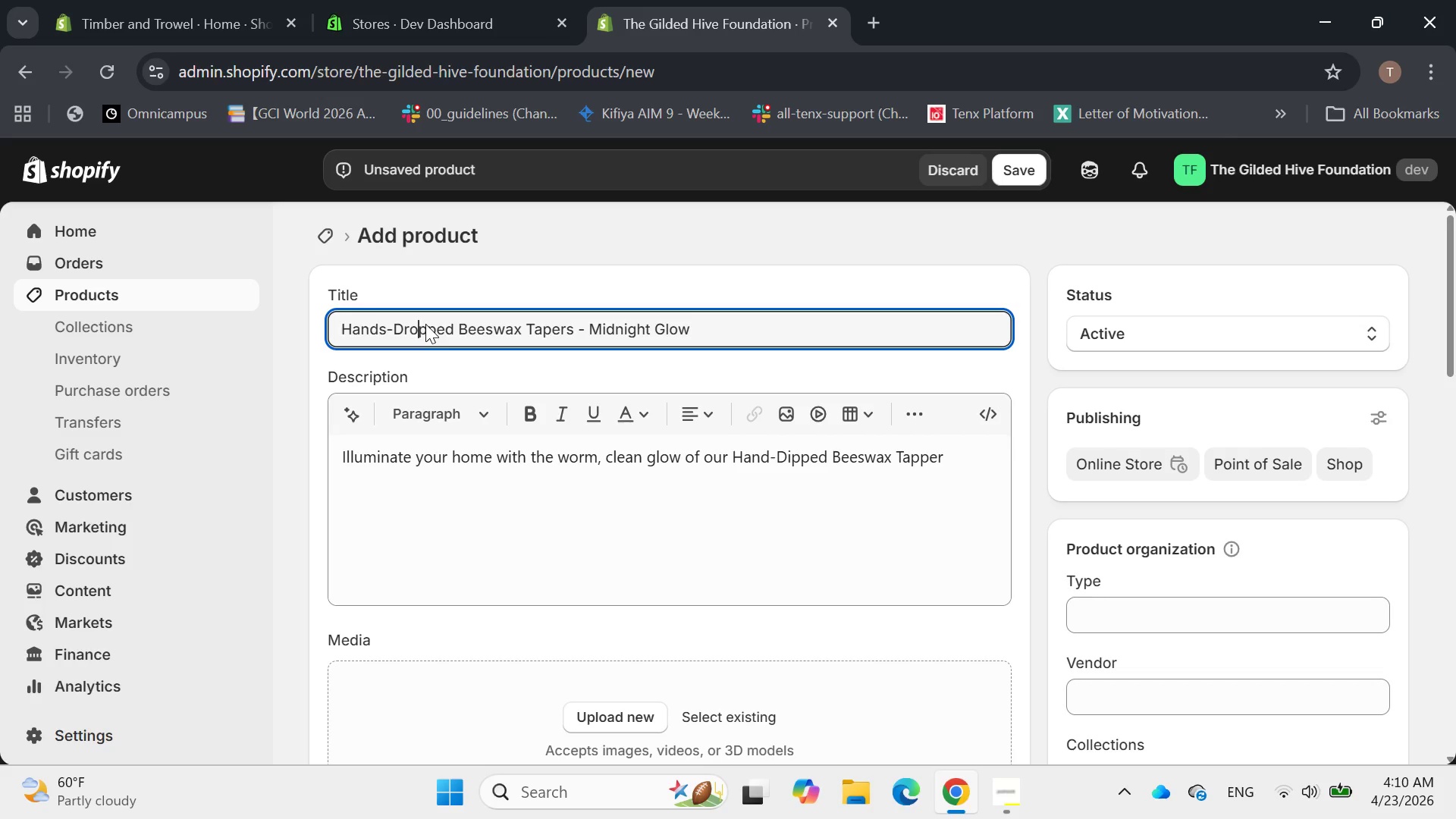 
key(Backspace)
 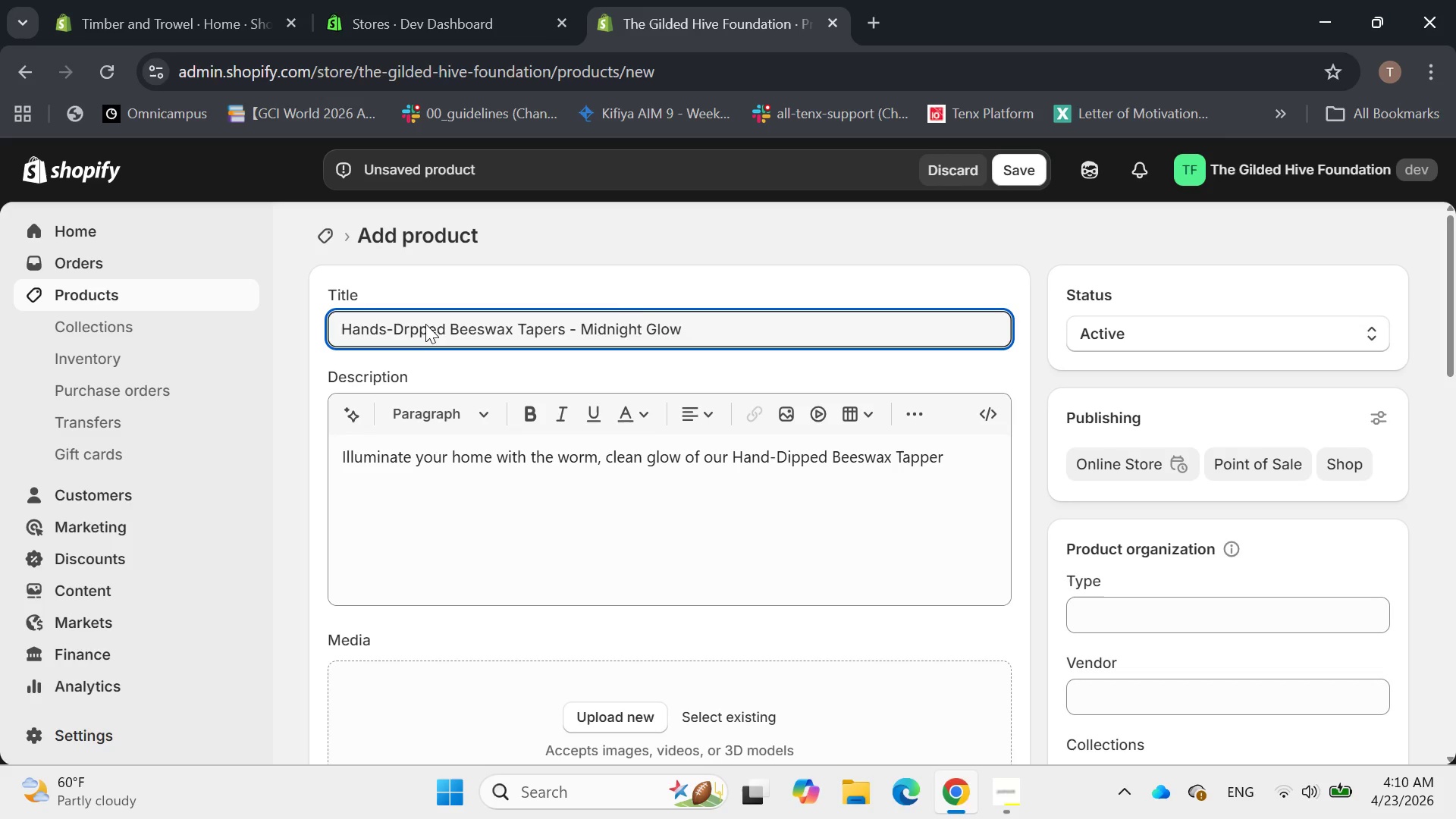 
key(Backspace)
 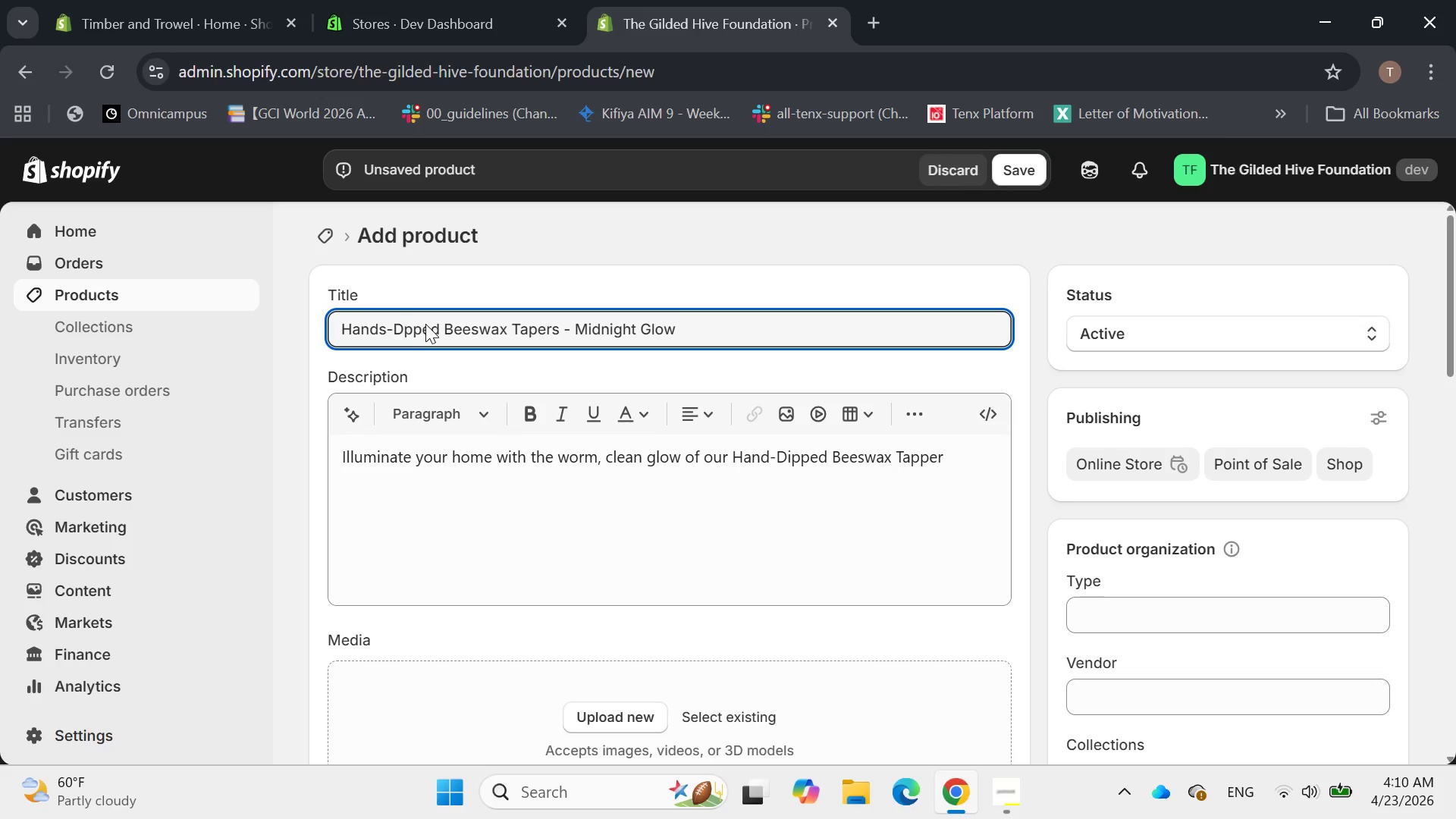 
key(I)
 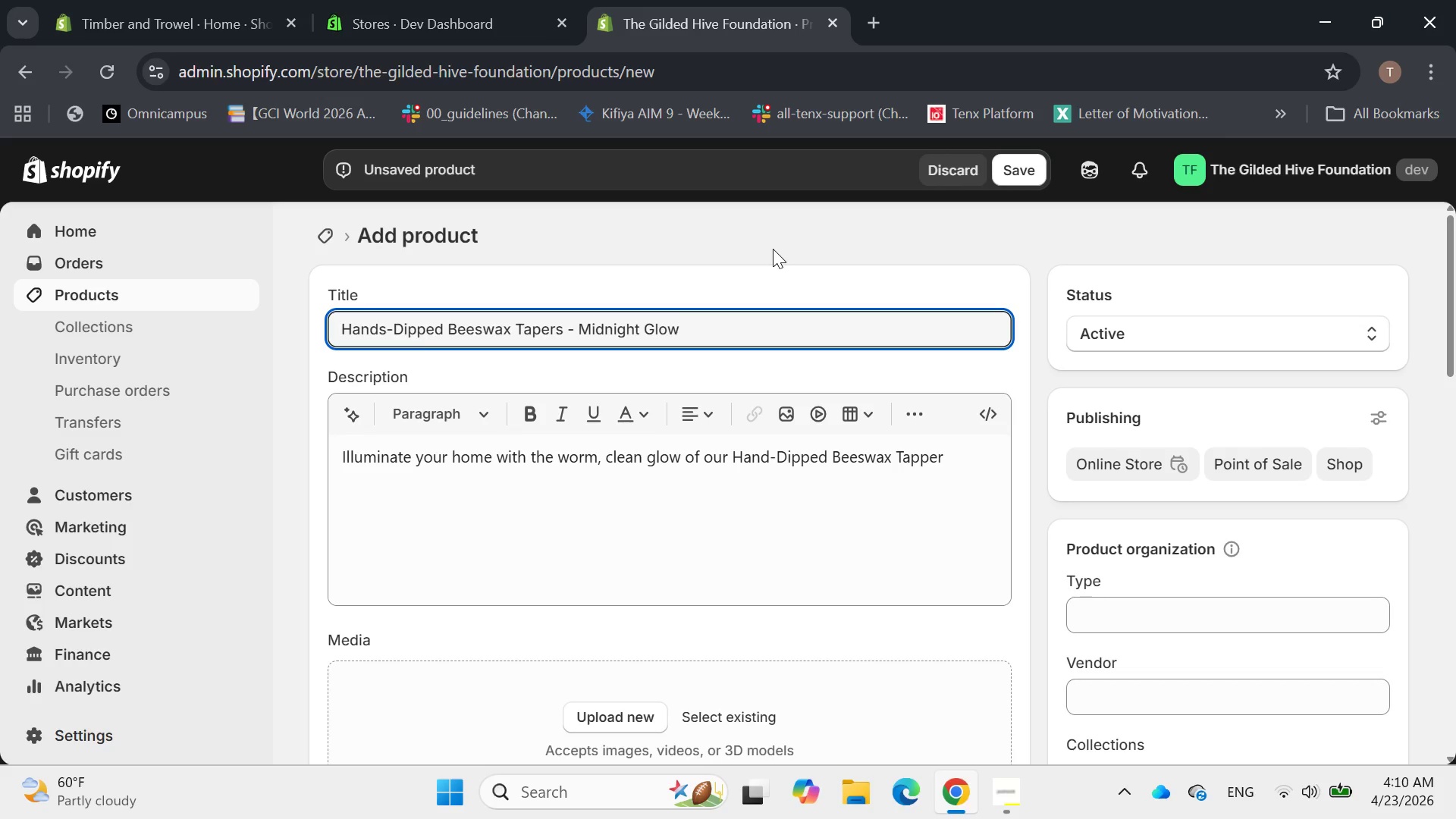 
wait(8.86)
 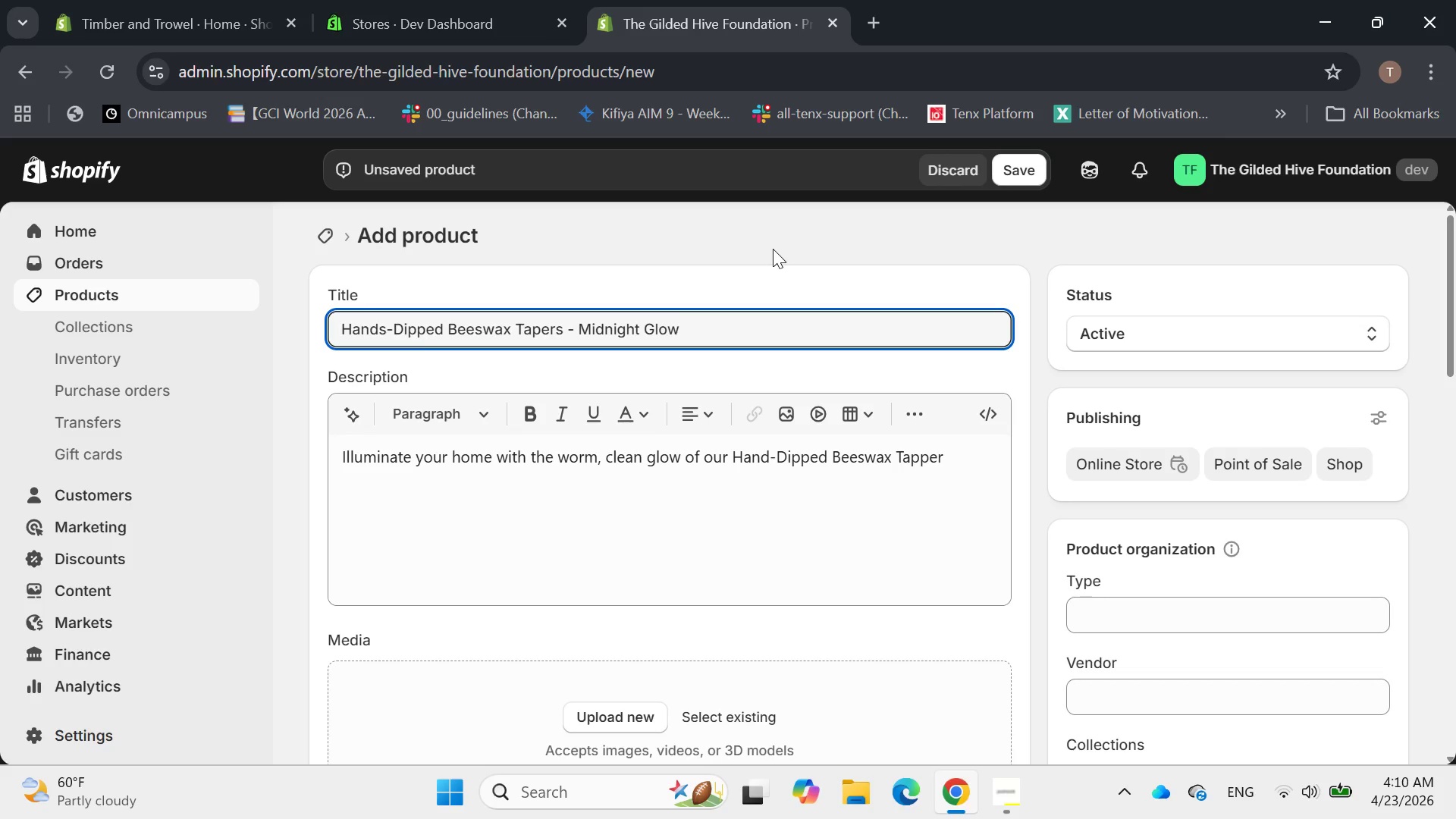 
left_click([951, 452])
 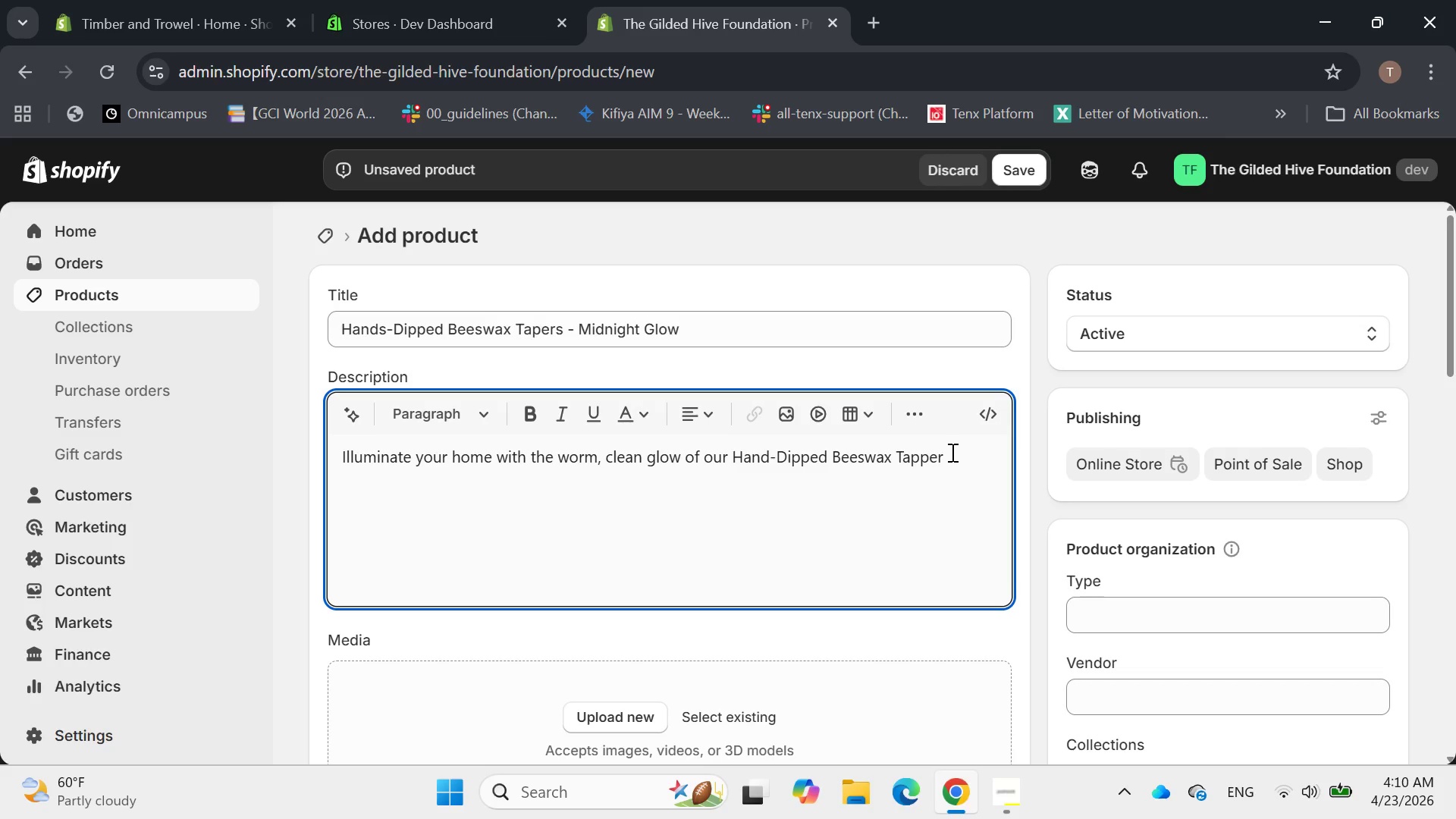 
type(s. Crafted by the dedicated youth in our candle- making )
 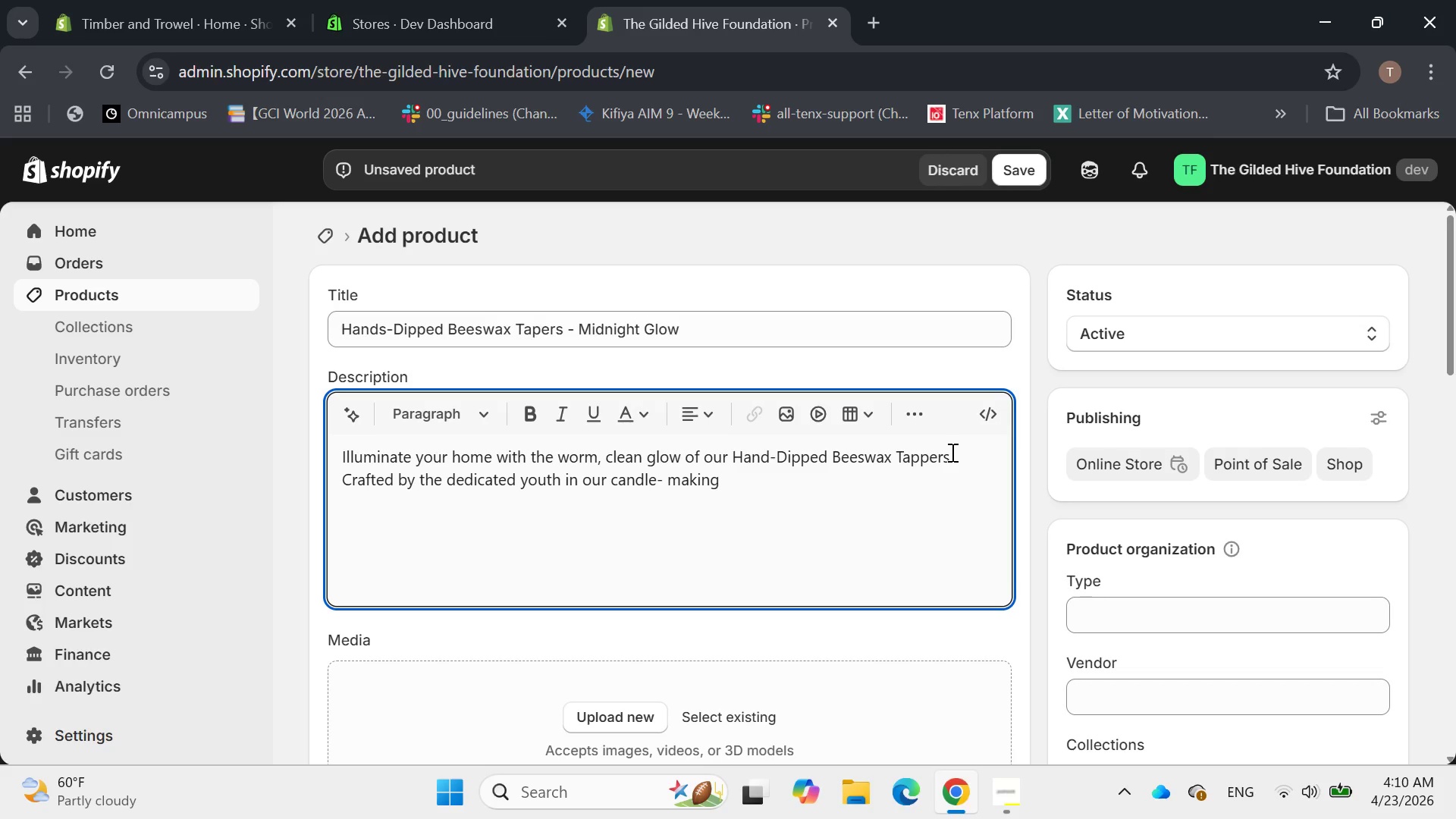 
type(workshop )
 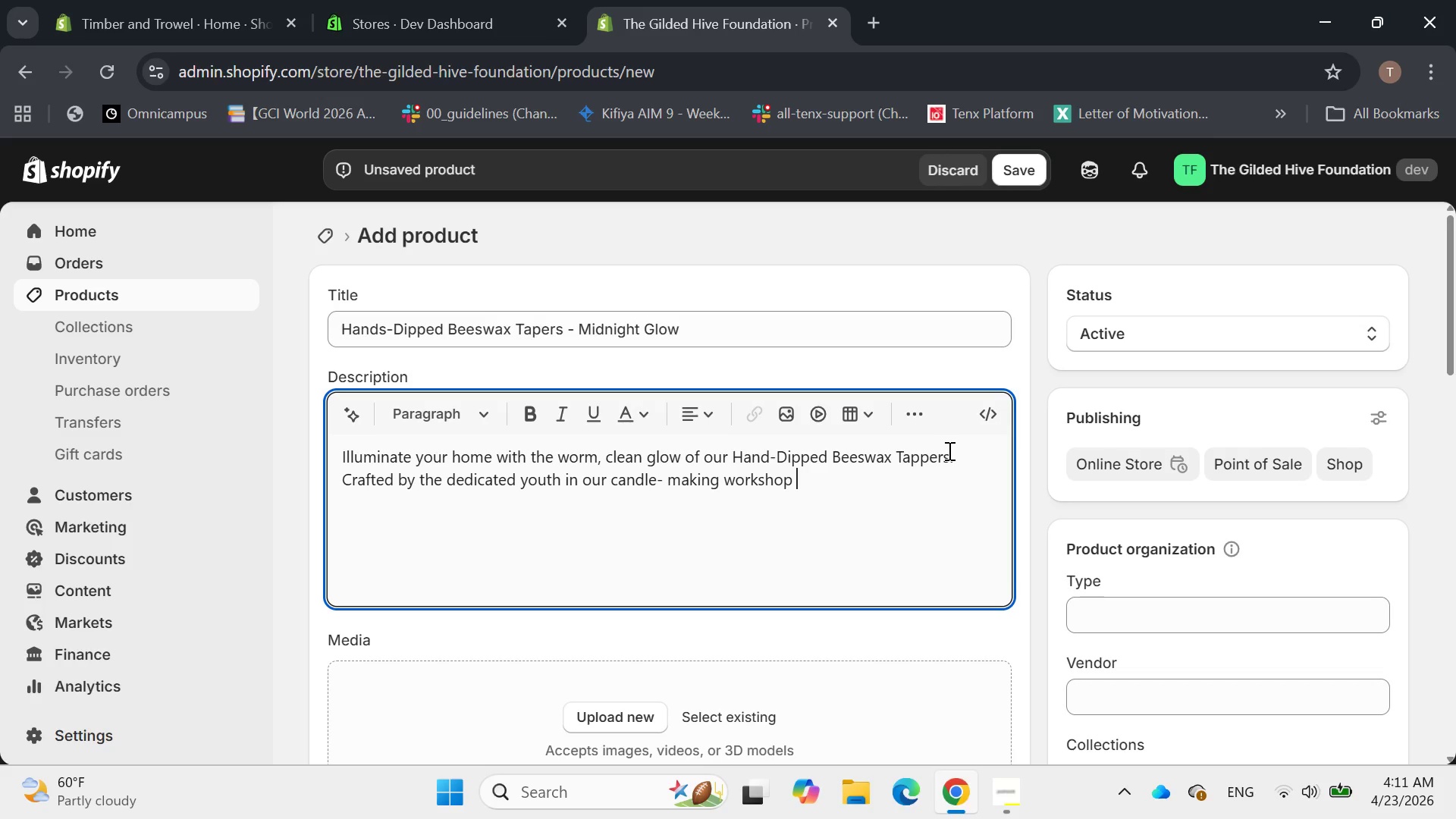 
wait(9.09)
 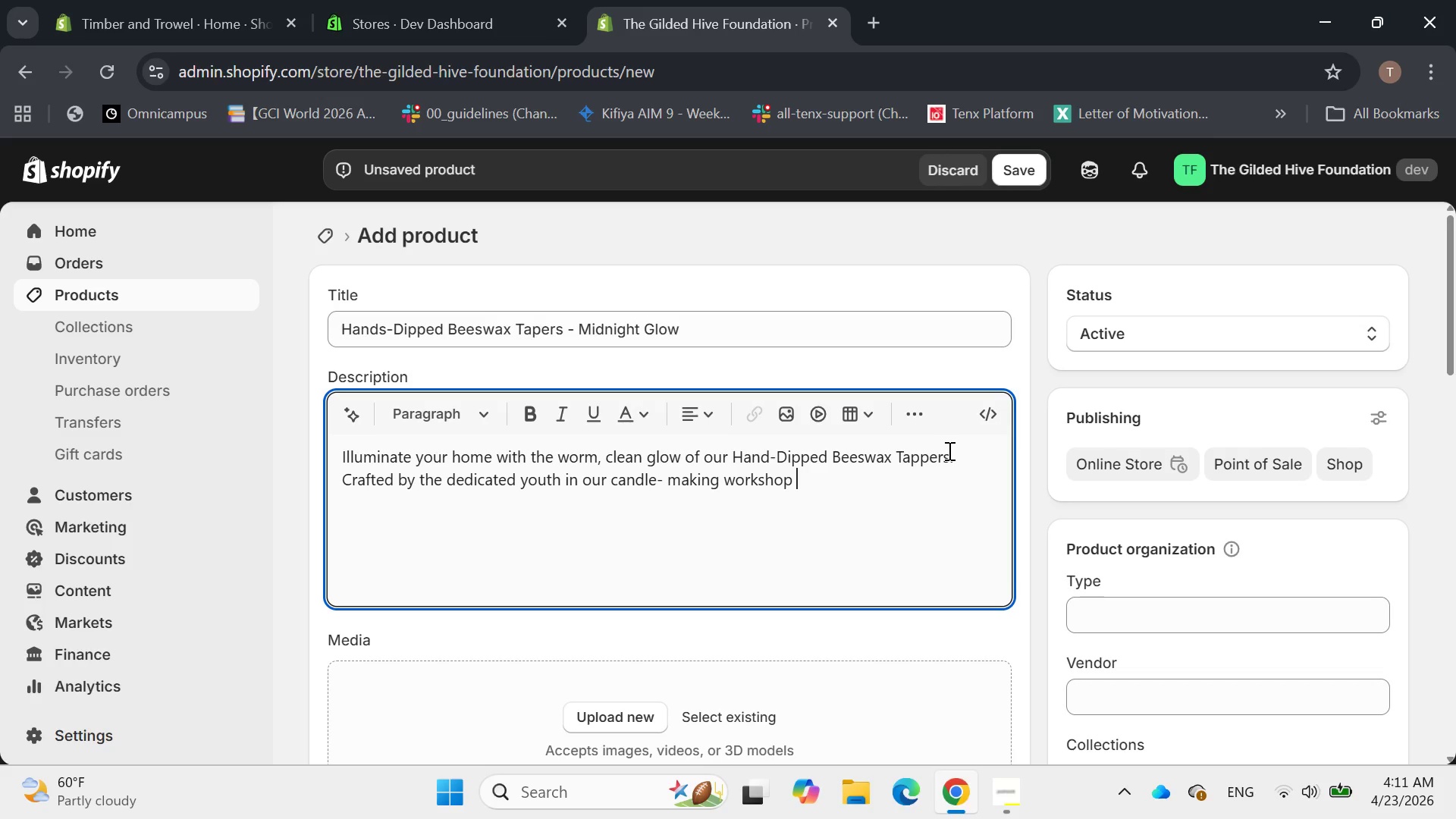 
key(Backspace)
 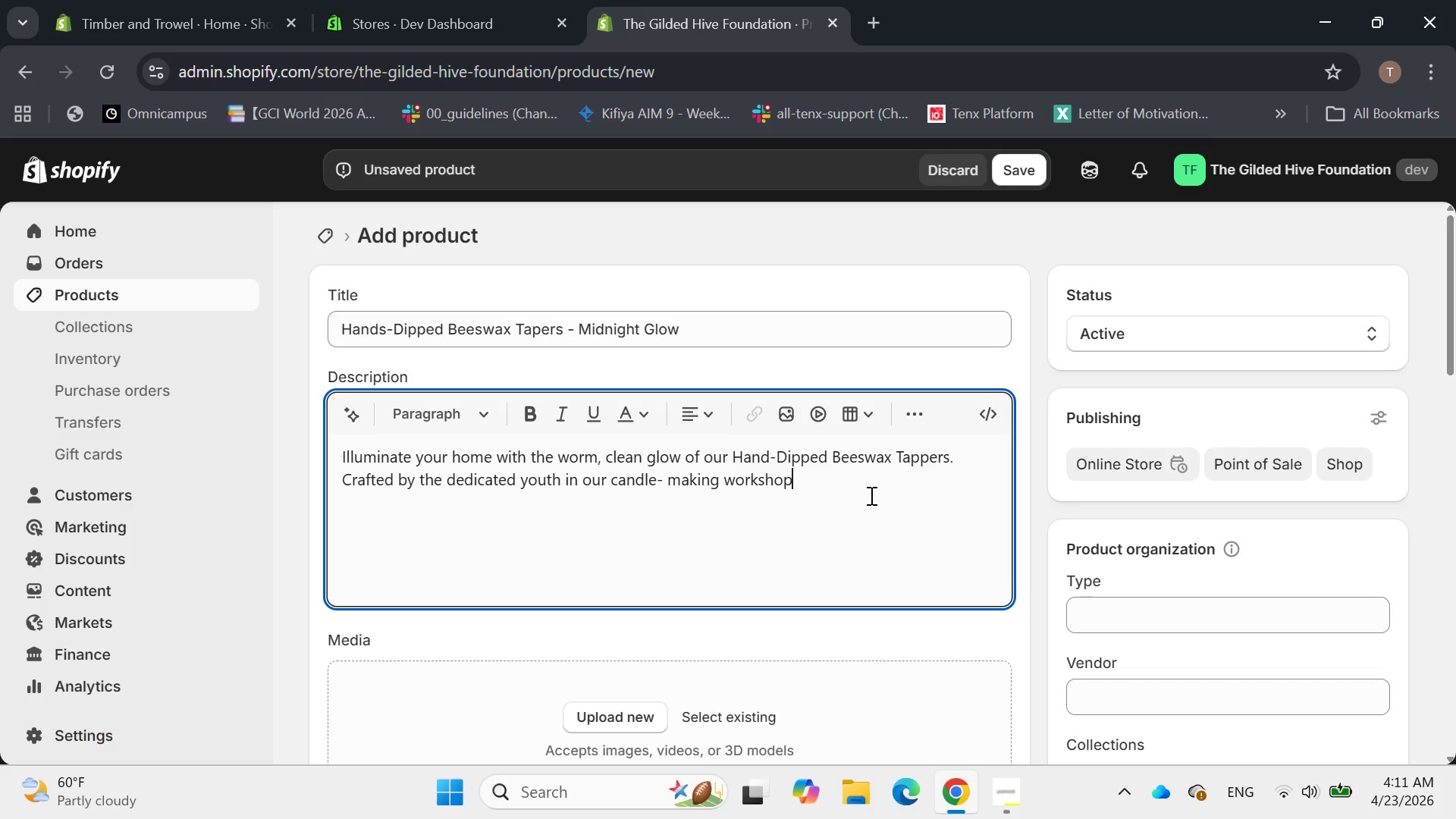 
hold_key(key=ArrowLeft, duration=0.77)
 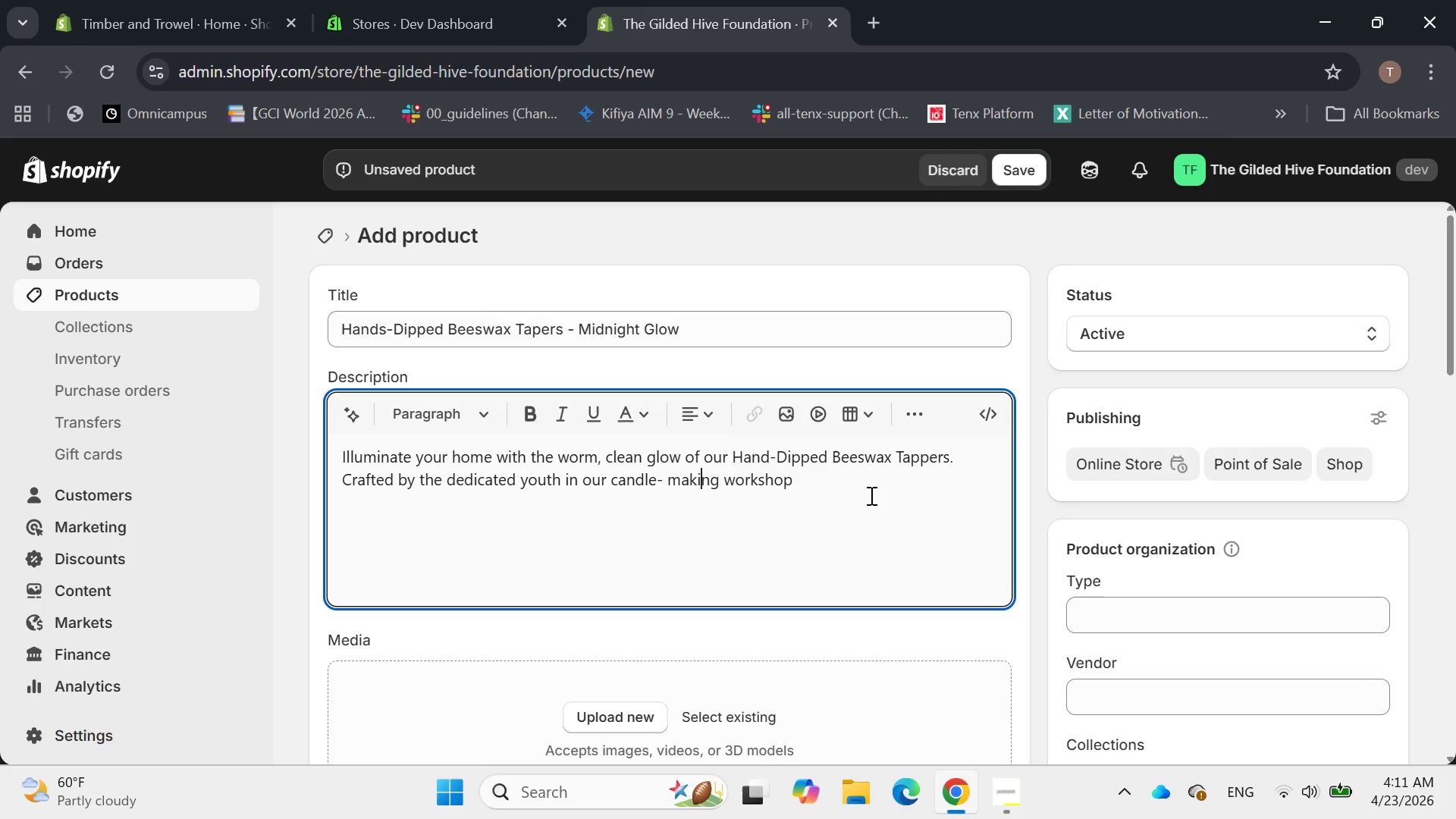 
key(ArrowLeft)
 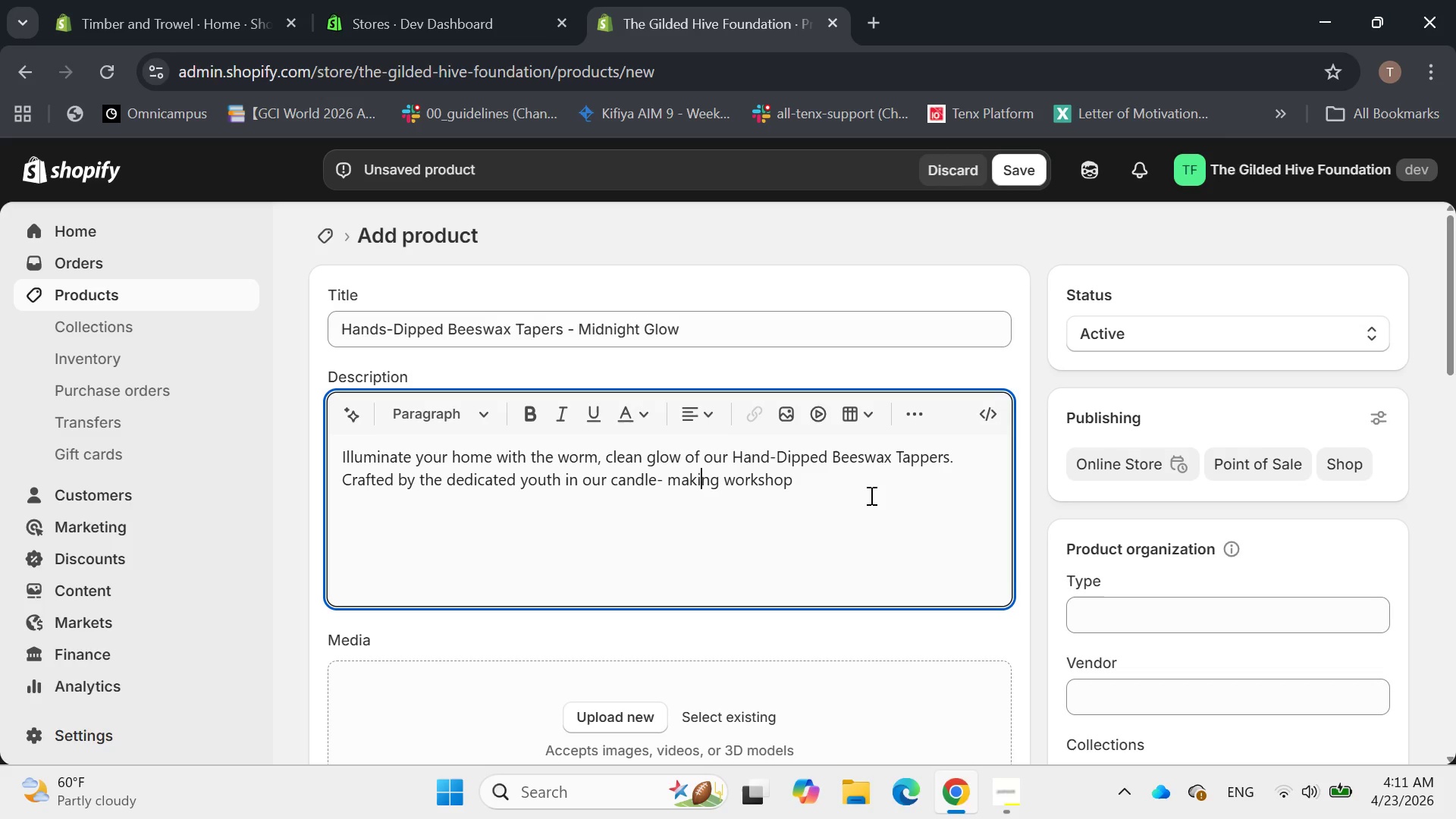 
key(ArrowLeft)
 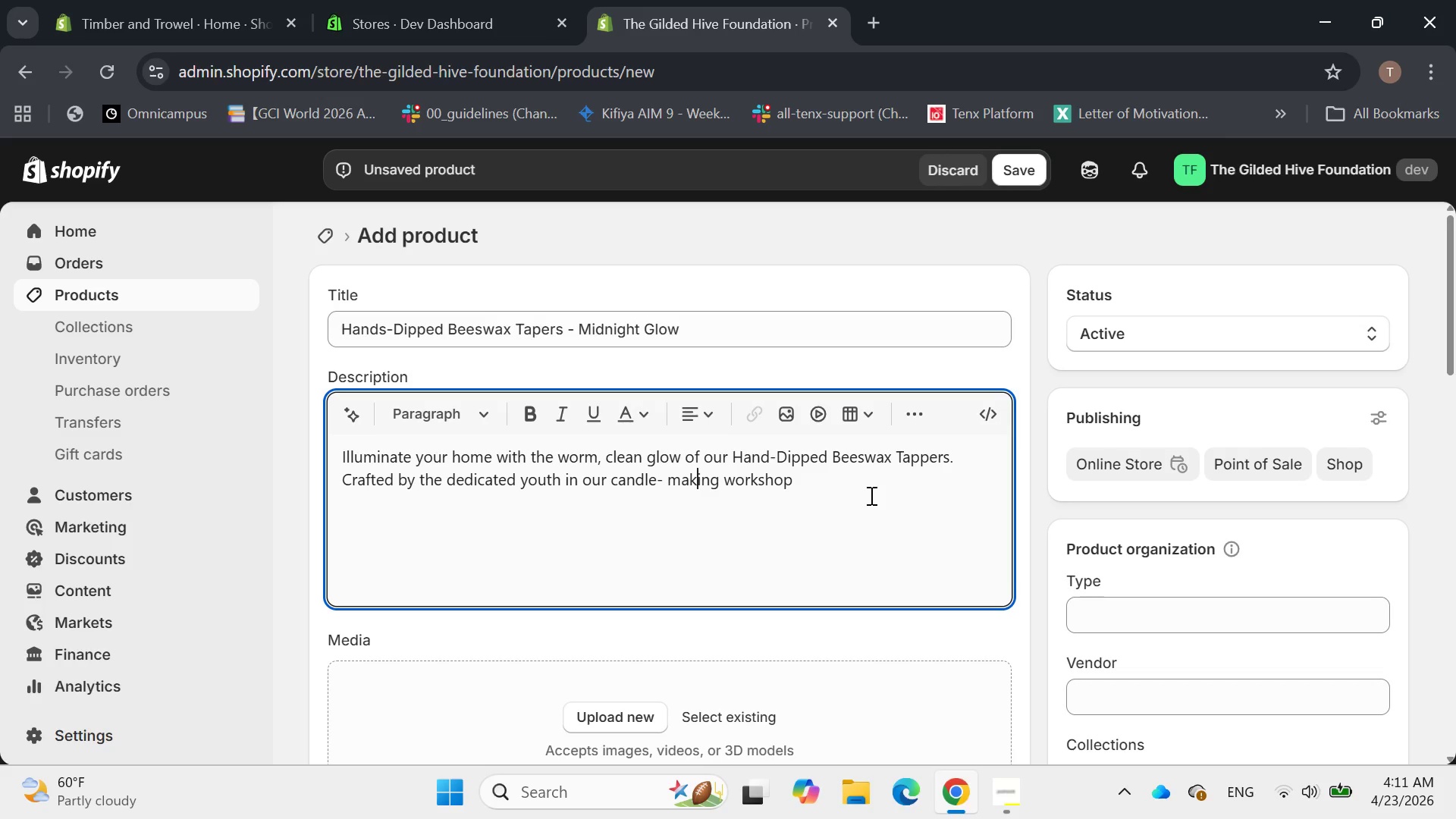 
key(ArrowLeft)
 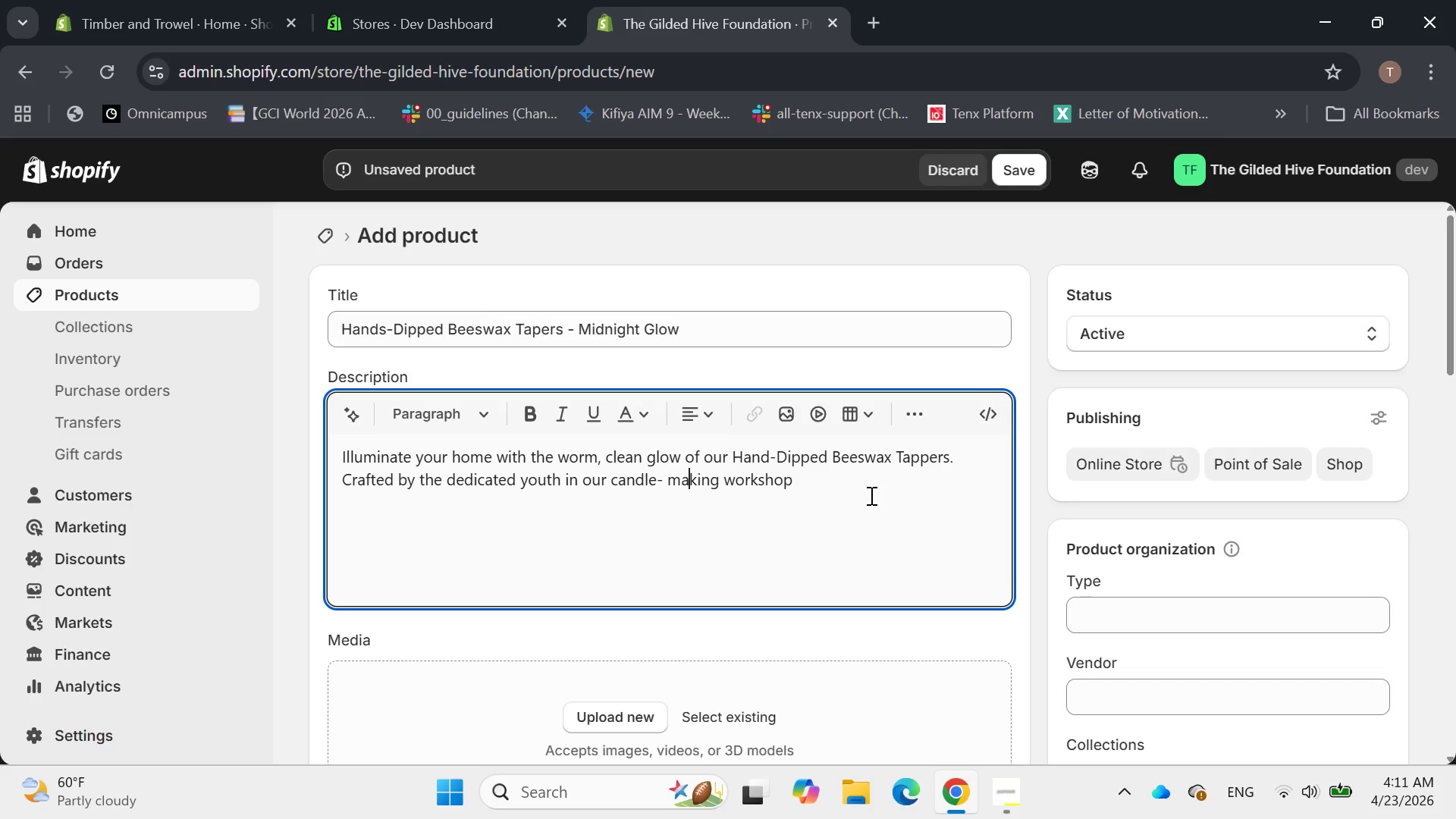 
key(ArrowLeft)
 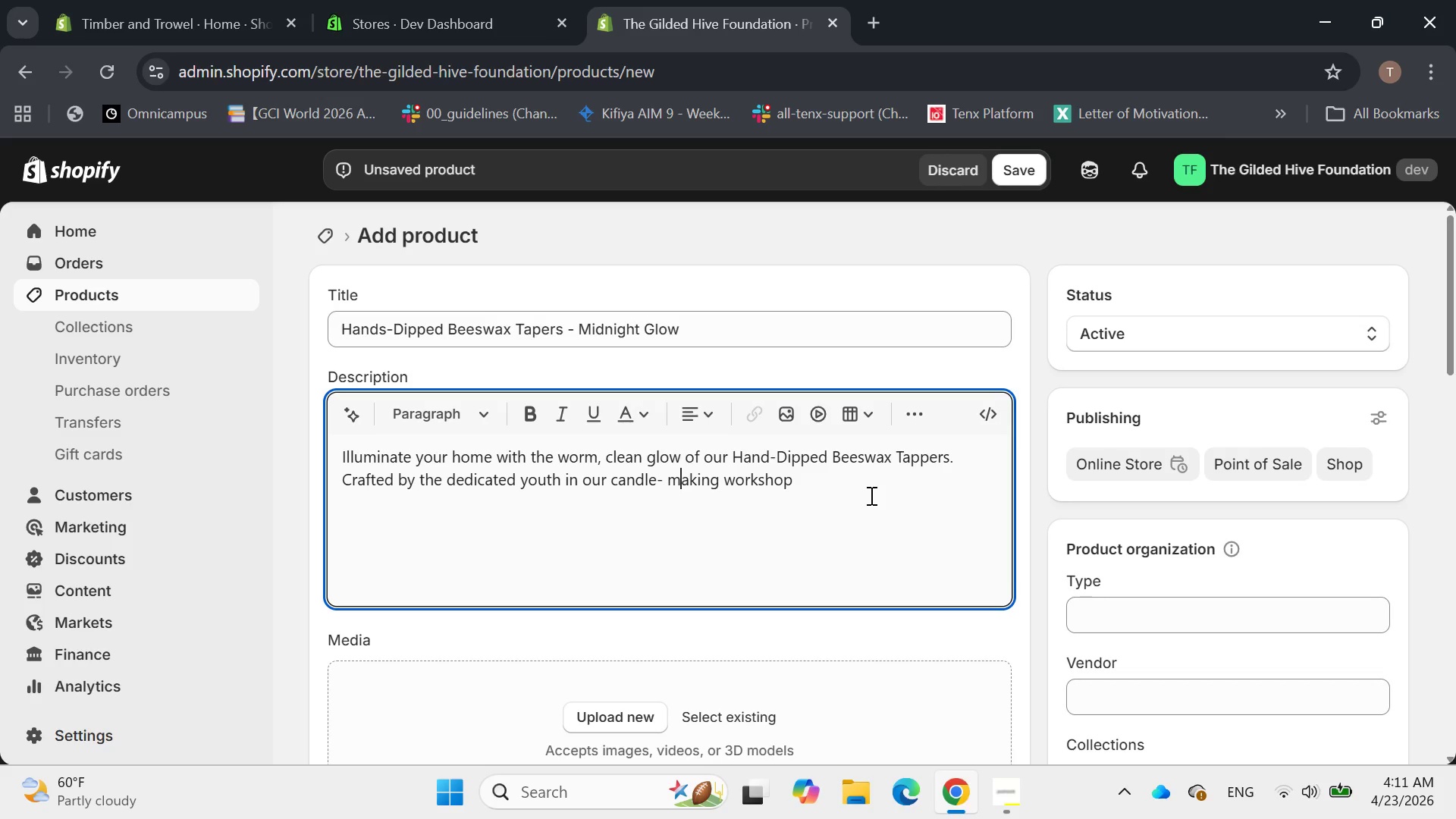 
key(ArrowLeft)
 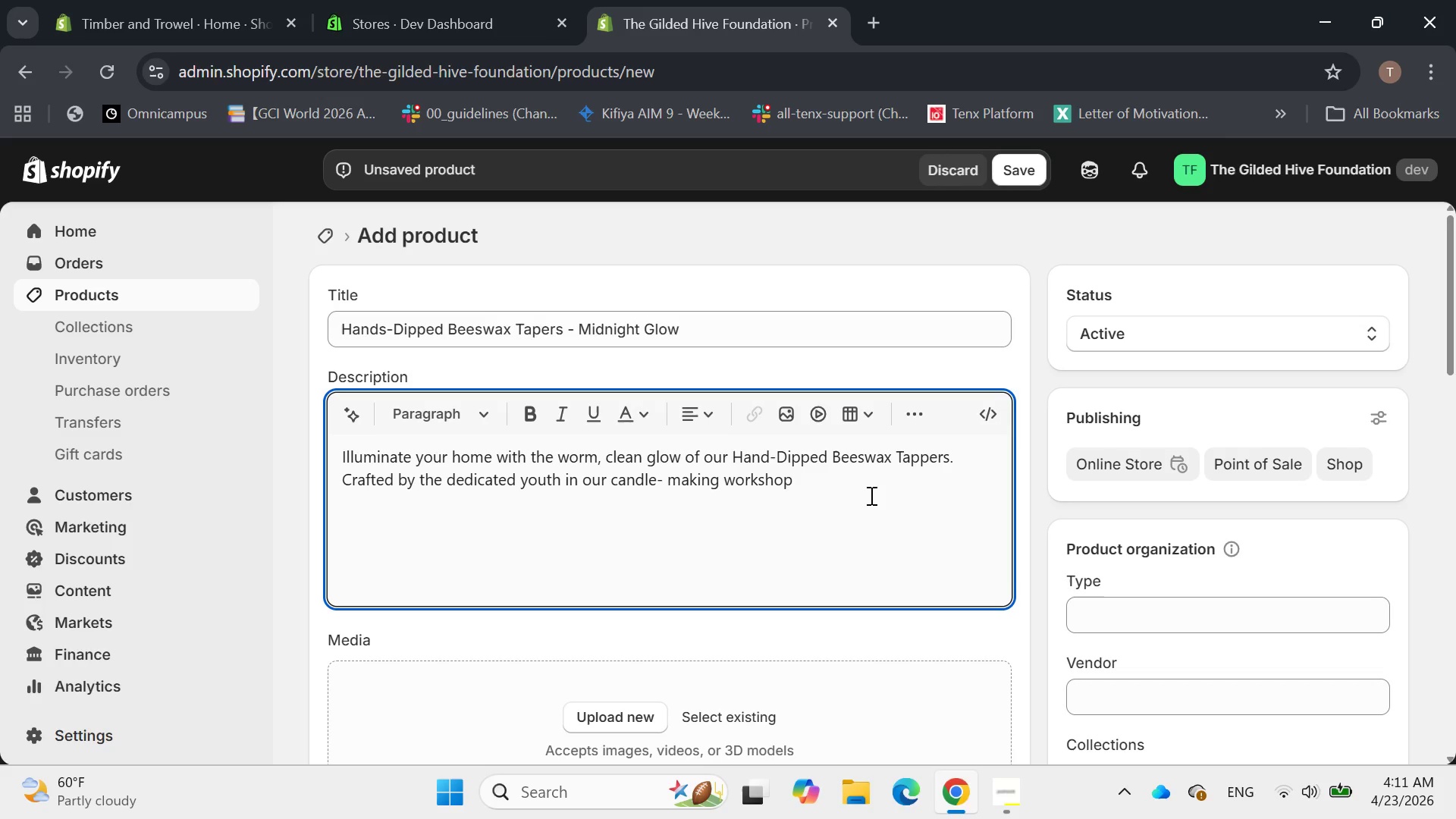 
key(Backspace)
 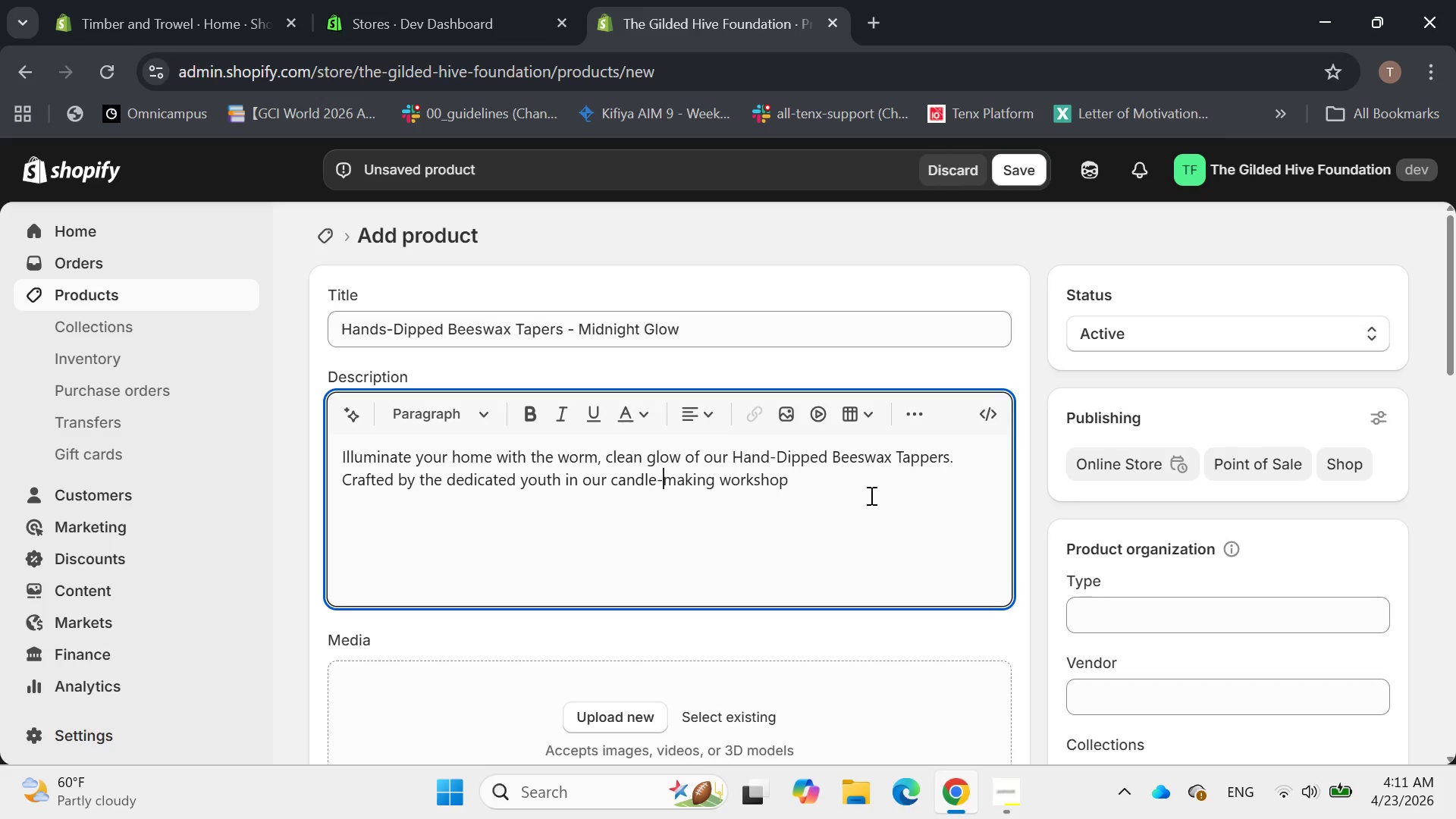 
hold_key(key=ArrowRight, duration=1.03)
 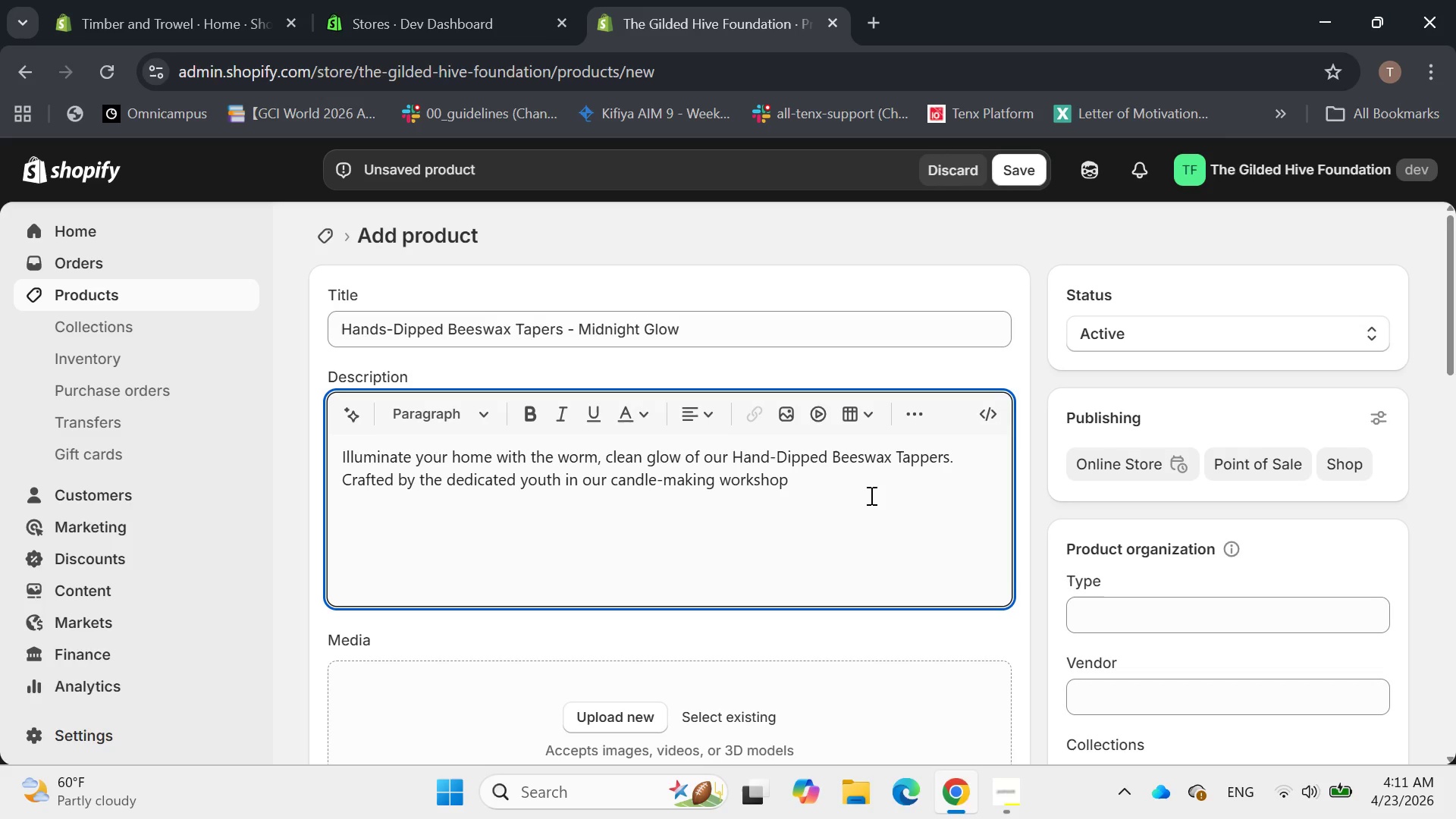 
key(S)
 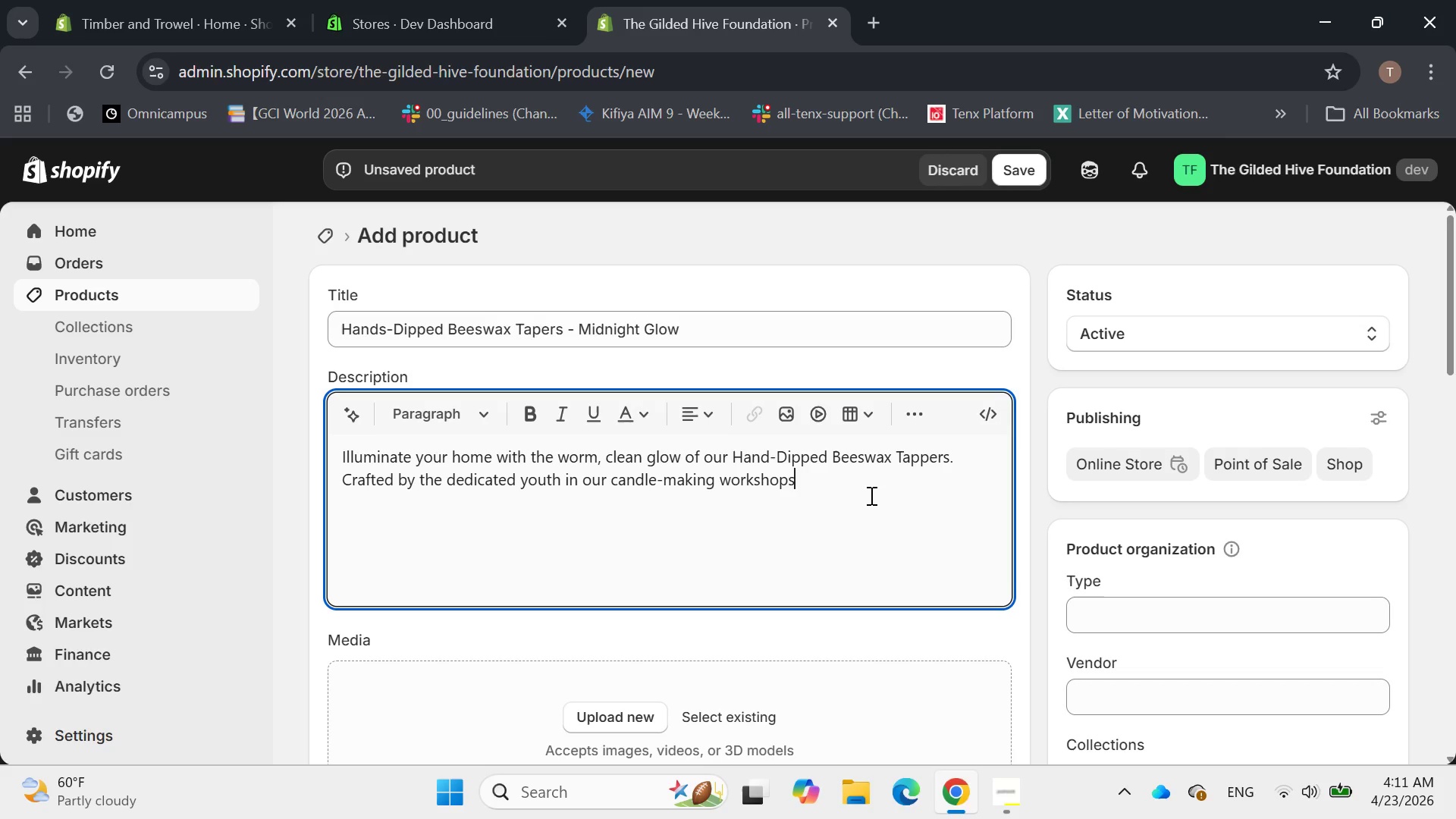 
wait(8.23)
 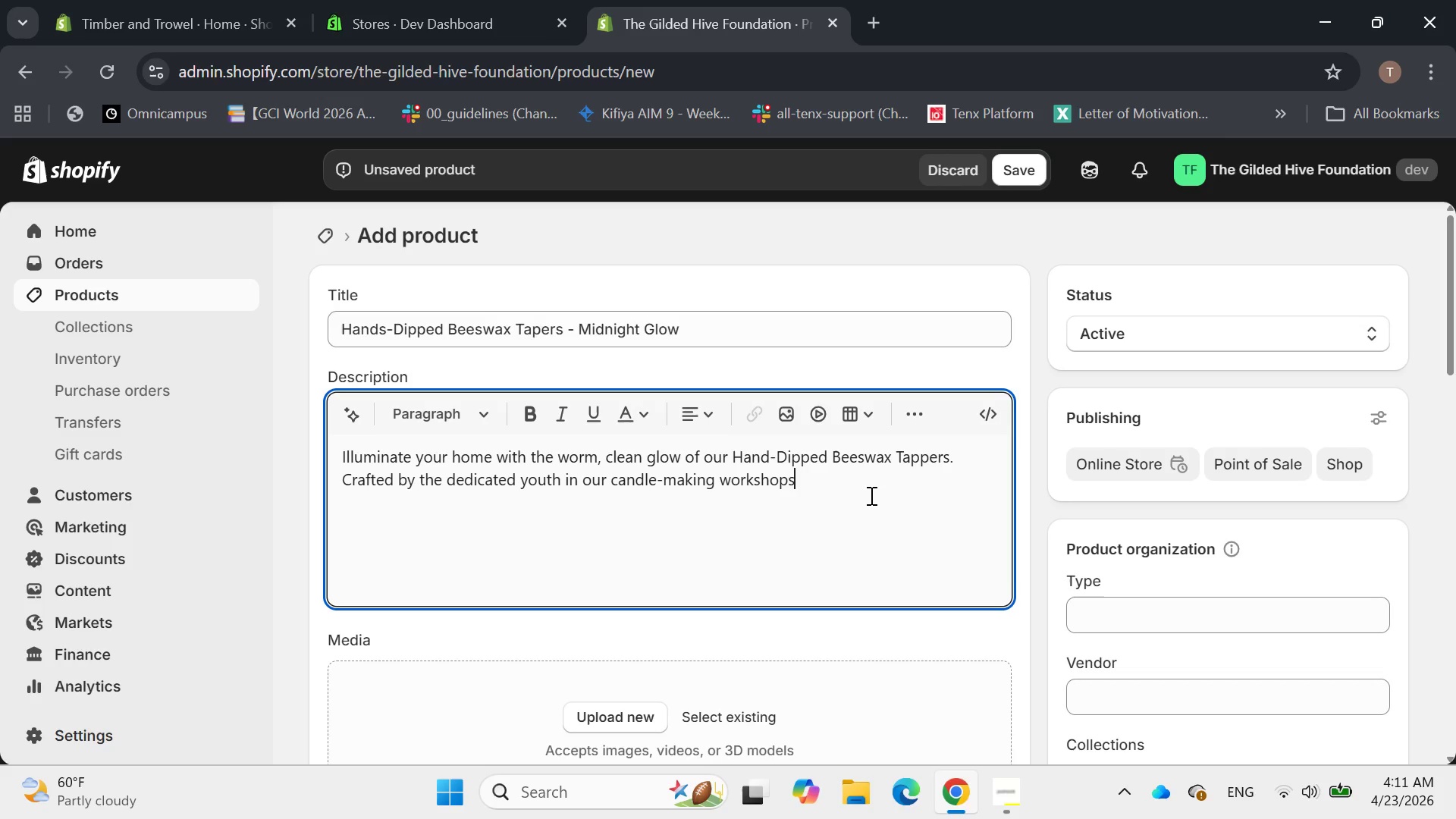 
key(Comma)
 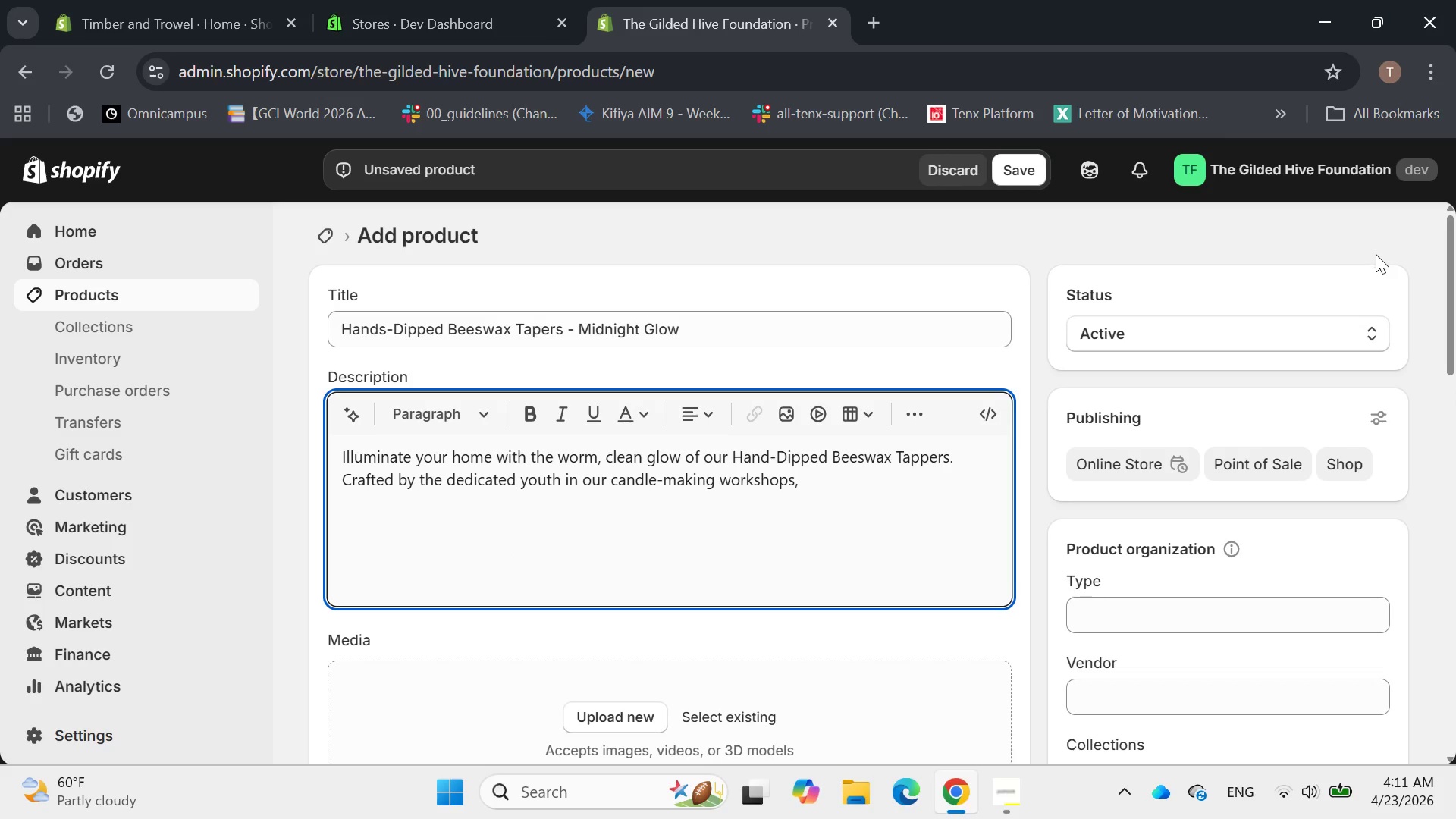 
key(E)
 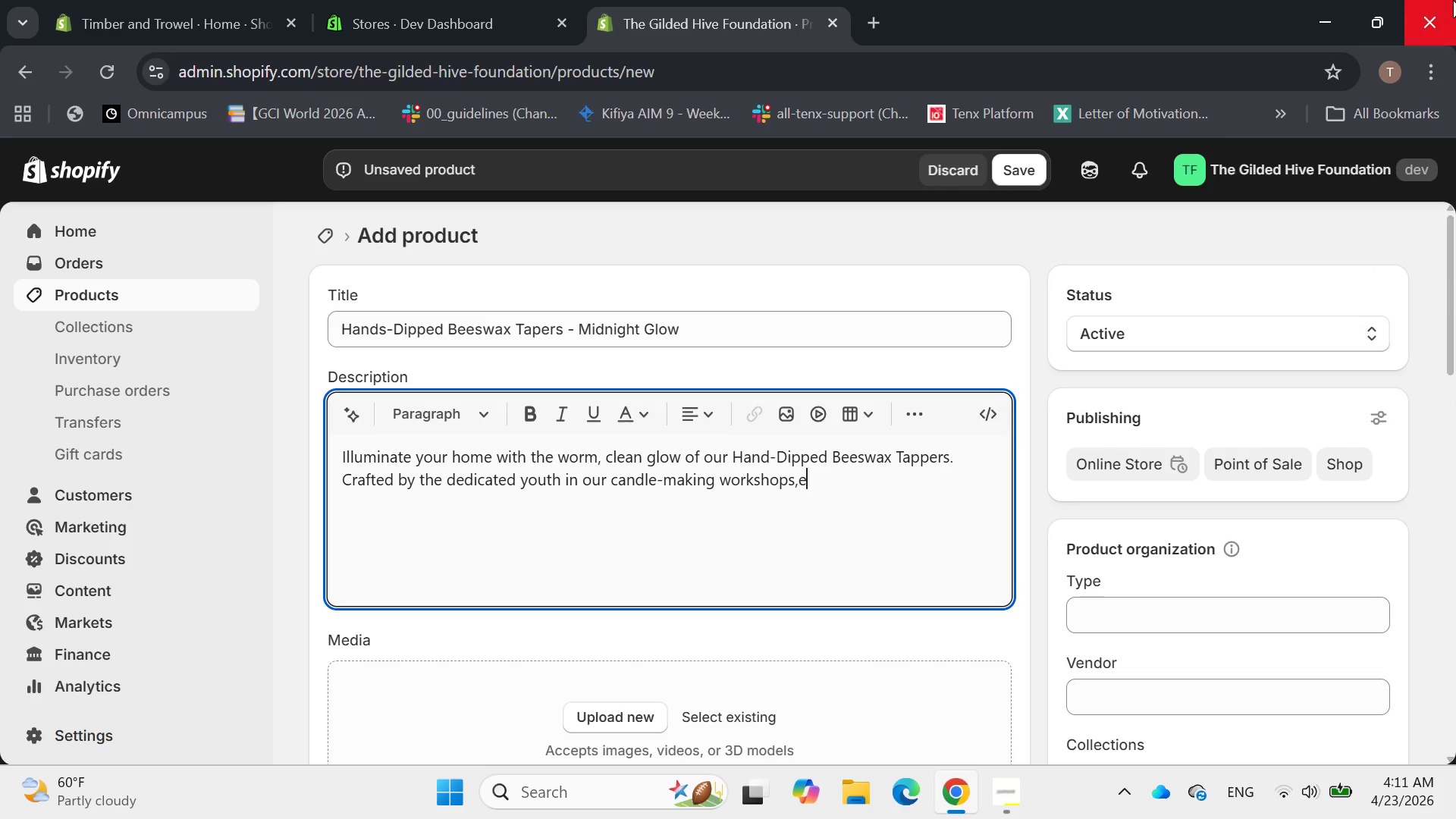 
type(ac)
 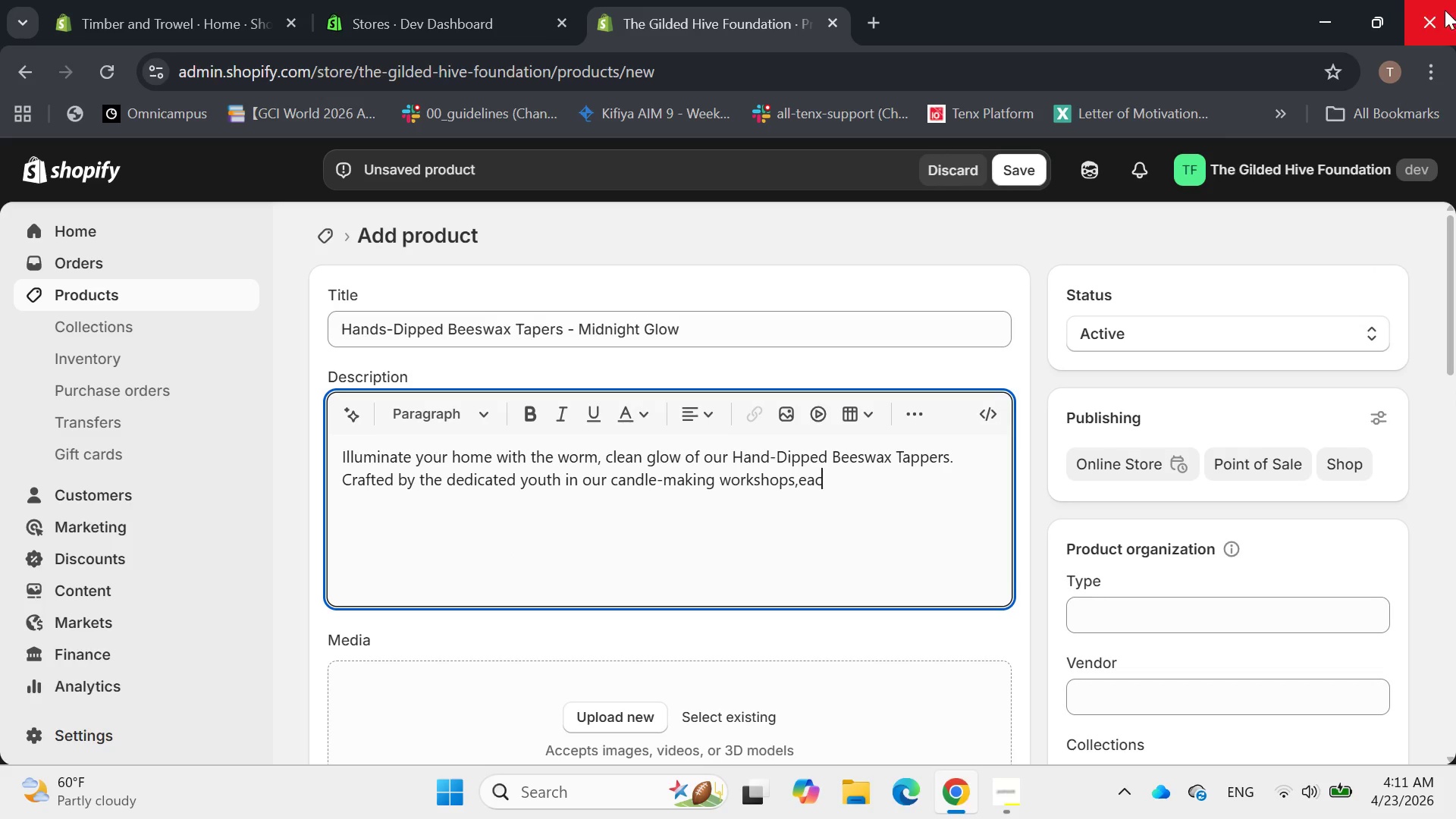 
key(H)
 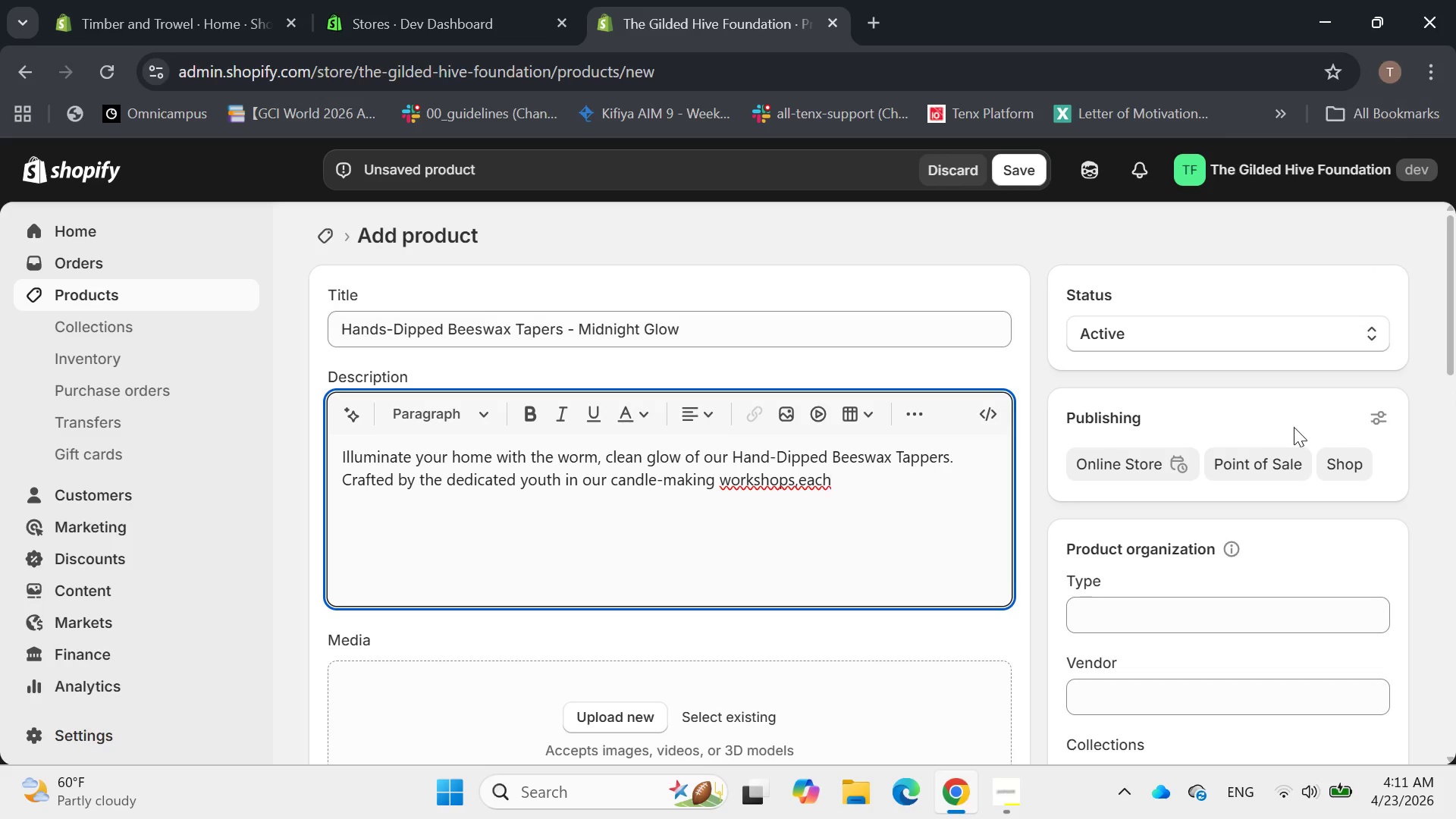 
key(ArrowLeft)
 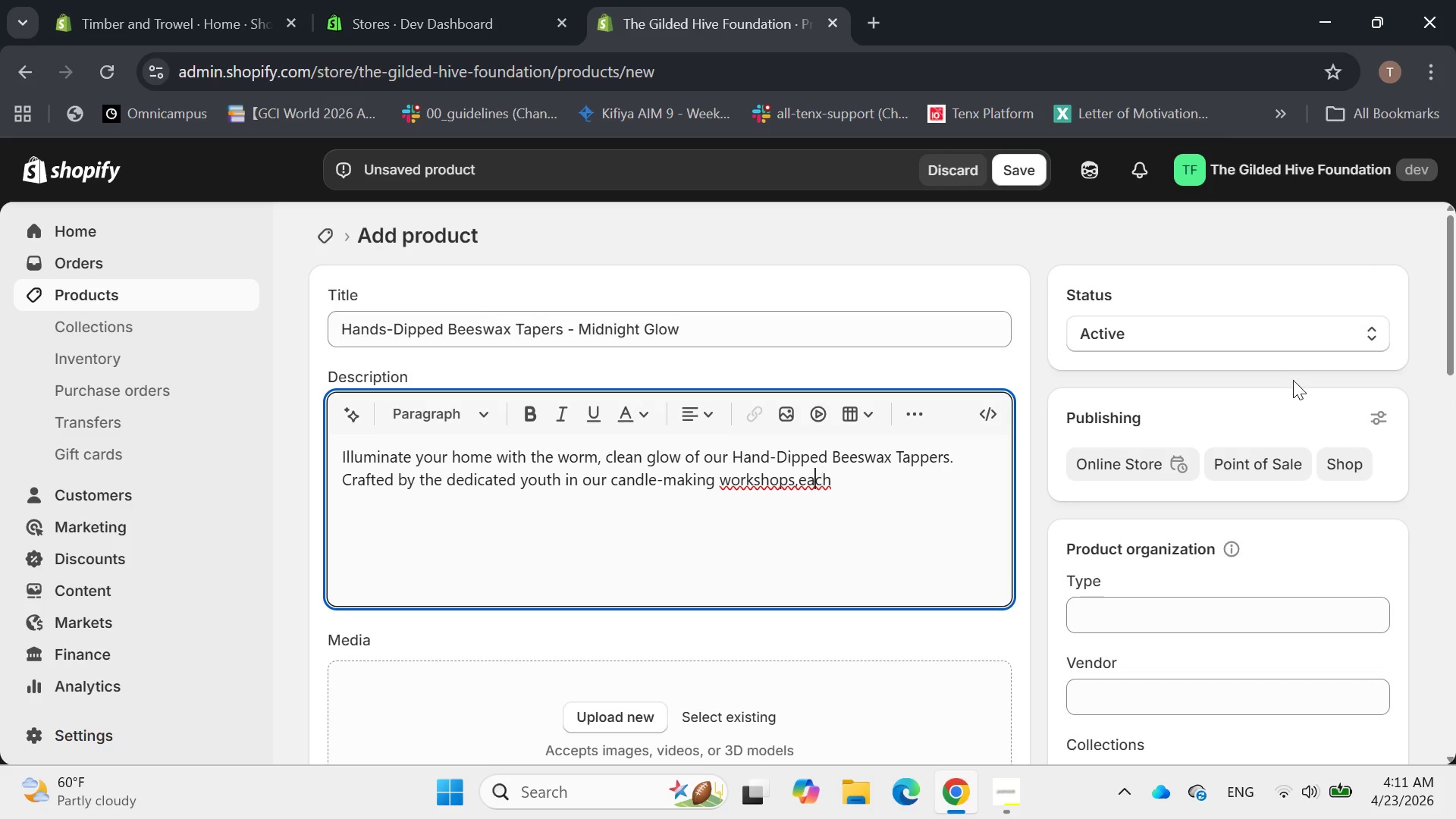 
key(ArrowLeft)
 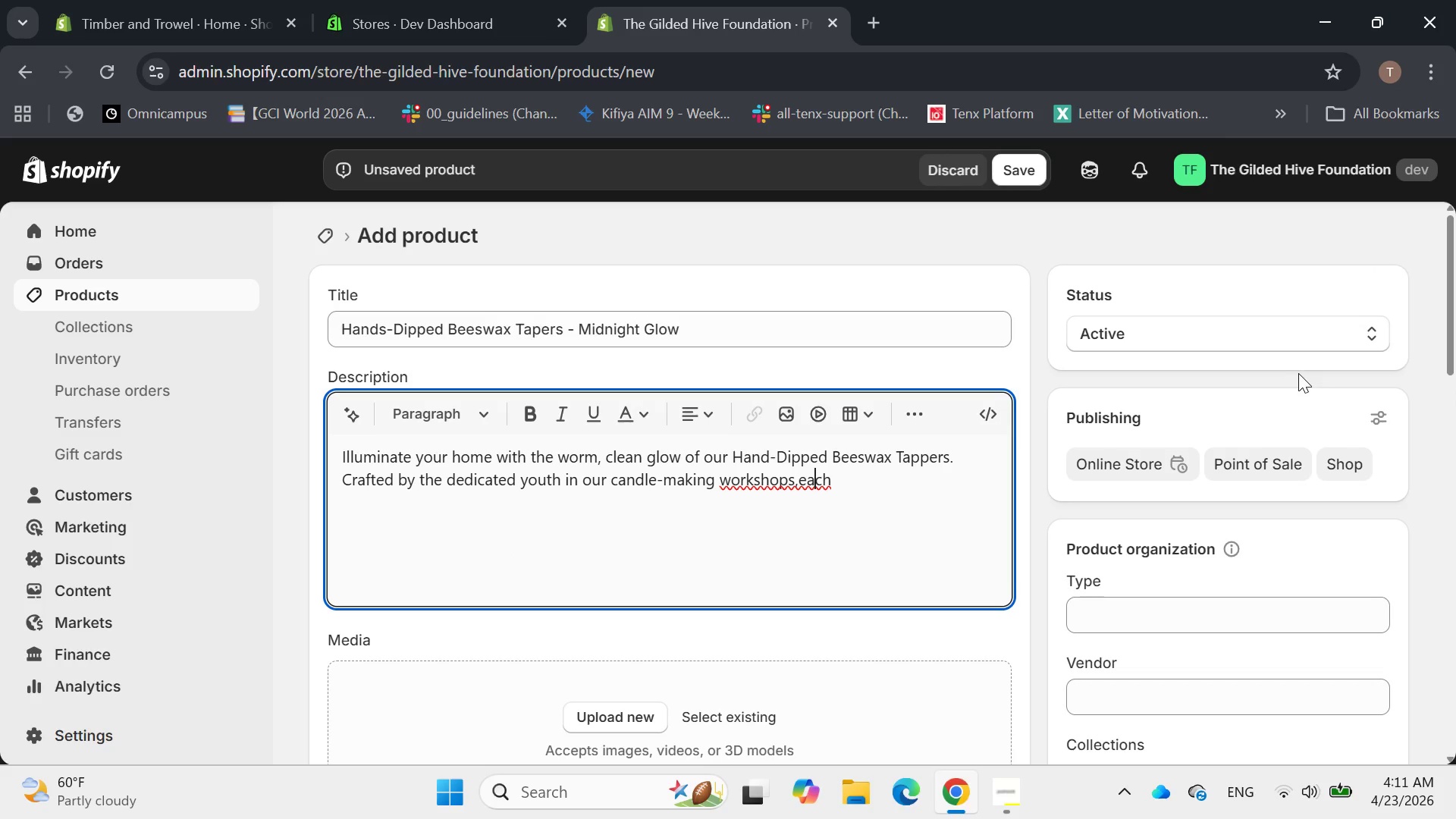 
key(ArrowLeft)
 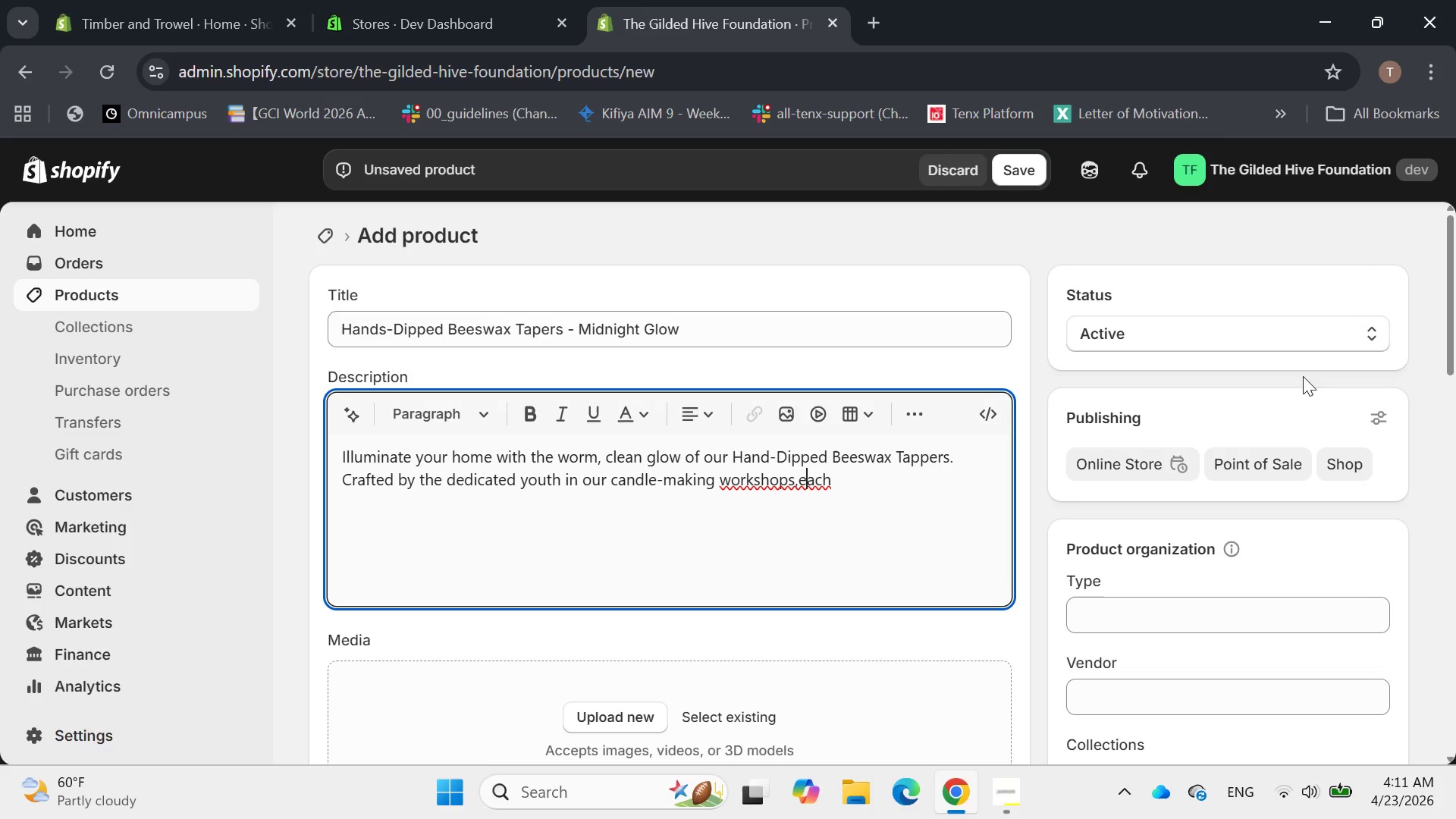 
key(ArrowLeft)
 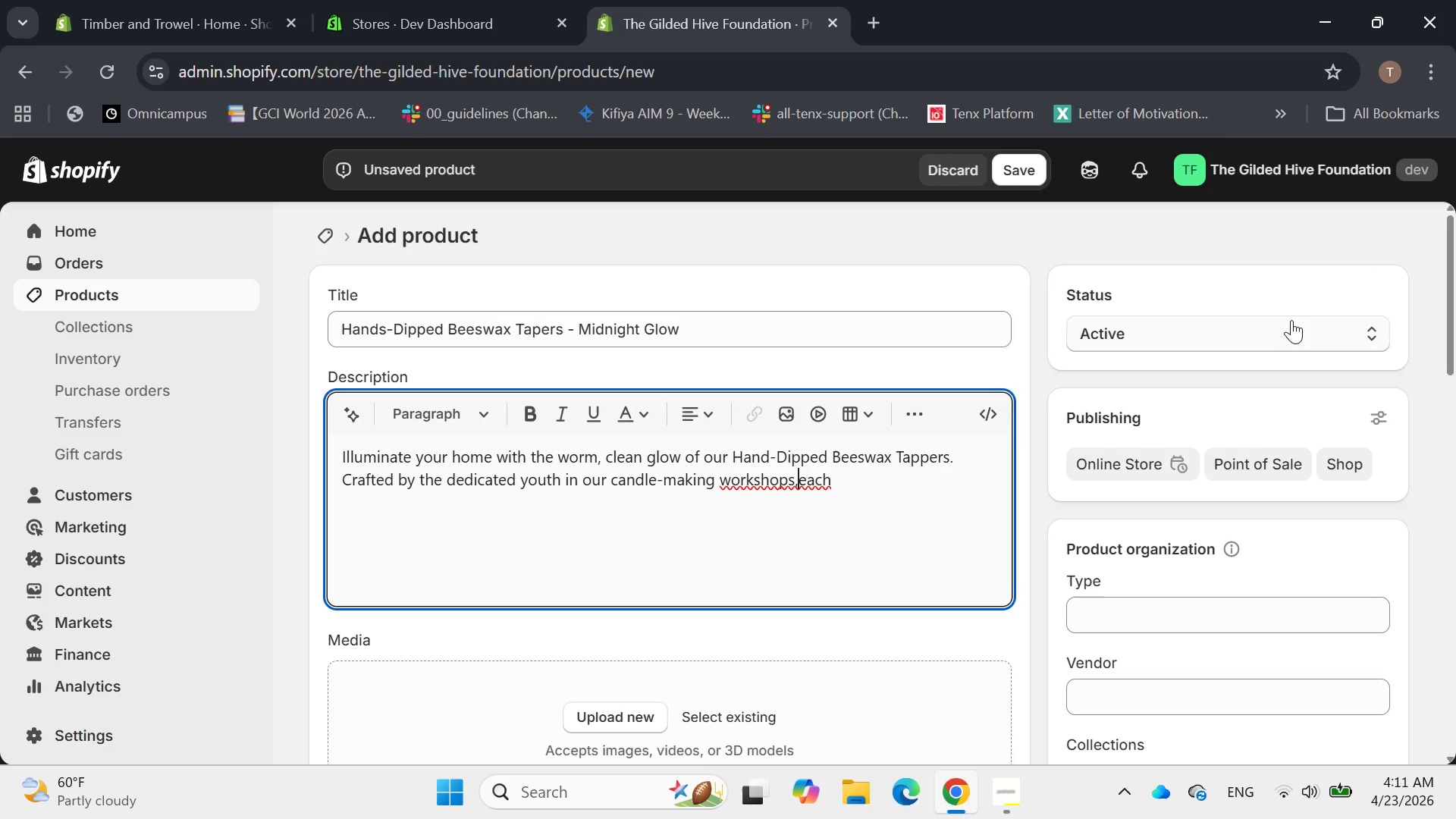 
key(Space)
 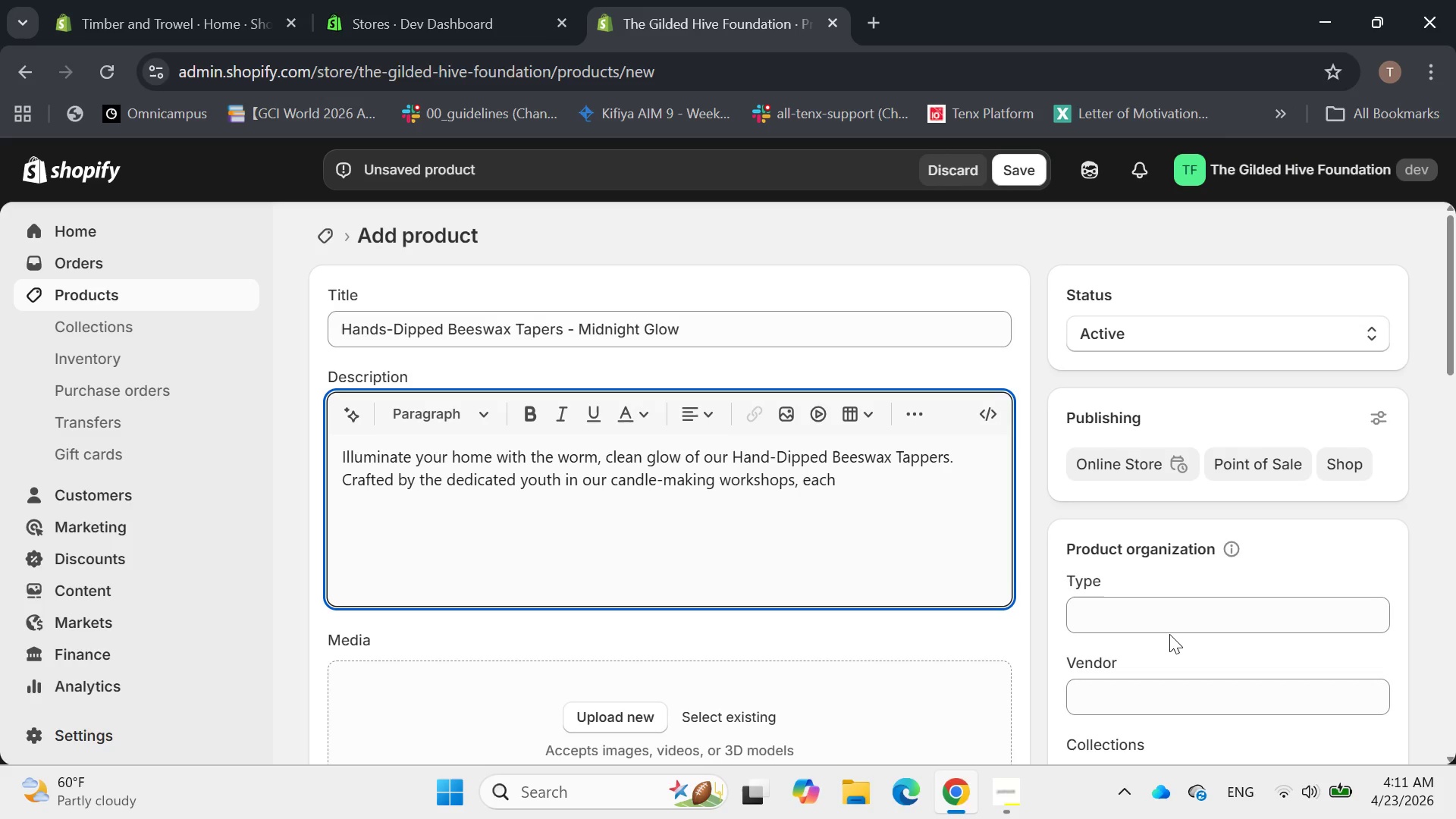 
wait(9.89)
 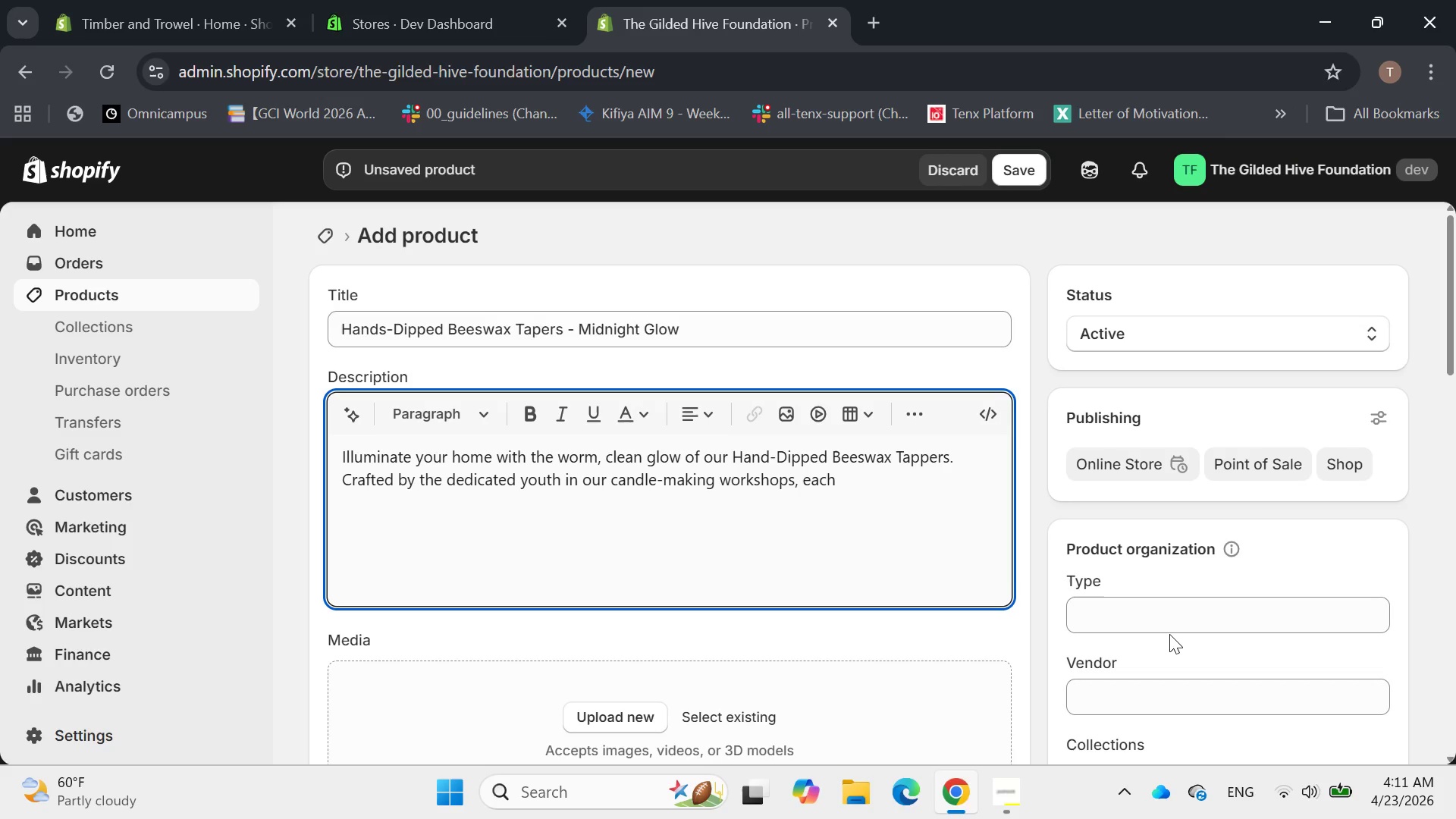 
hold_key(key=ArrowRight, duration=0.31)
 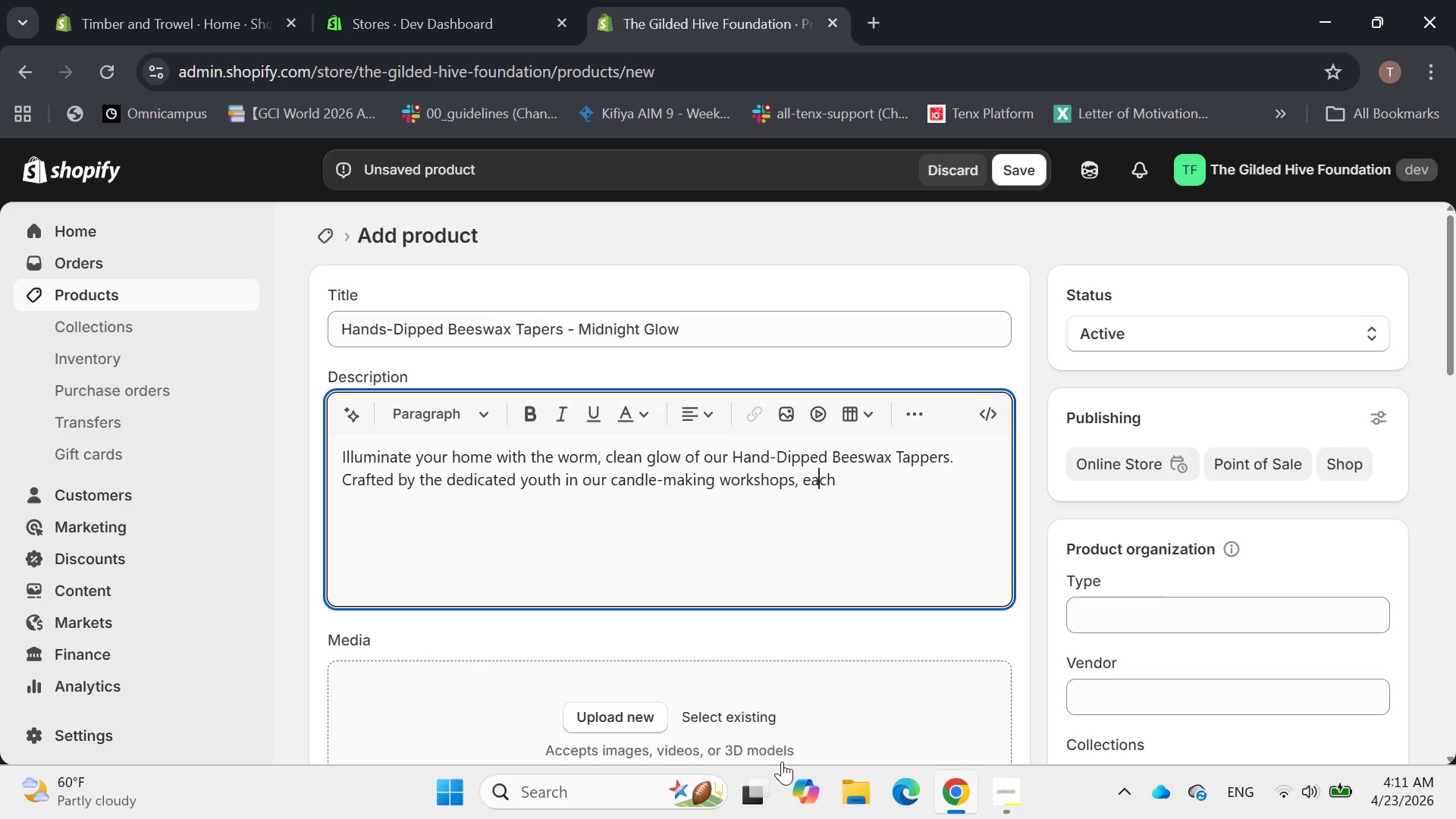 
key(ArrowRight)
 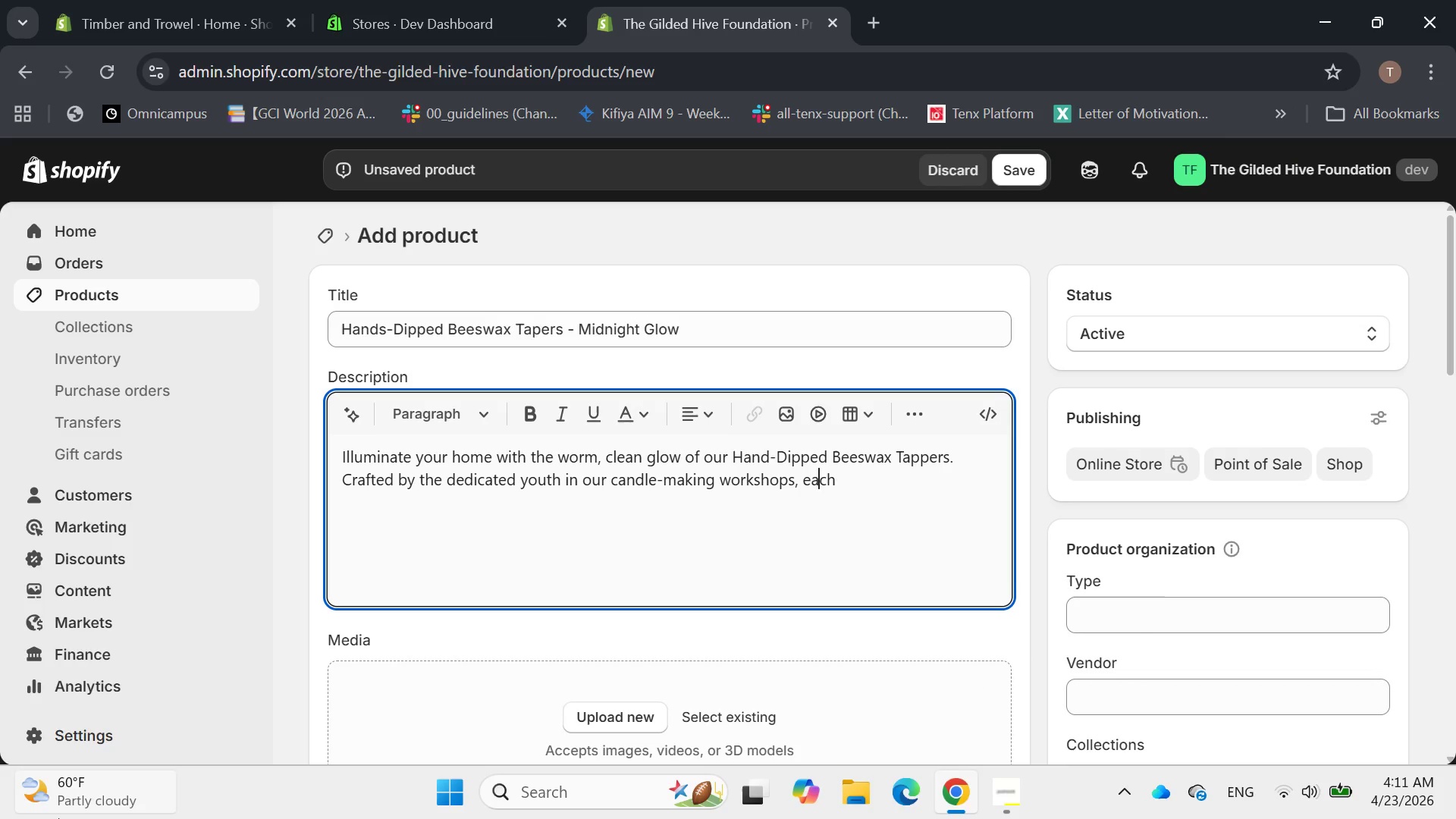 
key(ArrowRight)
 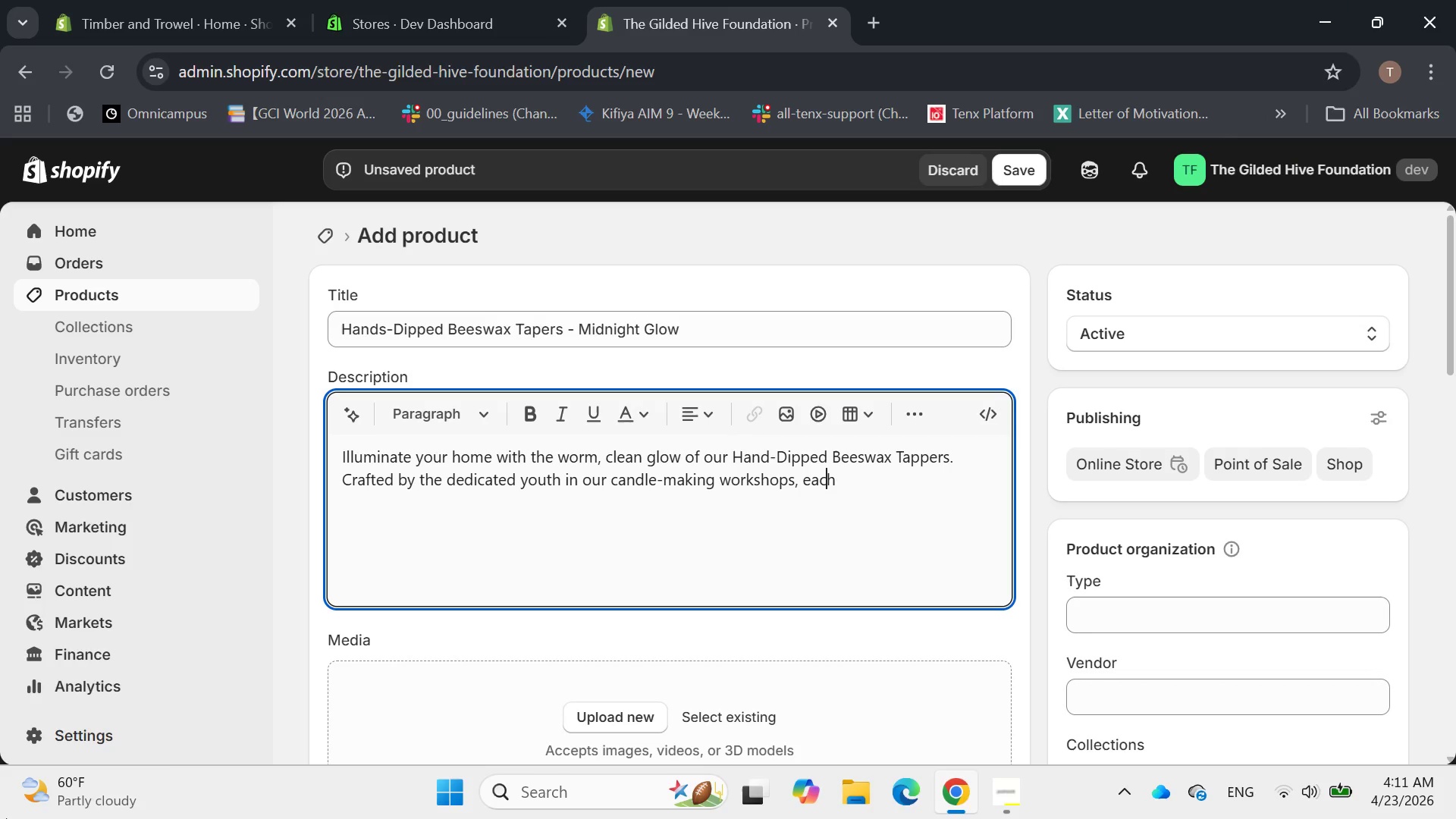 
key(ArrowRight)
 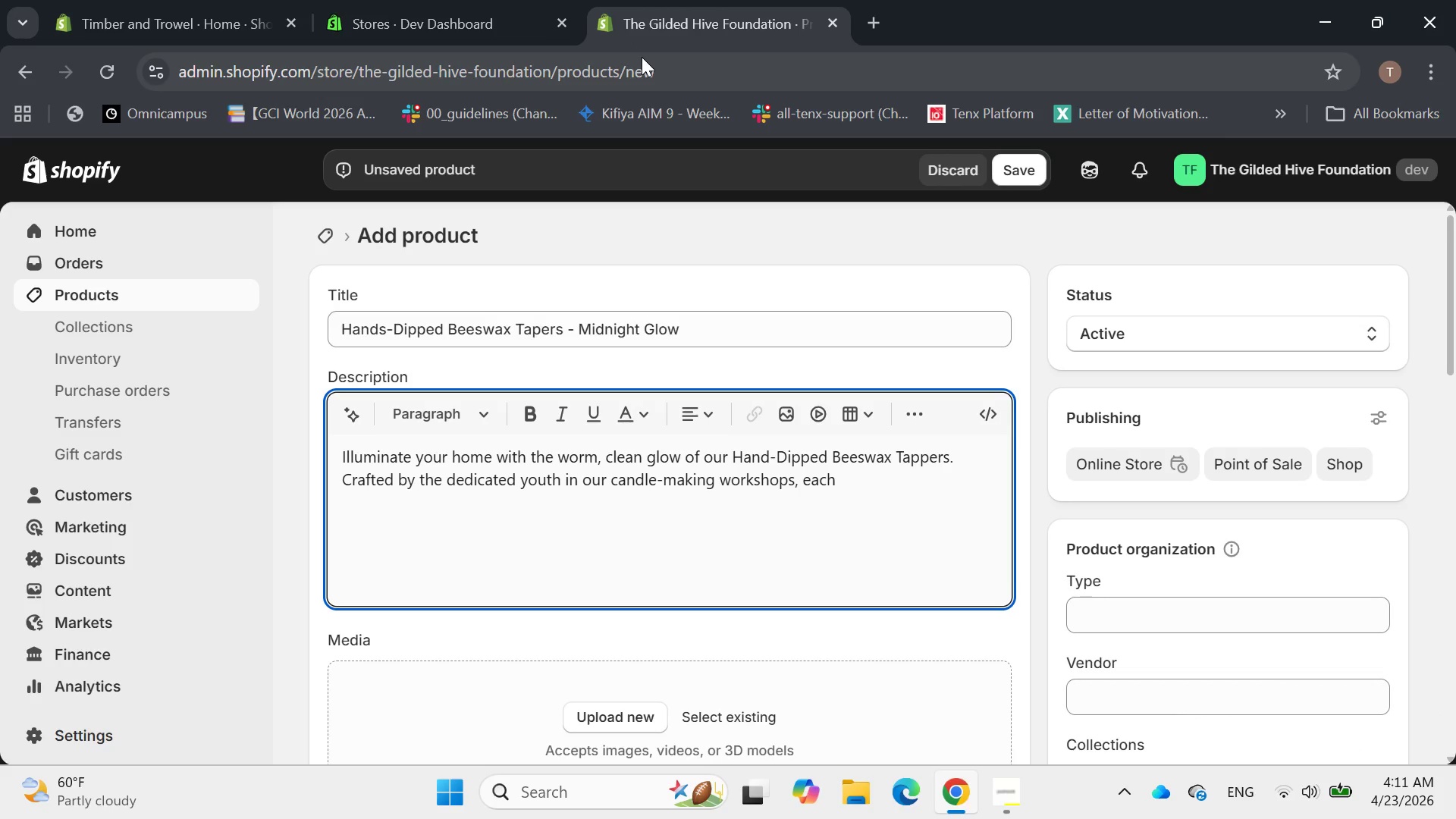 
wait(11.98)
 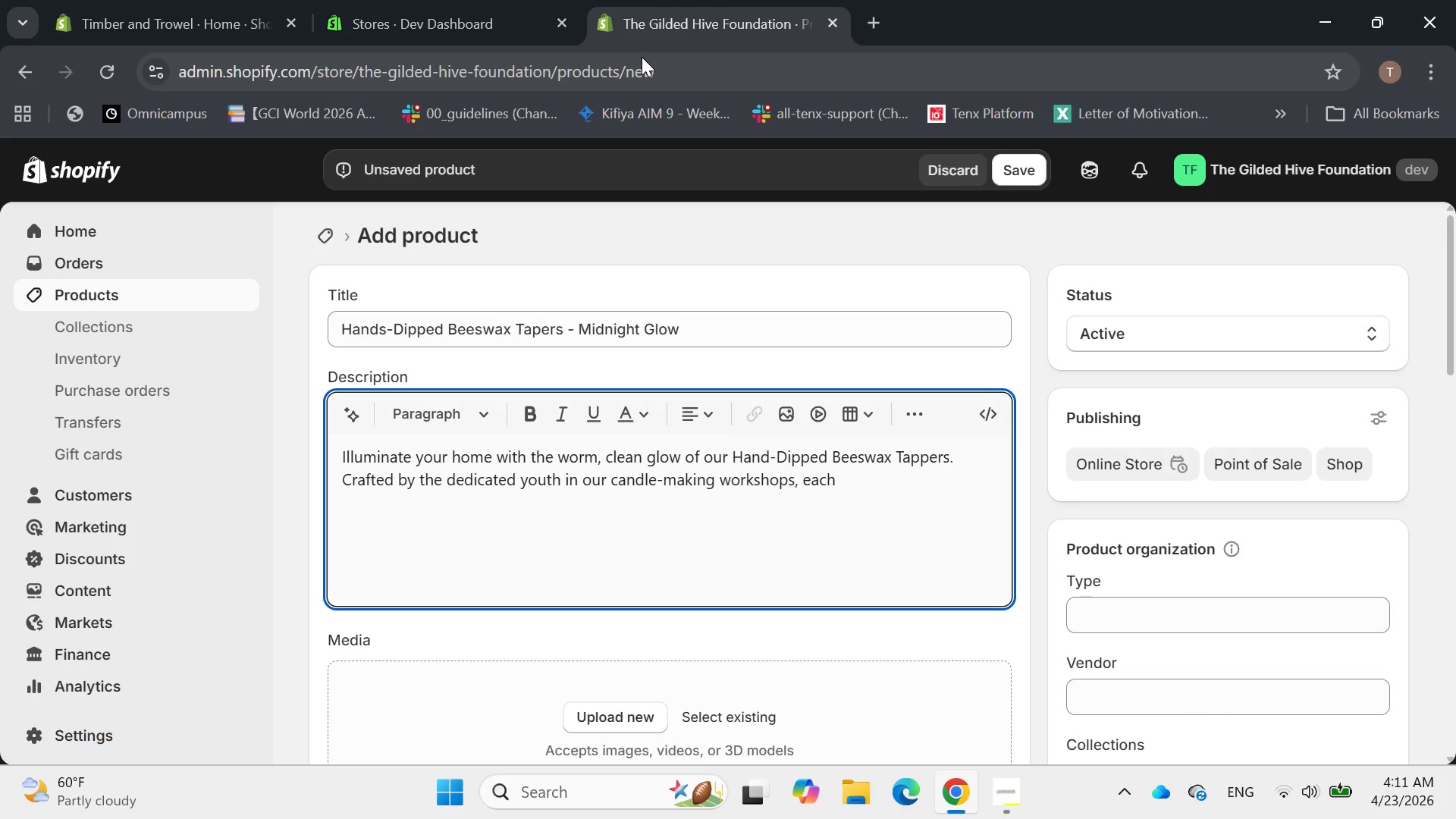 
type( tapped)
key(Backspace)
key(Backspace)
key(Backspace)
type(er)
 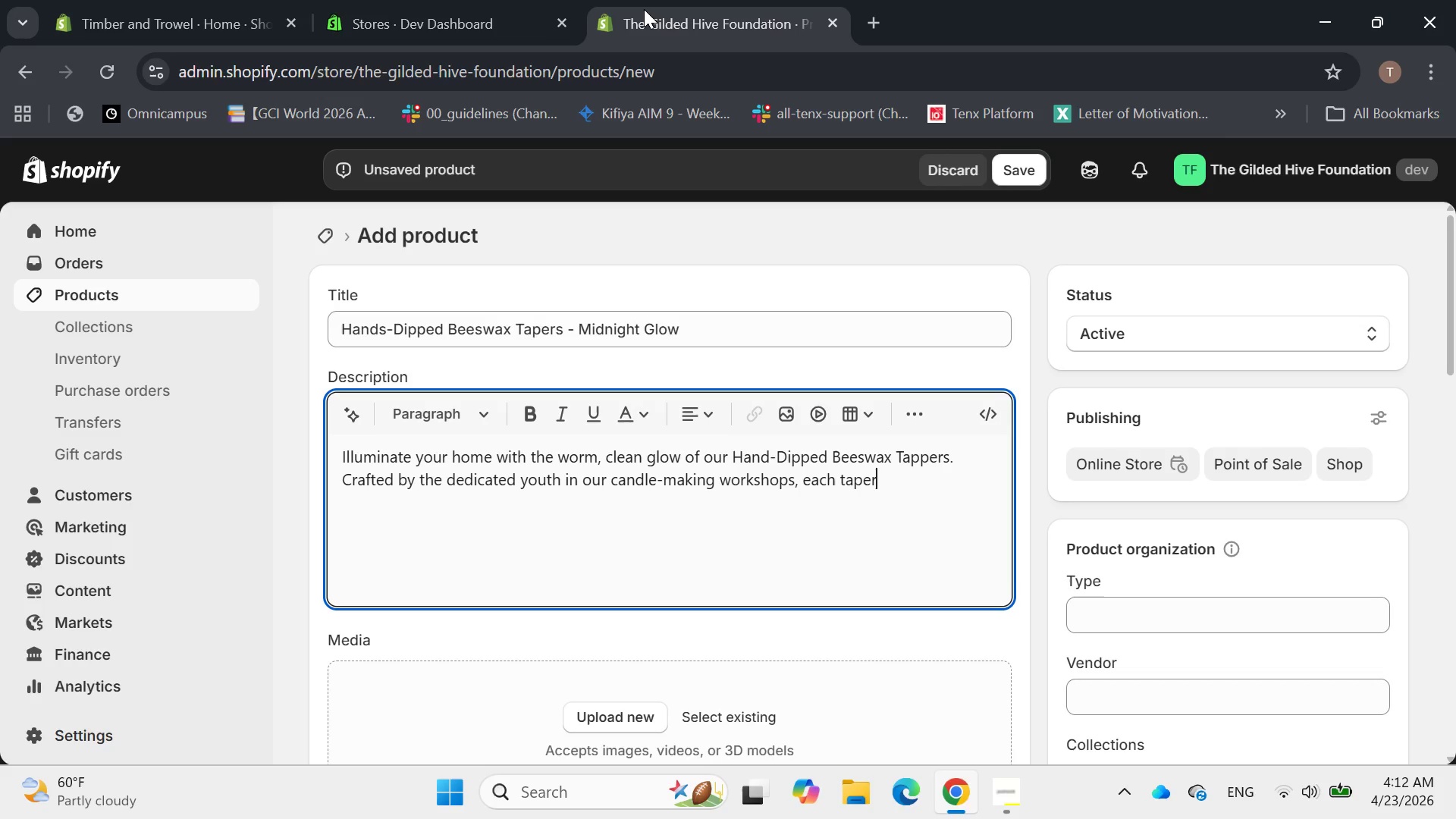 
wait(12.47)
 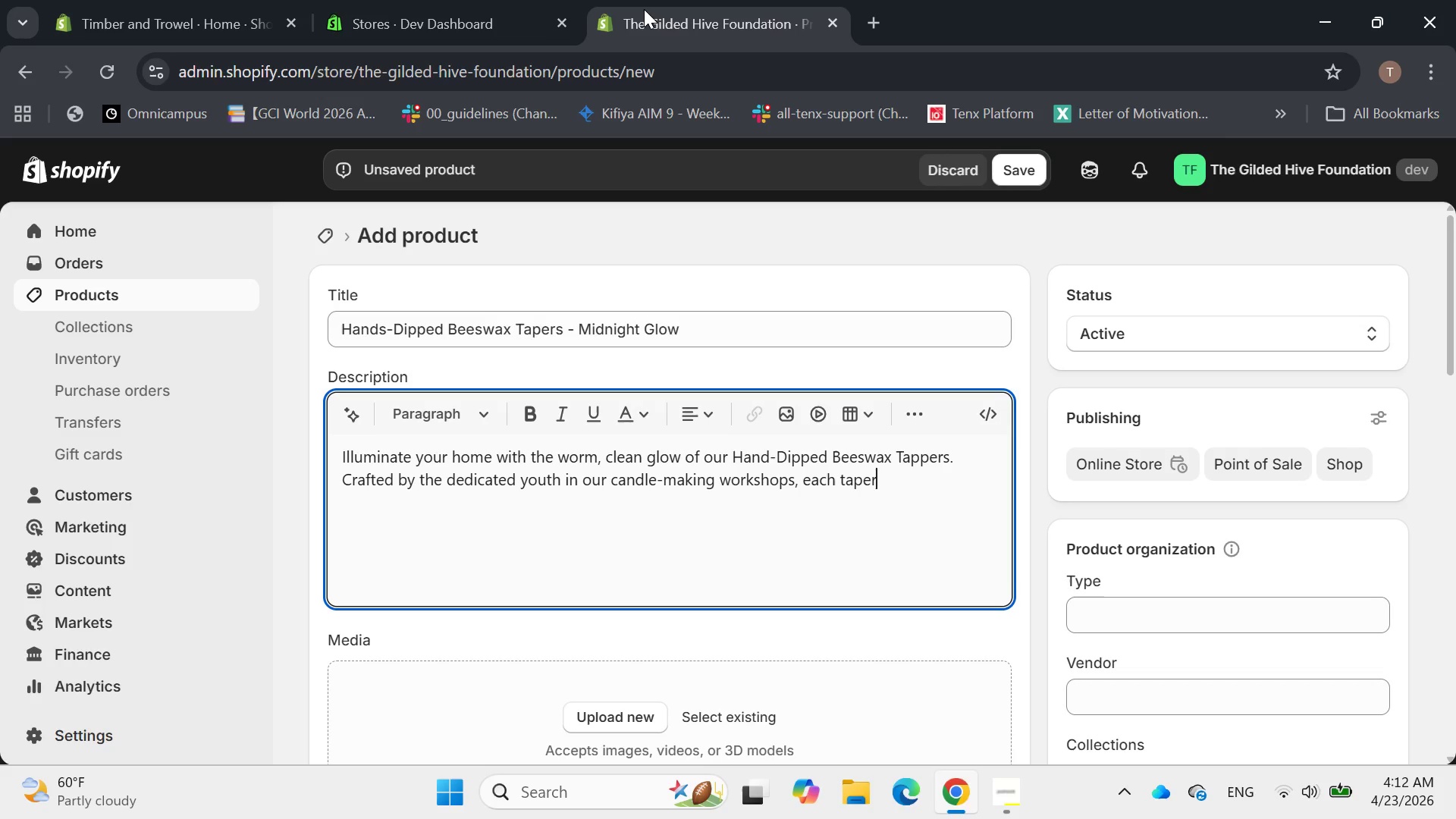 
type(is testament to)
 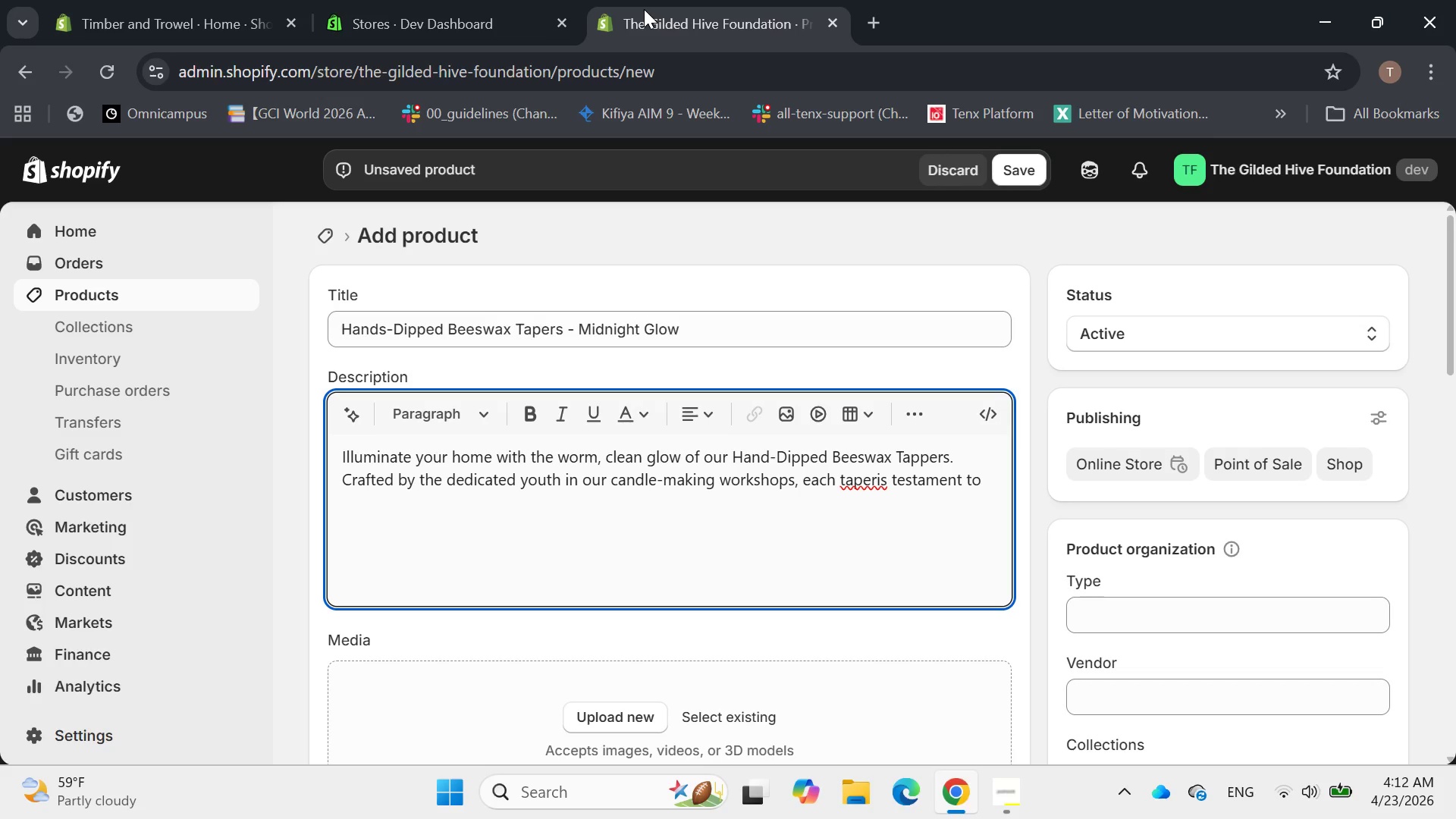 
hold_key(key=ArrowLeft, duration=0.92)
 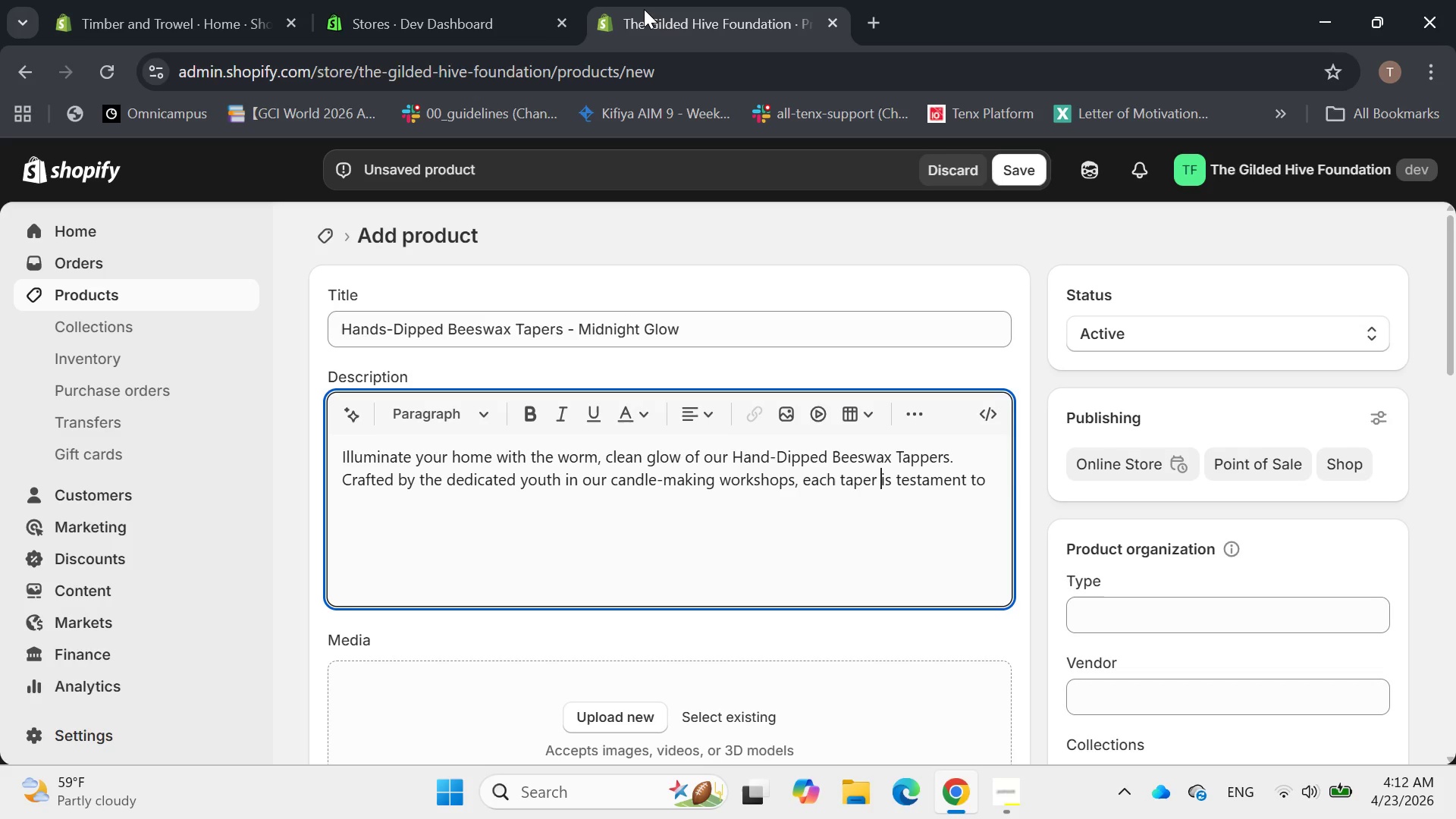 
key(Space)
 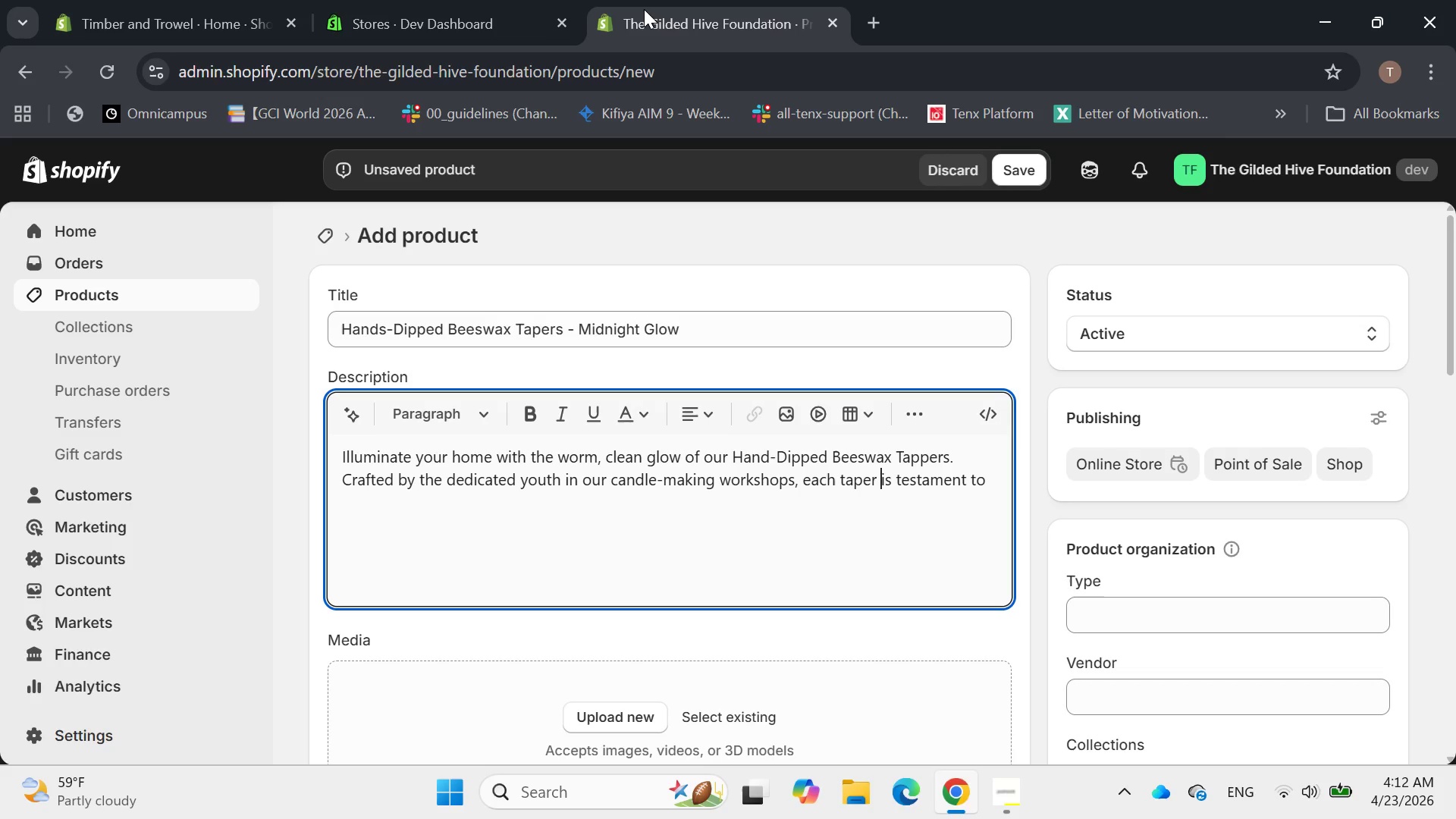 
hold_key(key=ArrowRight, duration=1.12)
 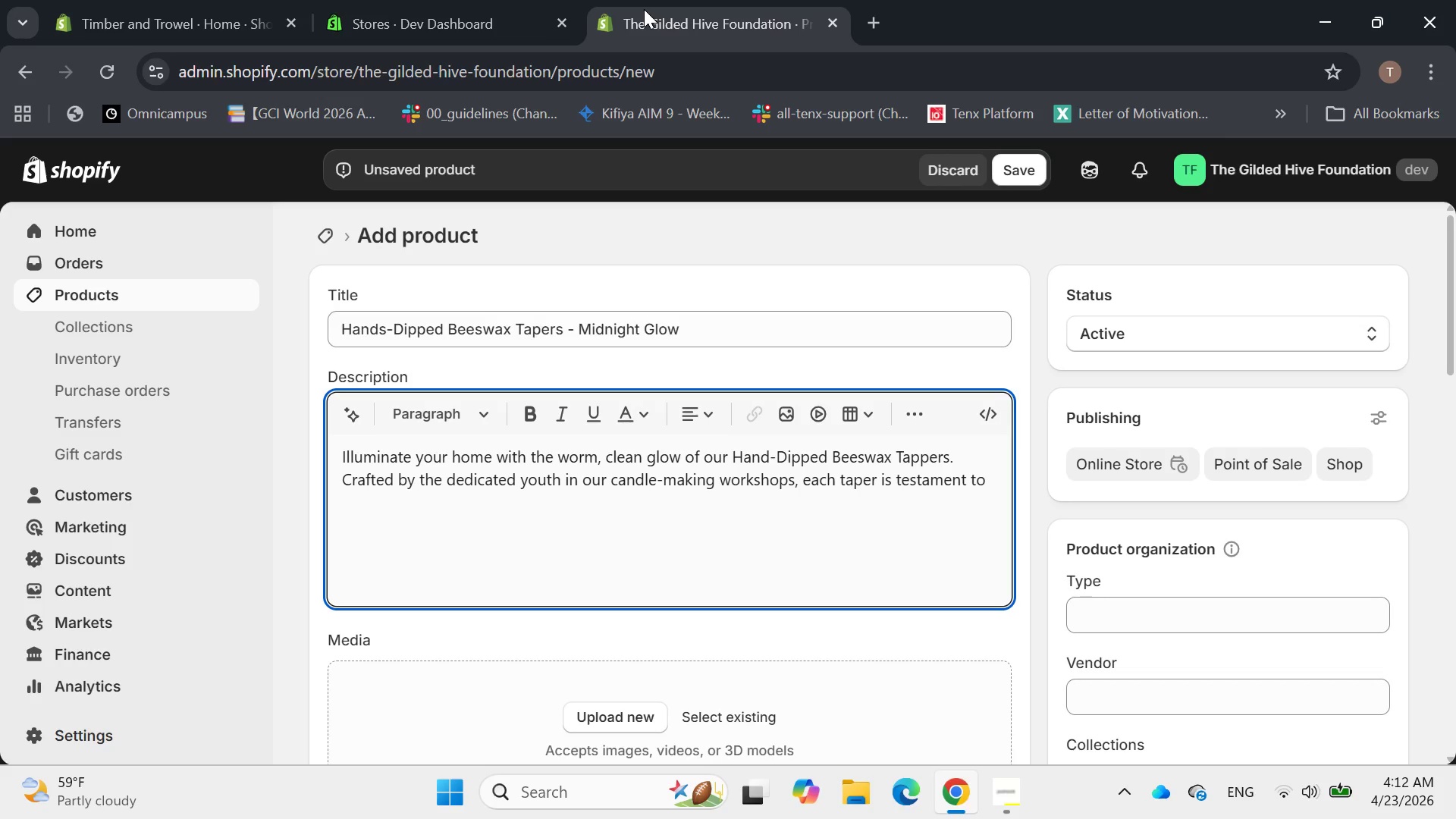 
type( skill, patient)
key(Backspace)
type(e)
key(Backspace)
key(Backspace)
type(e, )
 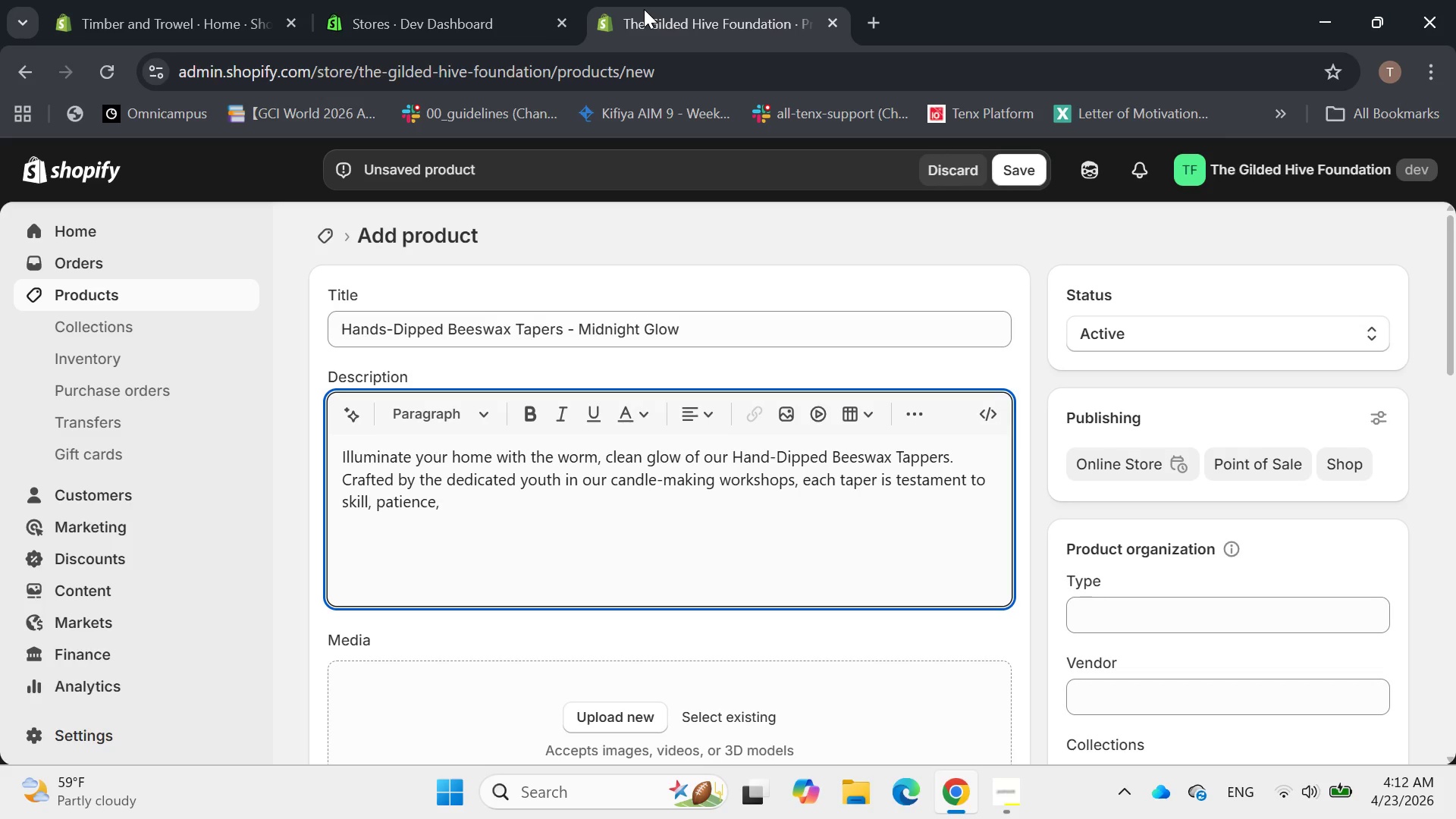 
hold_key(key=V, duration=0.33)
 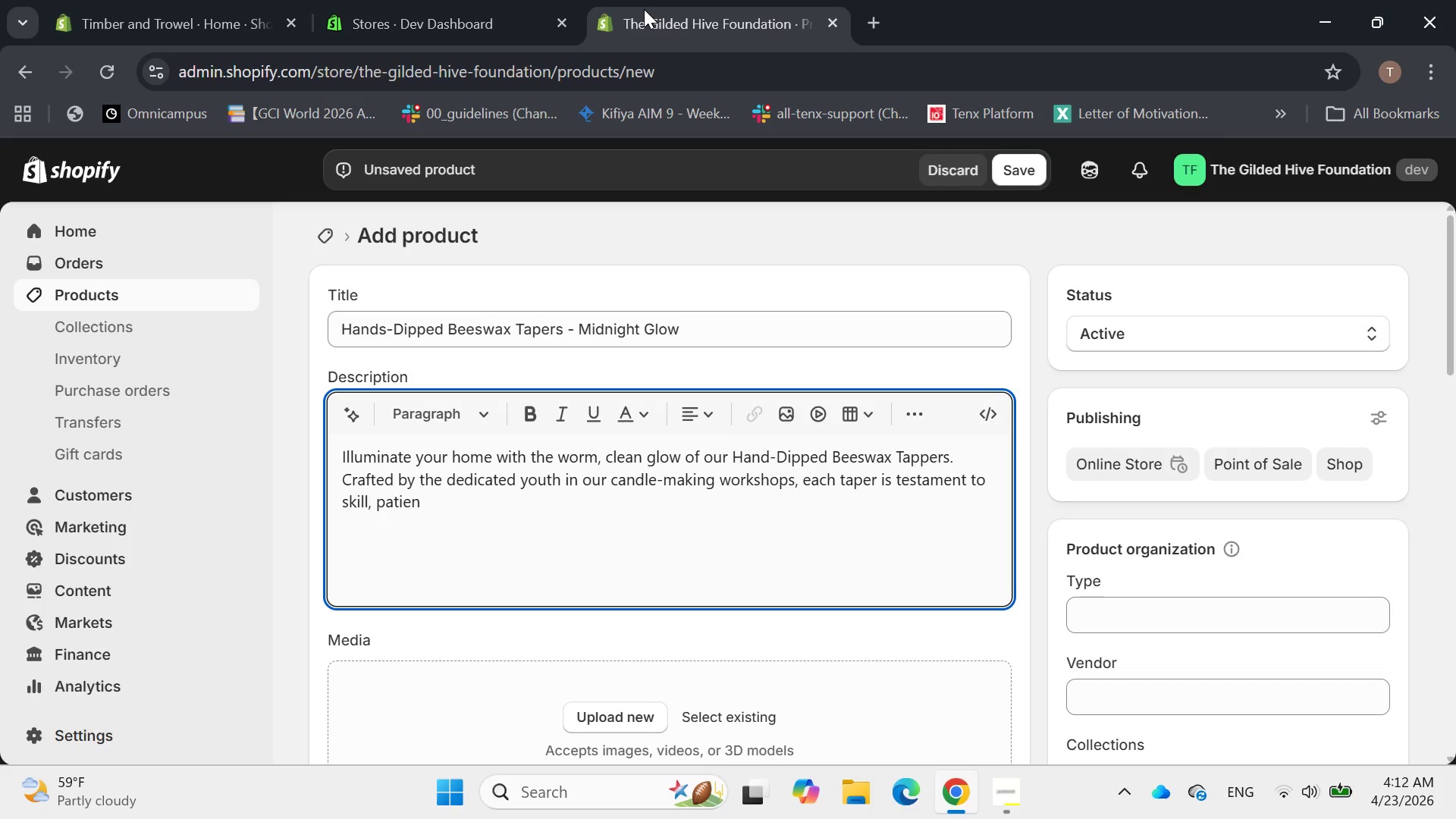 
hold_key(key=C, duration=0.36)
 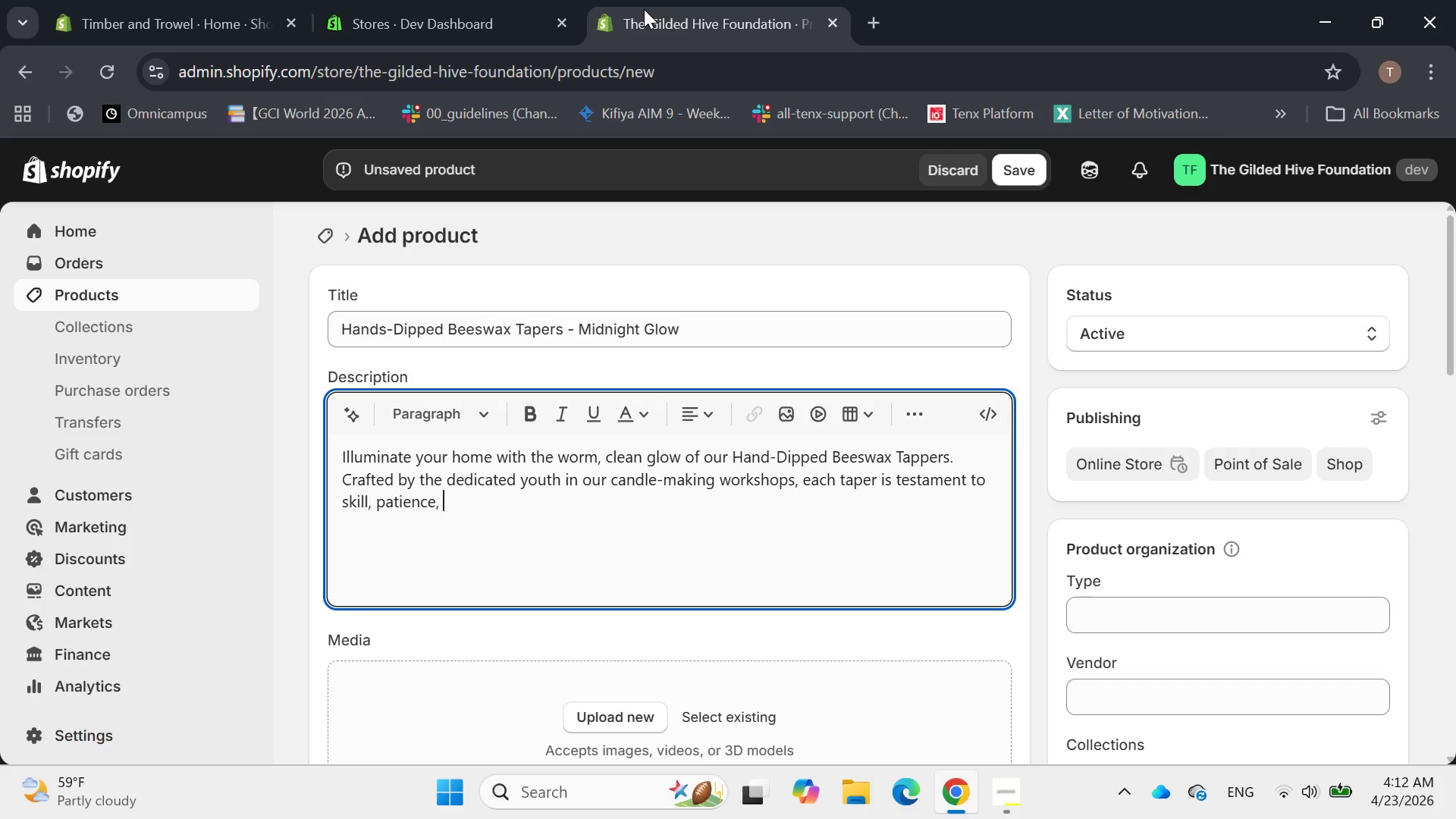 
type(and creativity. Made From 100% pure)
 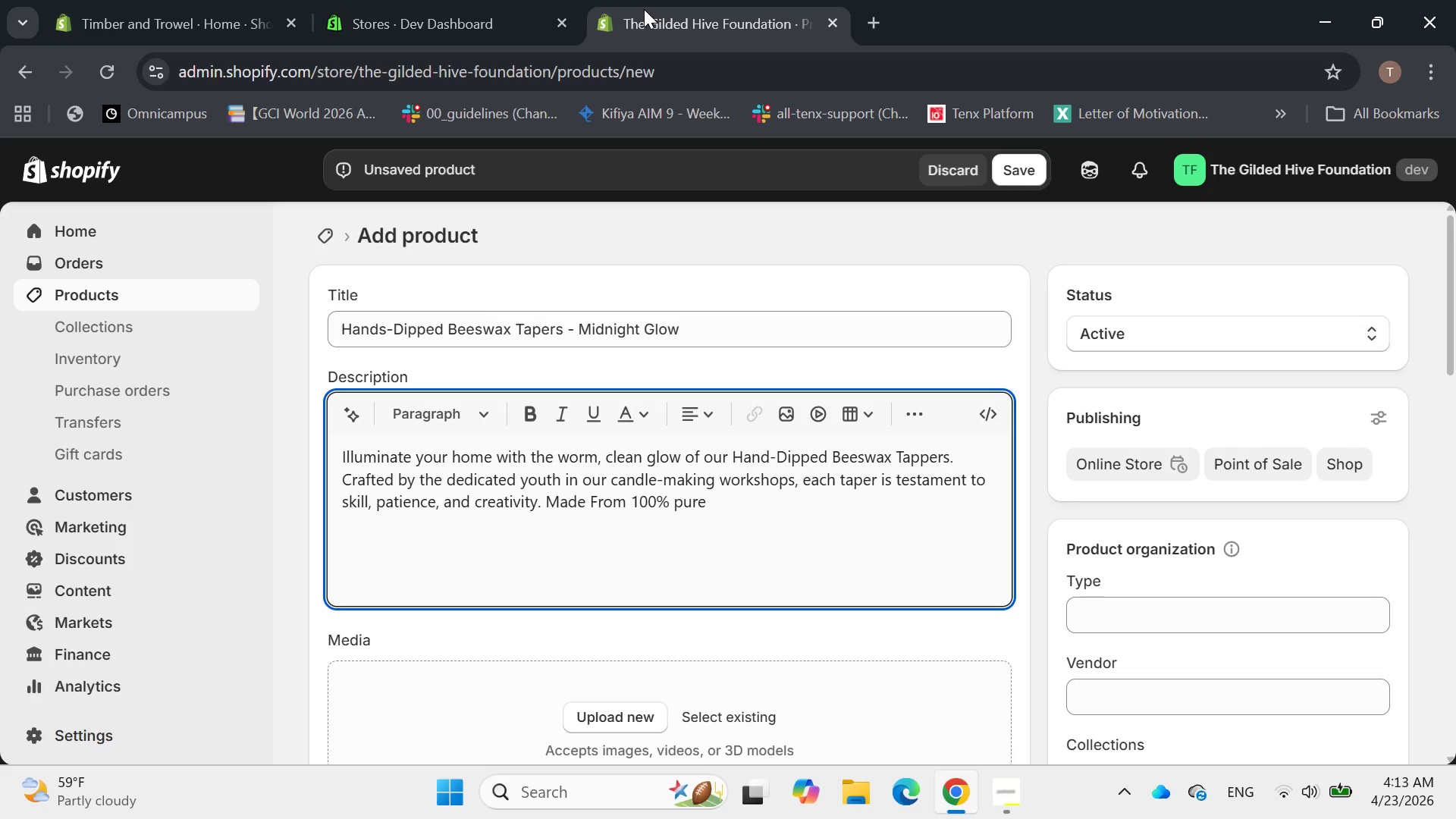 
left_click([644, 9])
 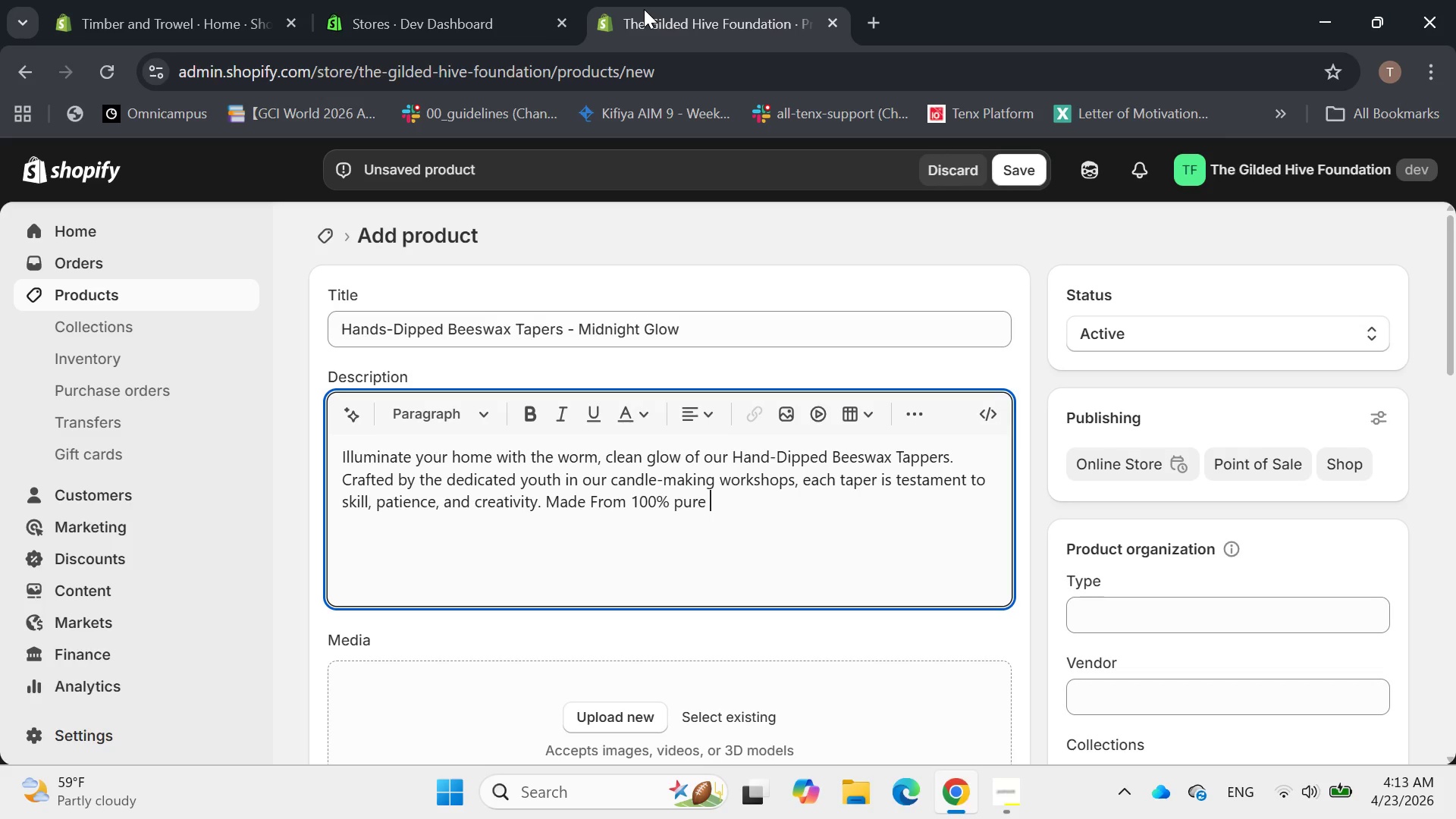 
type( beeswax, these andle )
 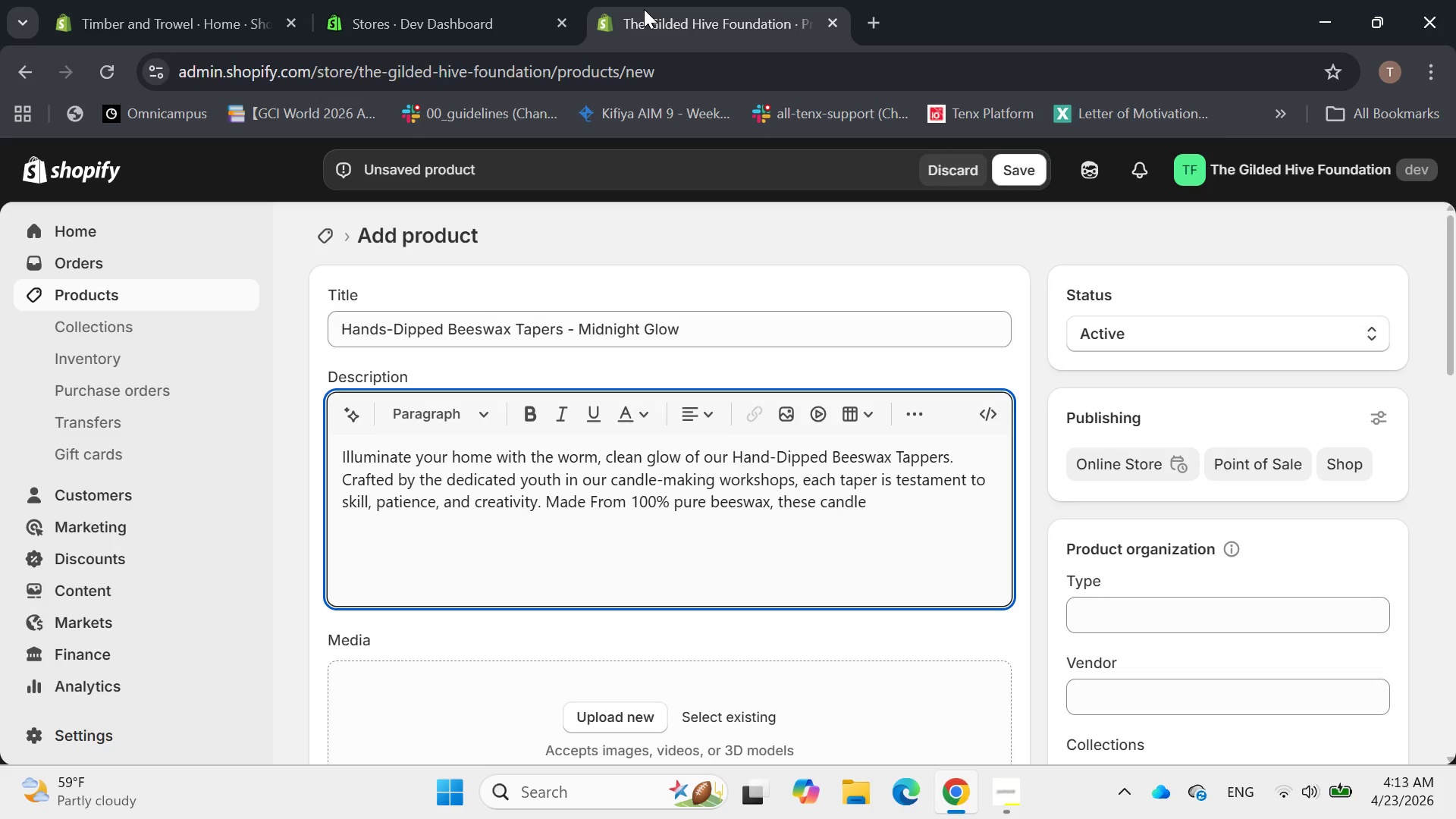 
hold_key(key=C, duration=0.31)
 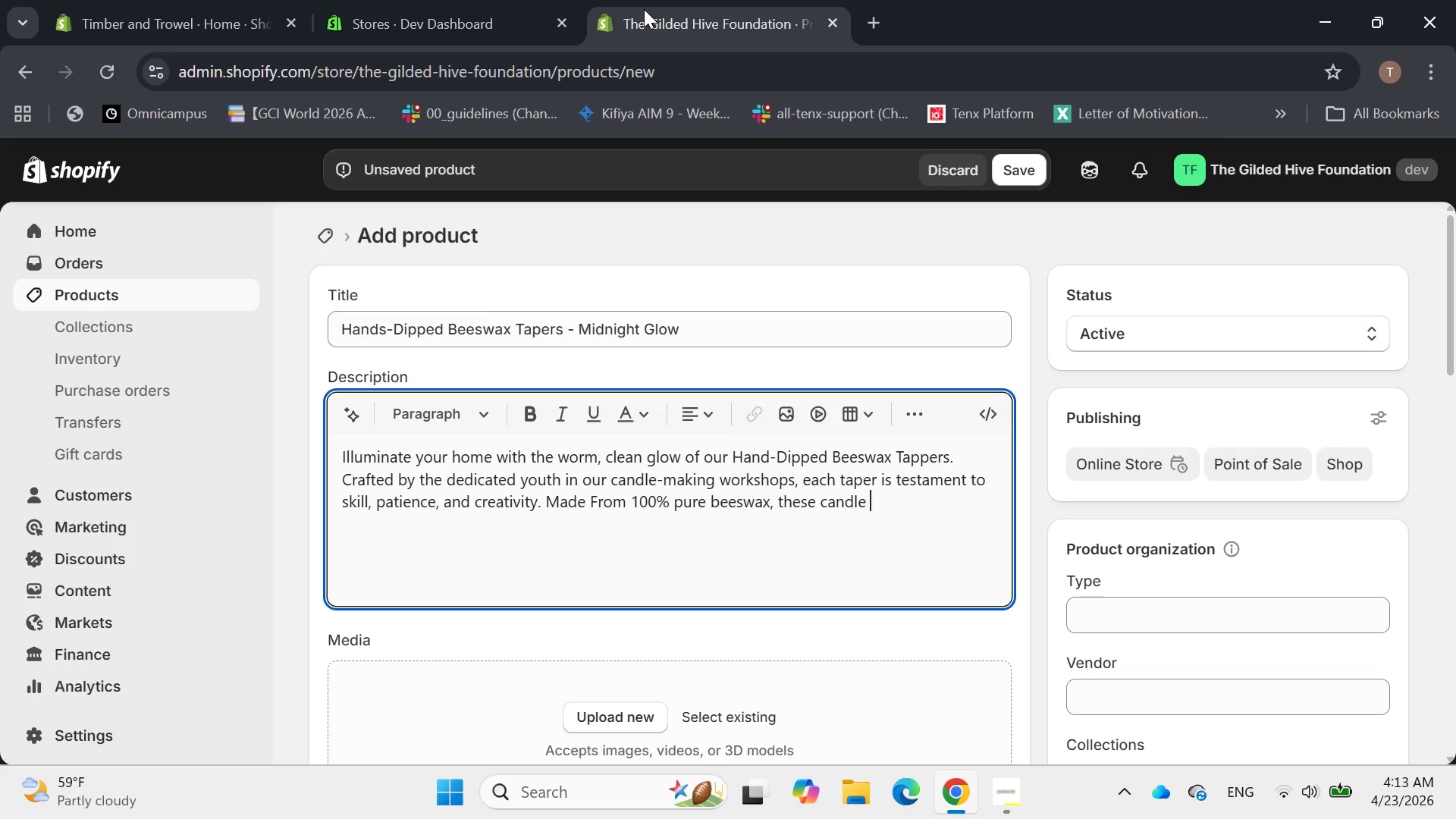 
key(Backspace)
type(s burn long)
 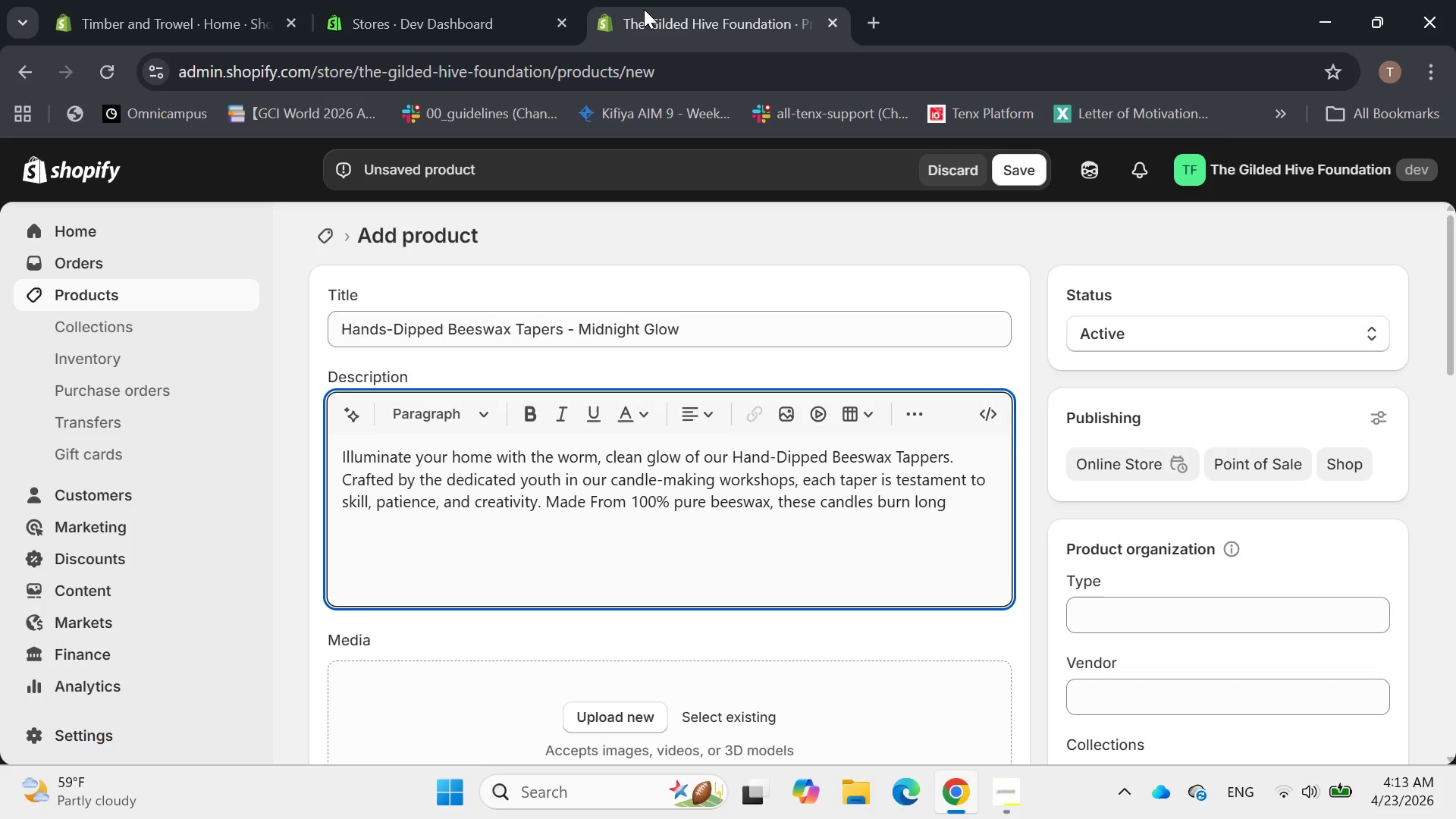 
type( and cleaner)
 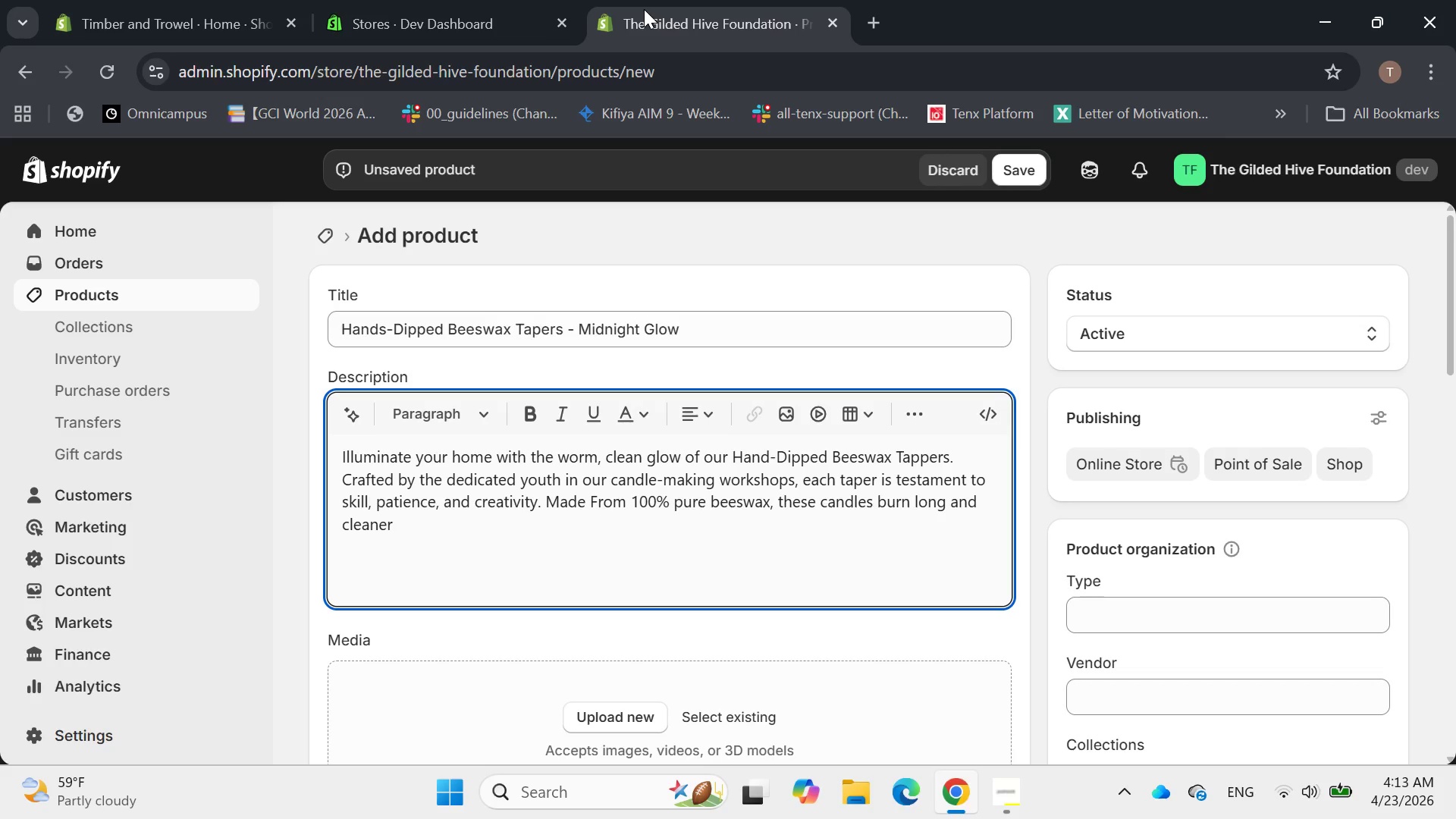 
type(t)
key(Backspace)
type(bt)
key(Backspace)
key(Backspace)
type(b)
key(Backspace)
type( tha)
 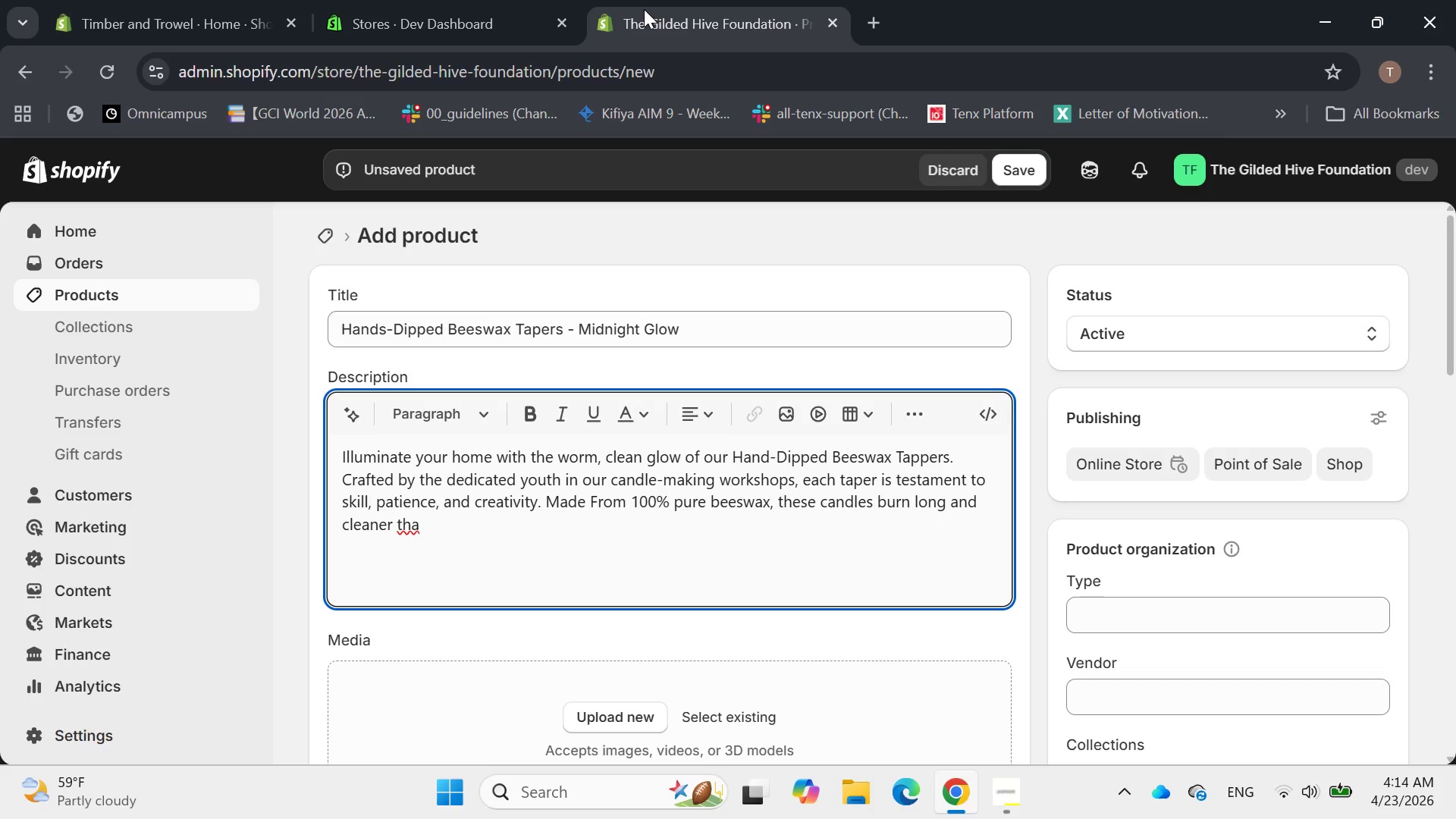 
type(n paraffin)
 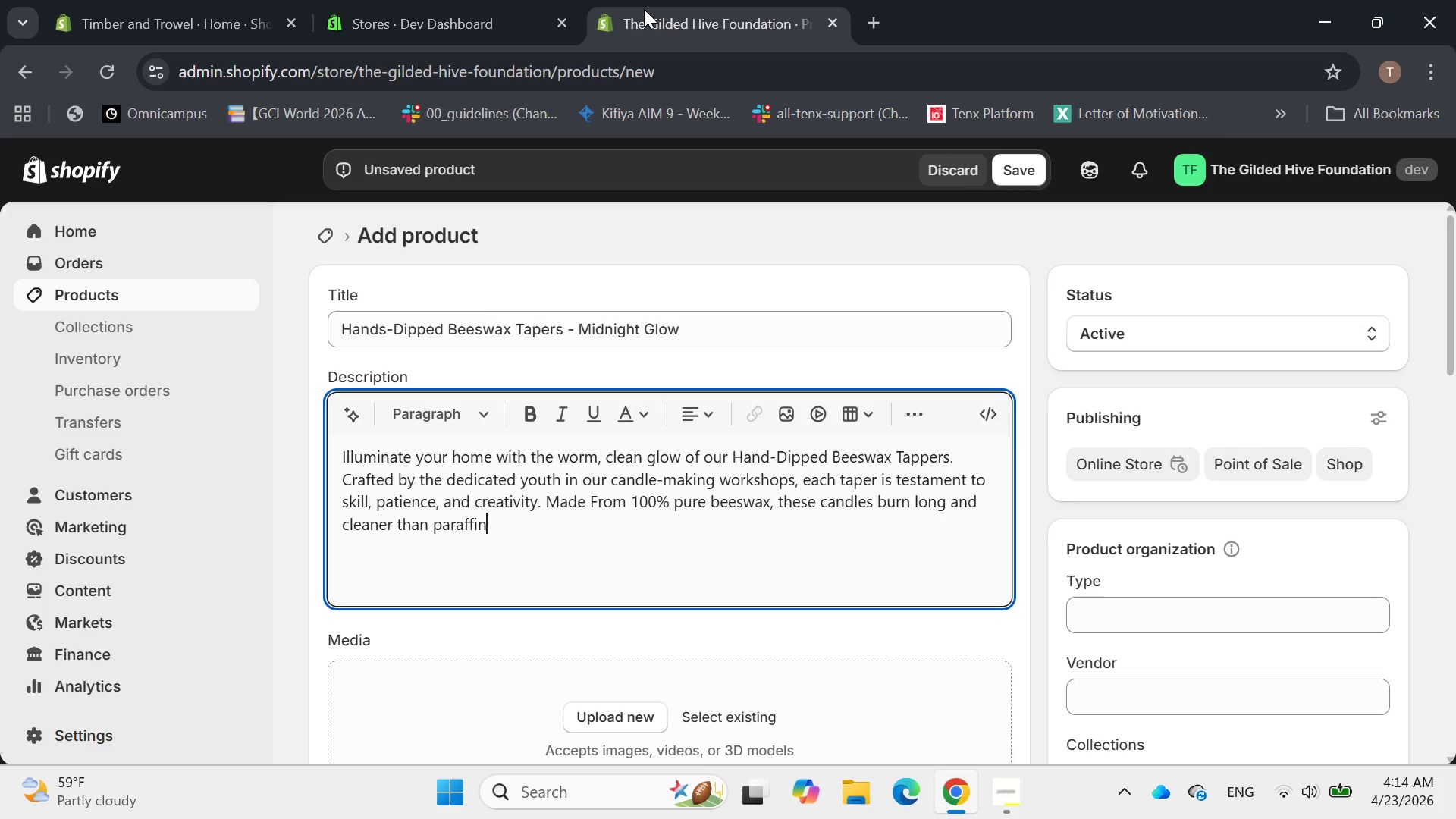 
type(, off)
 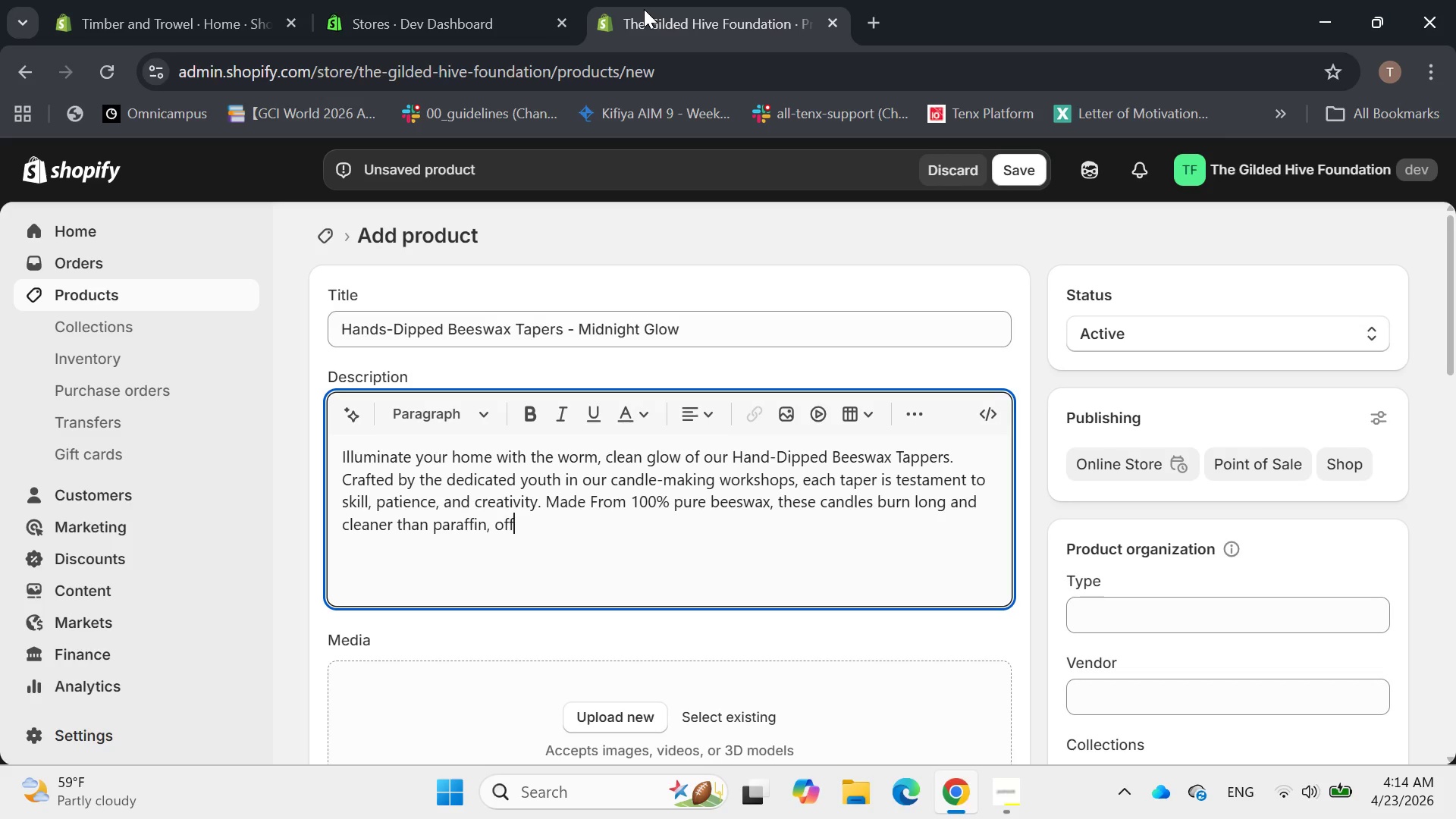 
wait(12.33)
 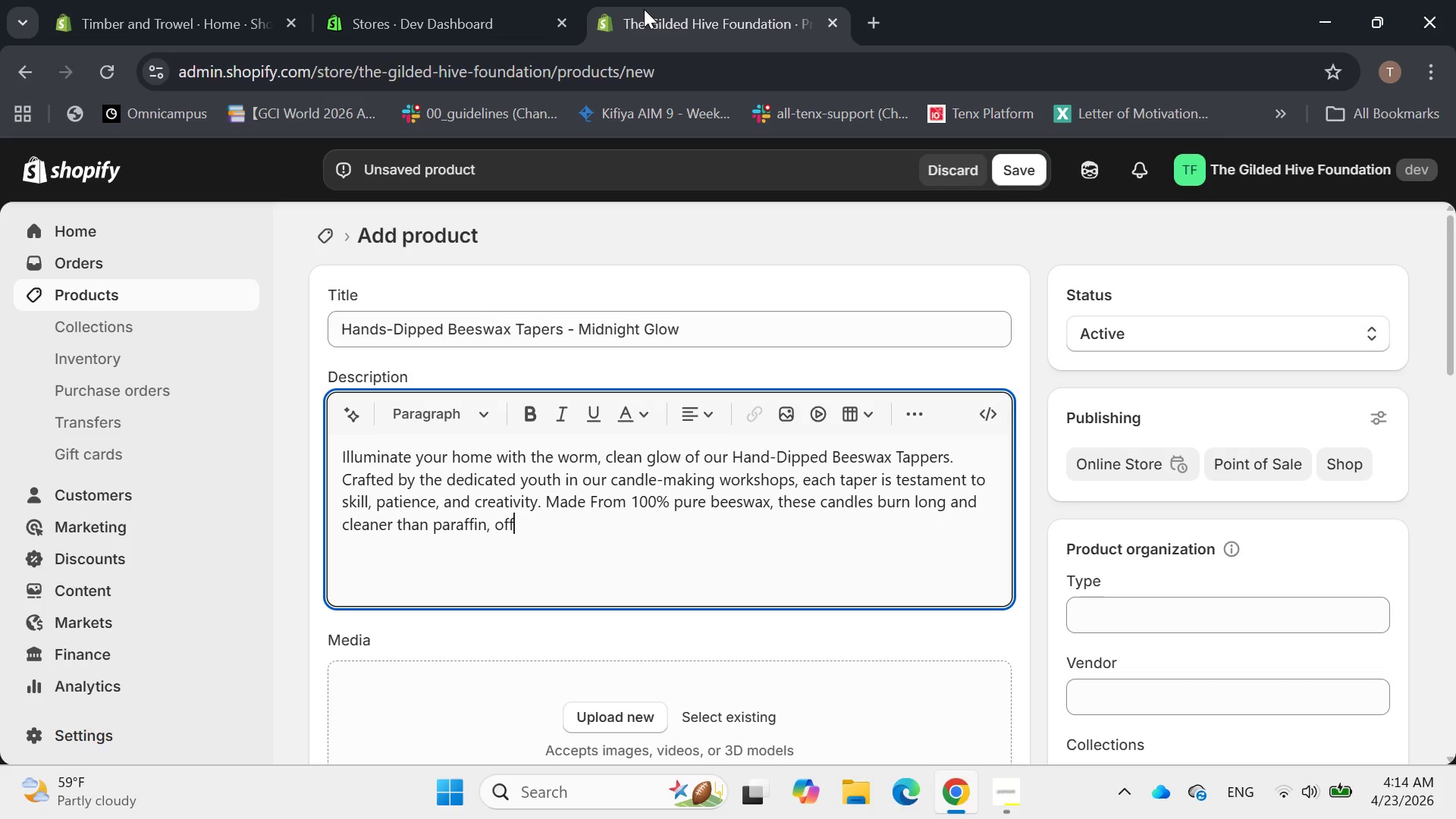 
type( )
key(Backspace)
type(ering a nature)
key(Backspace)
type(al, subtitle )
 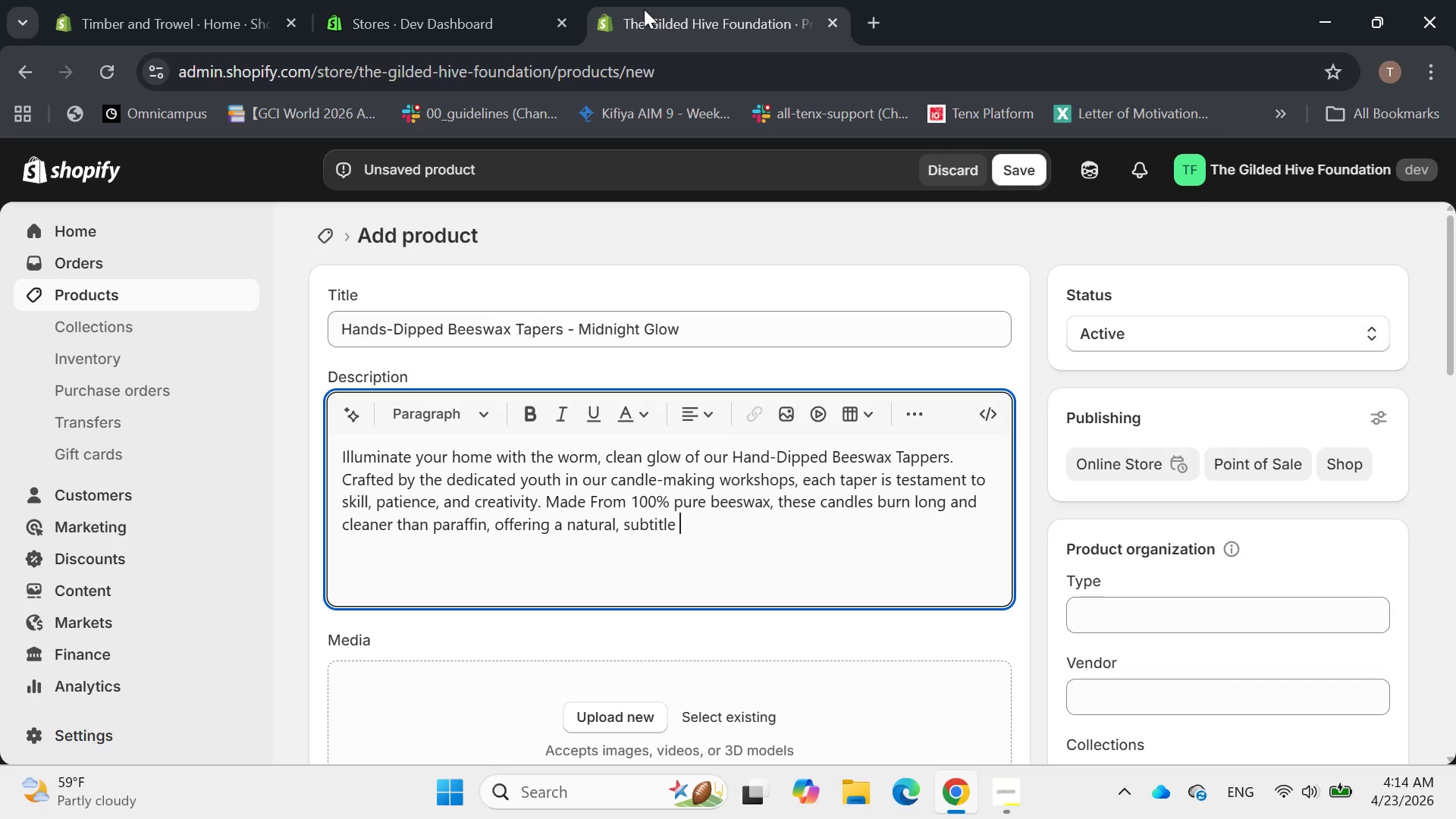 
wait(6.25)
 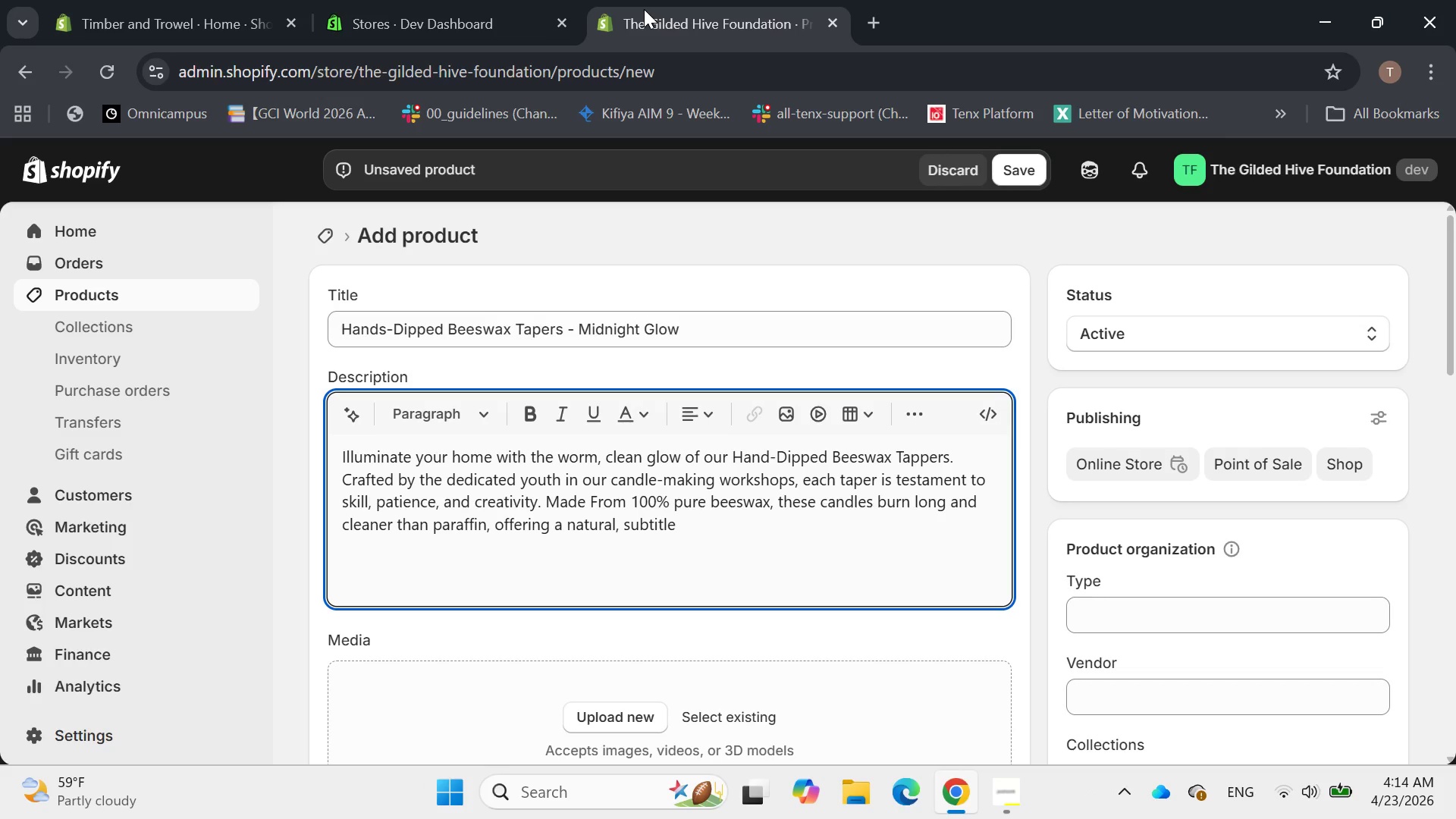 
key(Backspace)
key(Backspace)
key(Backspace)
key(Backspace)
key(Backspace)
type(lr hany[Home][Home][Home][Home])
key(Backspace)
key(Backspace)
 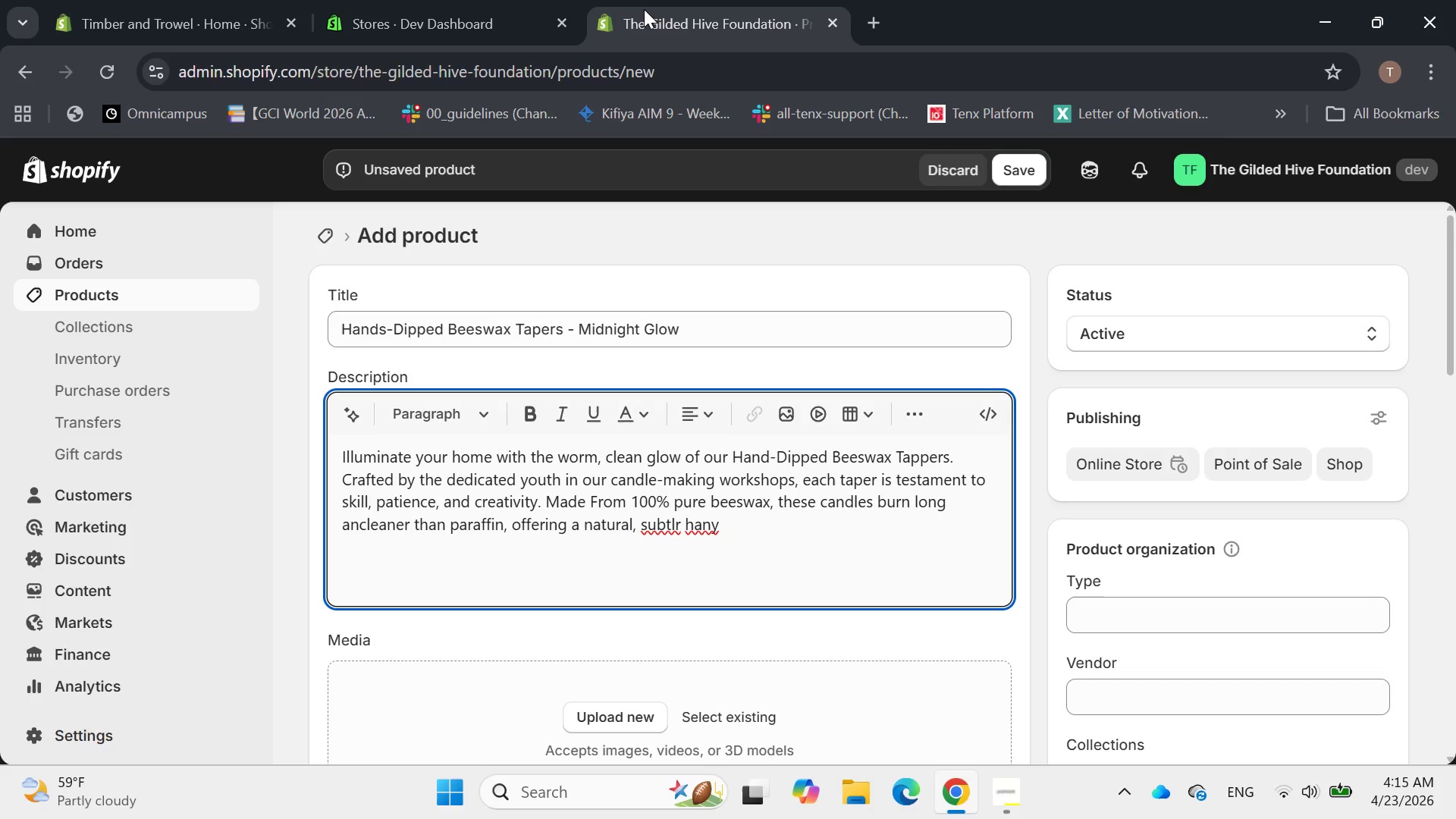 
key(Control+Z)
 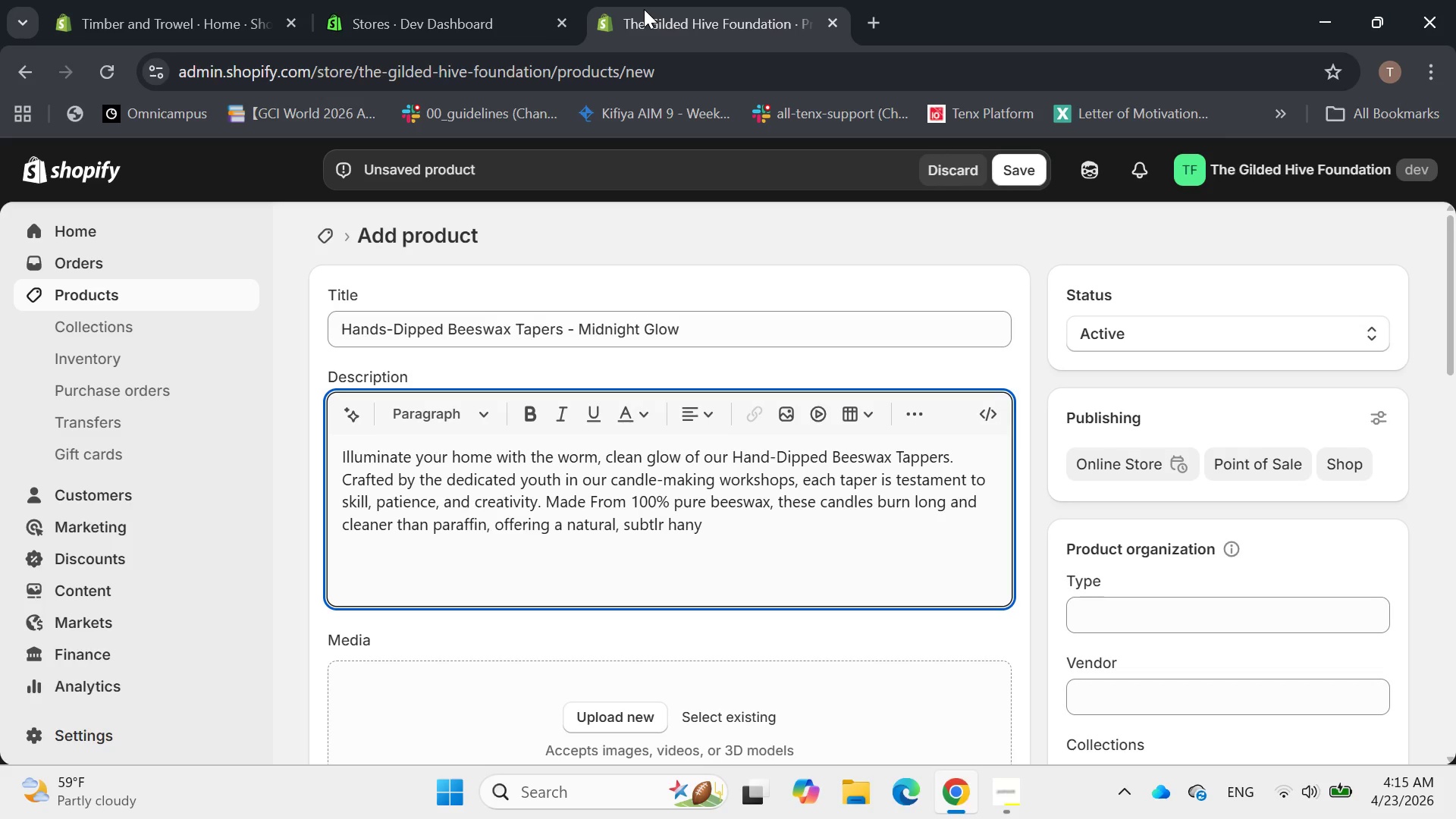 
key(Control+Z)
 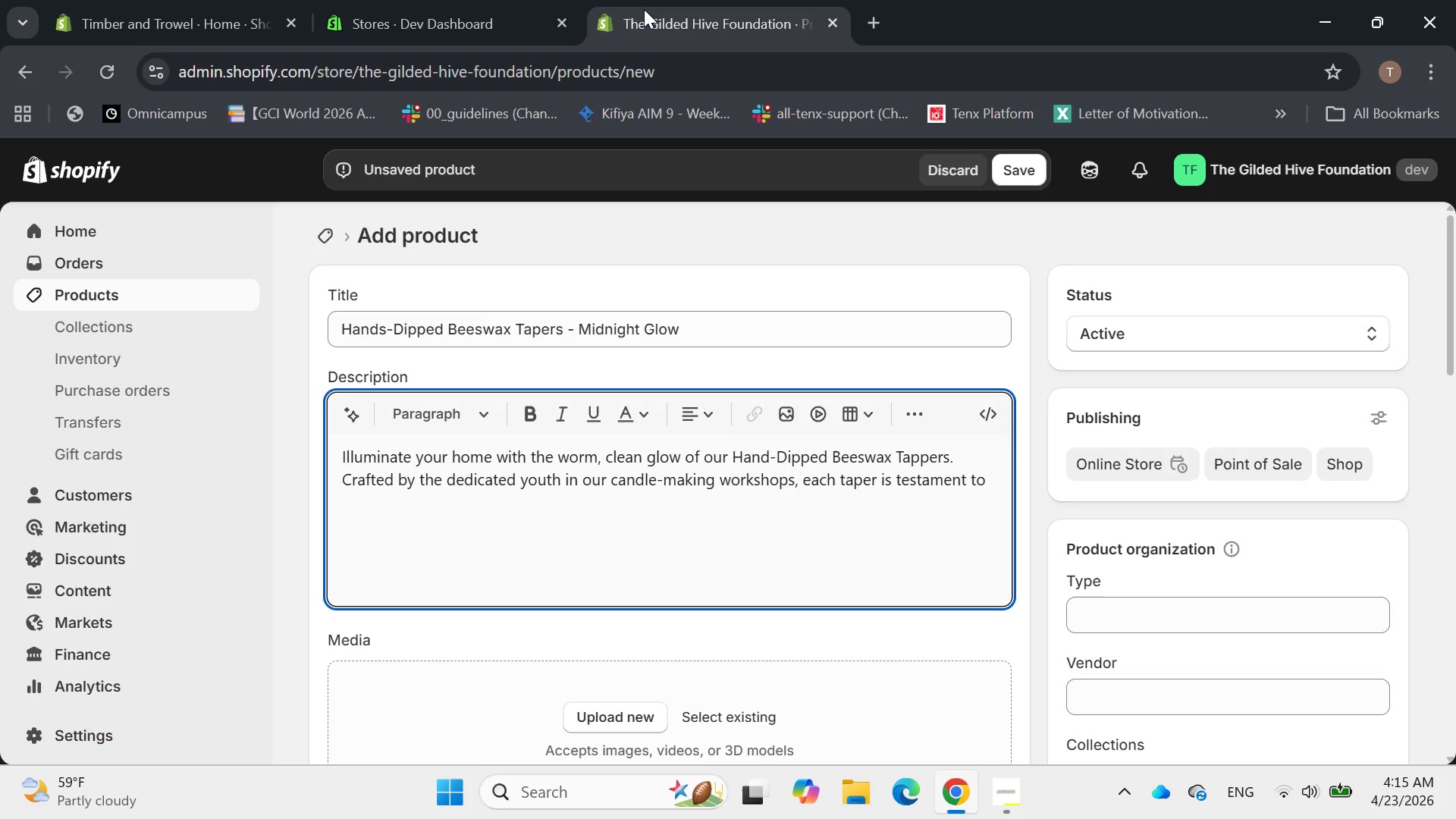 
key(Control+Y)
 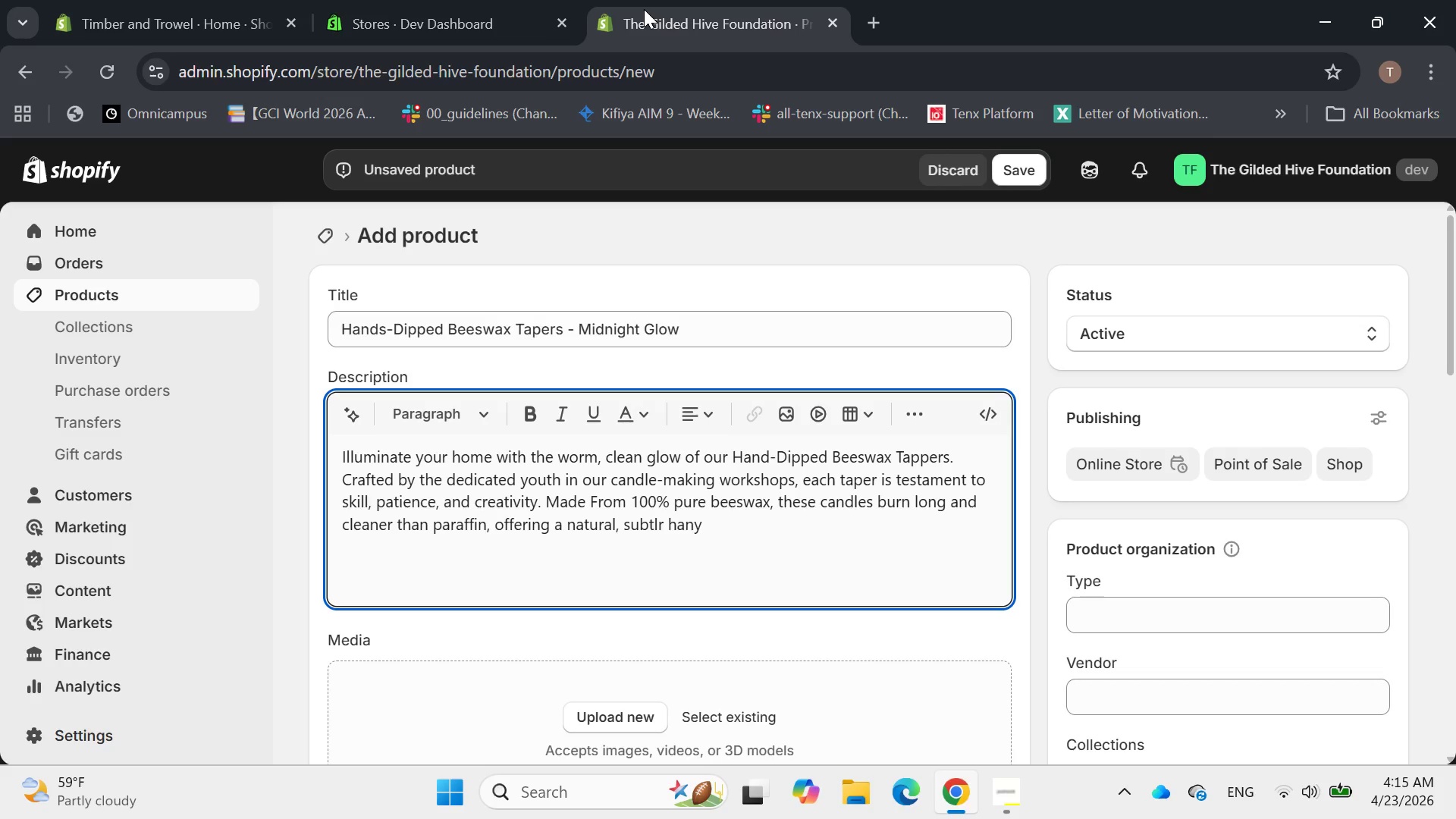 
key(Backspace)
key(Backspace)
key(Backspace)
key(Backspace)
key(Backspace)
key(Backspace)
key(Backspace)
type(i)
key(Backspace)
type(le honey scent,)
key(Backspace)
type(. Choosing thee tapes)
 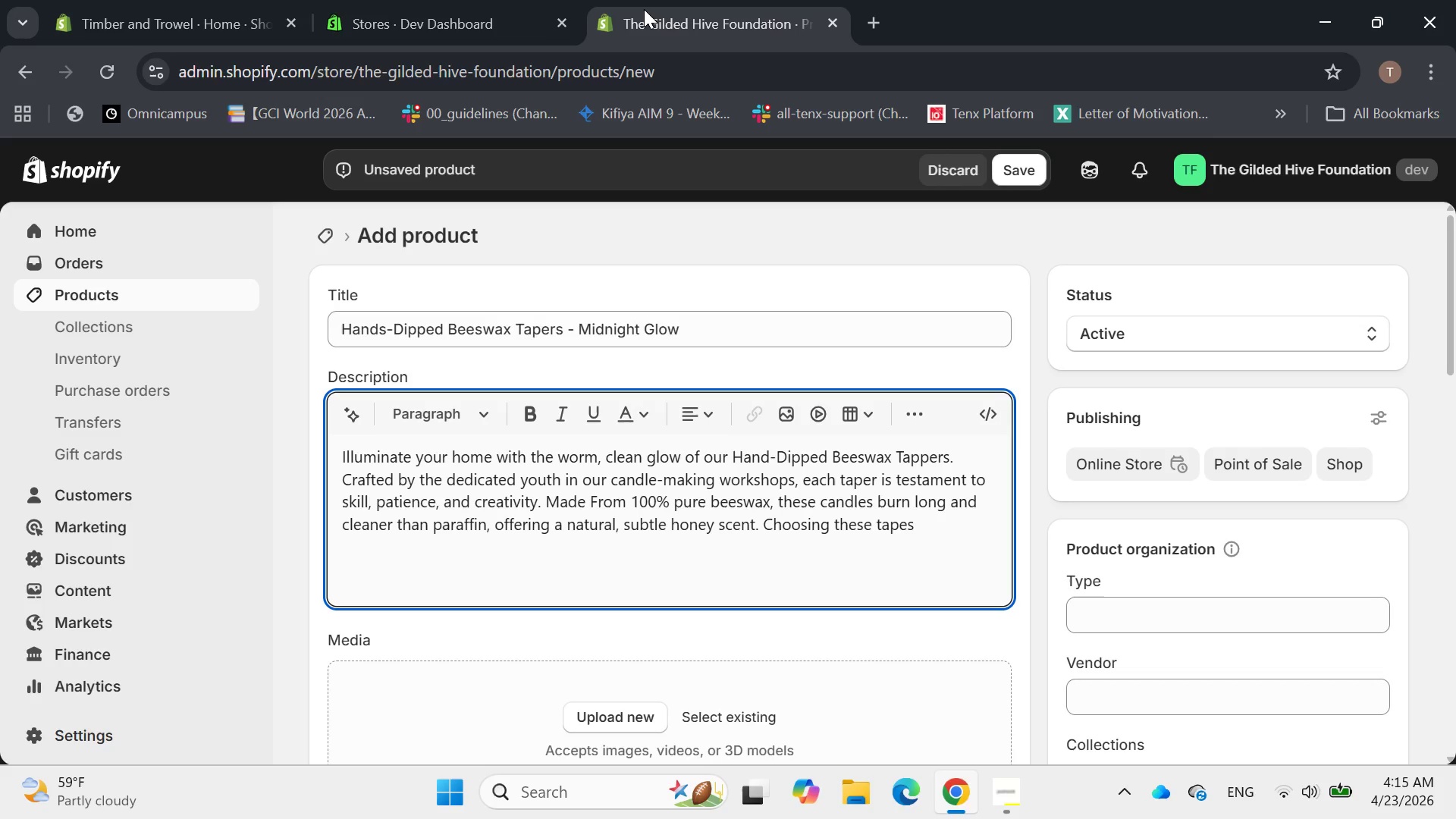 
wait(5.89)
 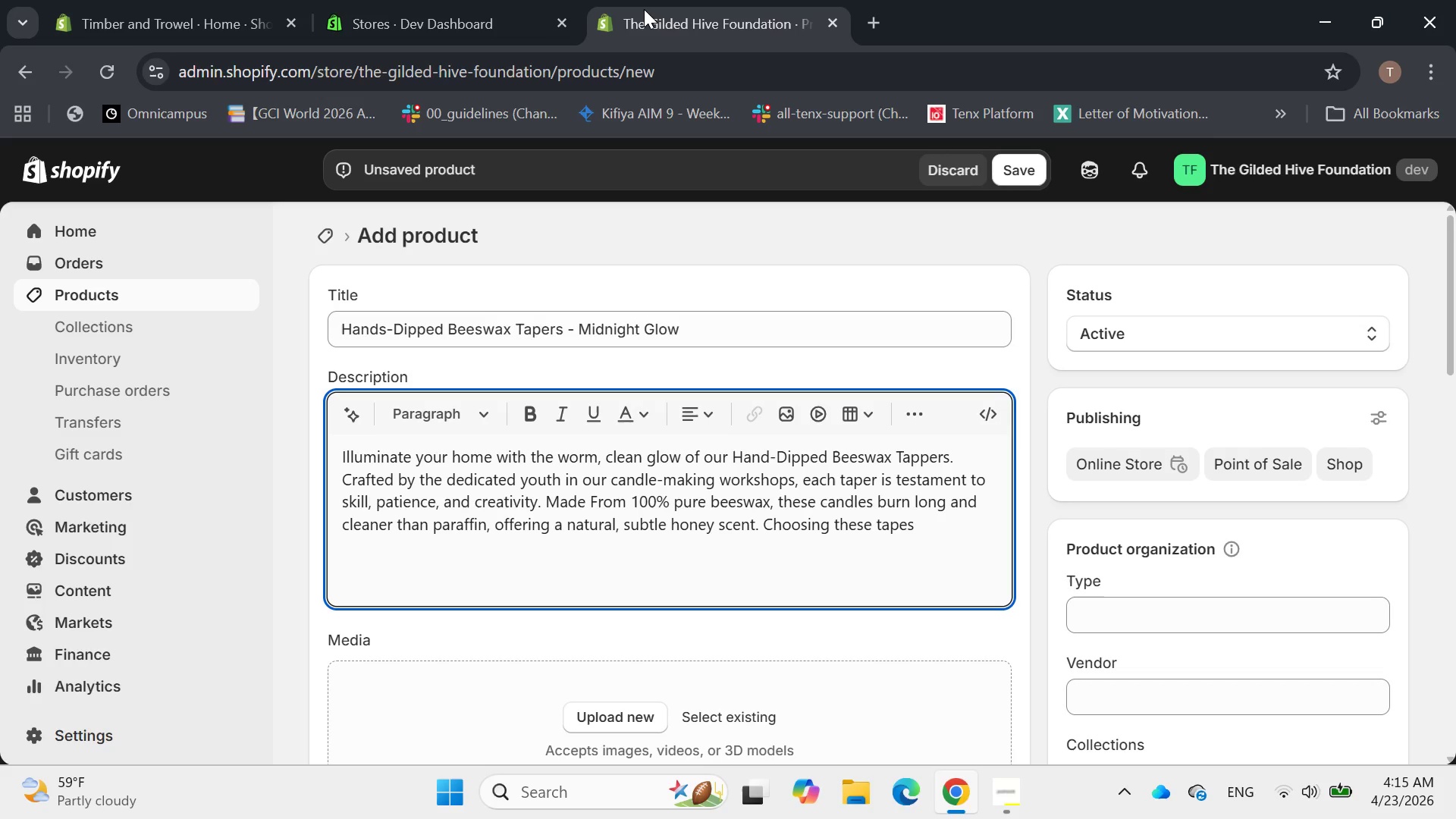 
key(Backspace)
 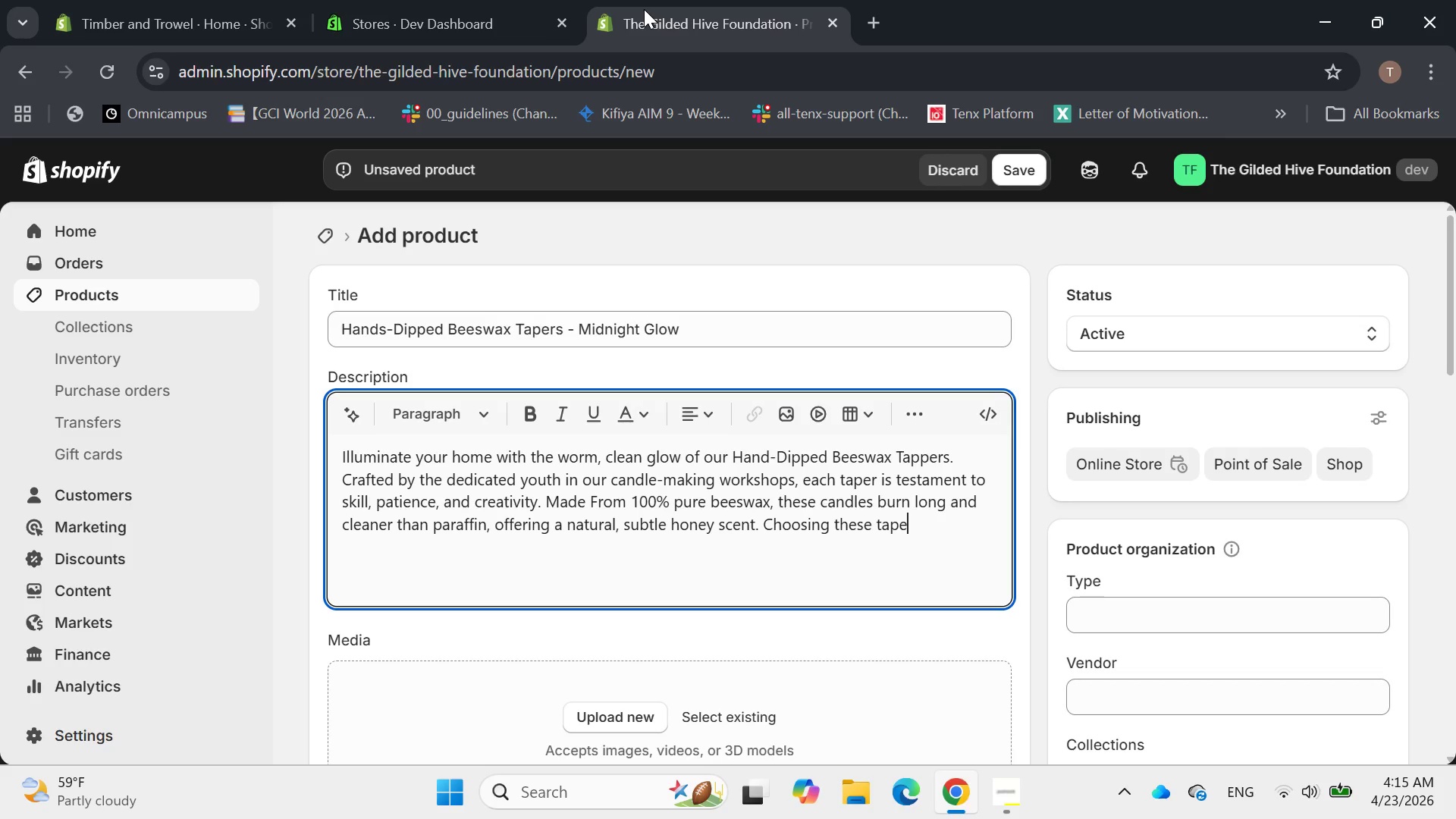 
type(rs)
 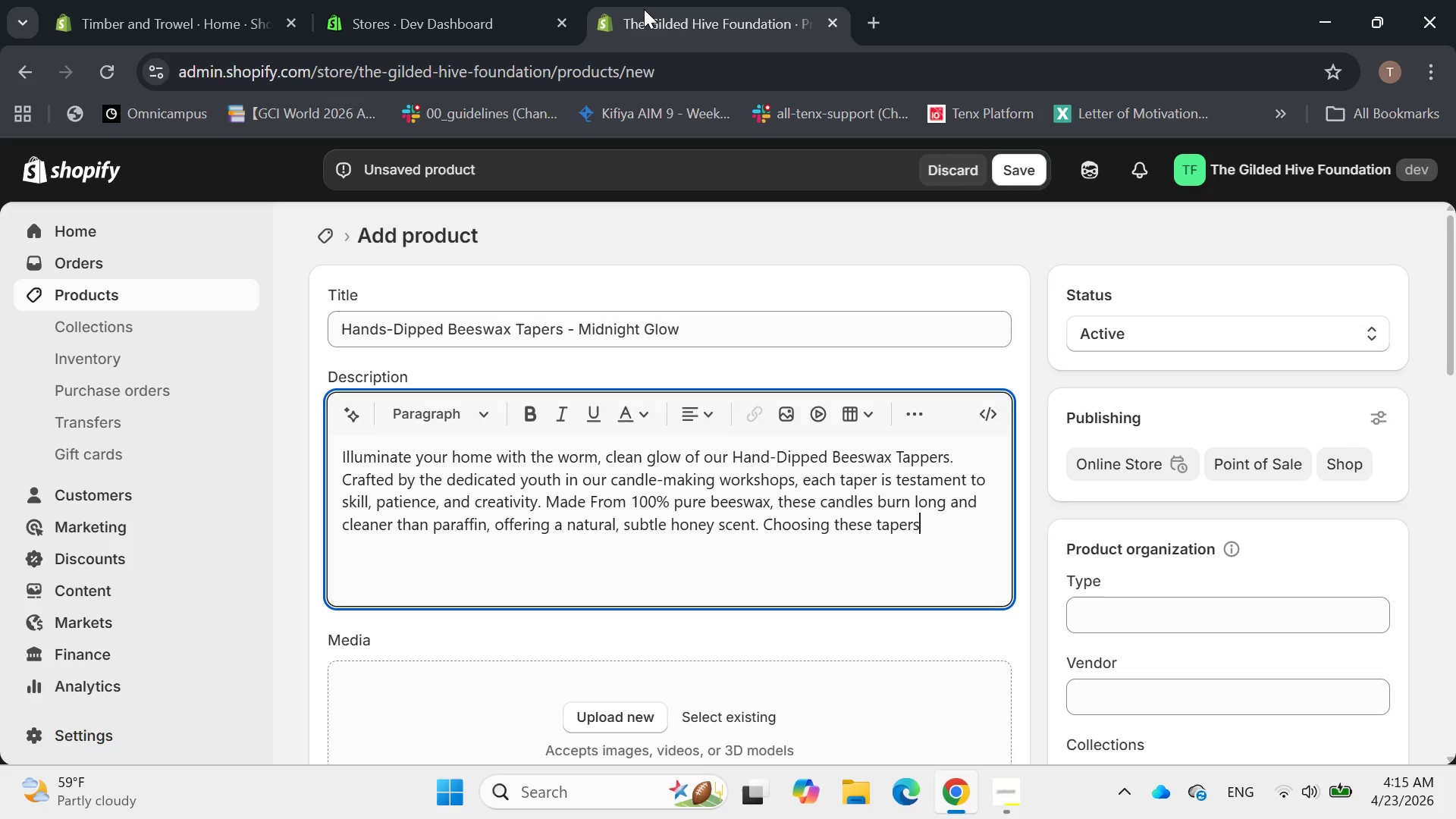 
wait(5.55)
 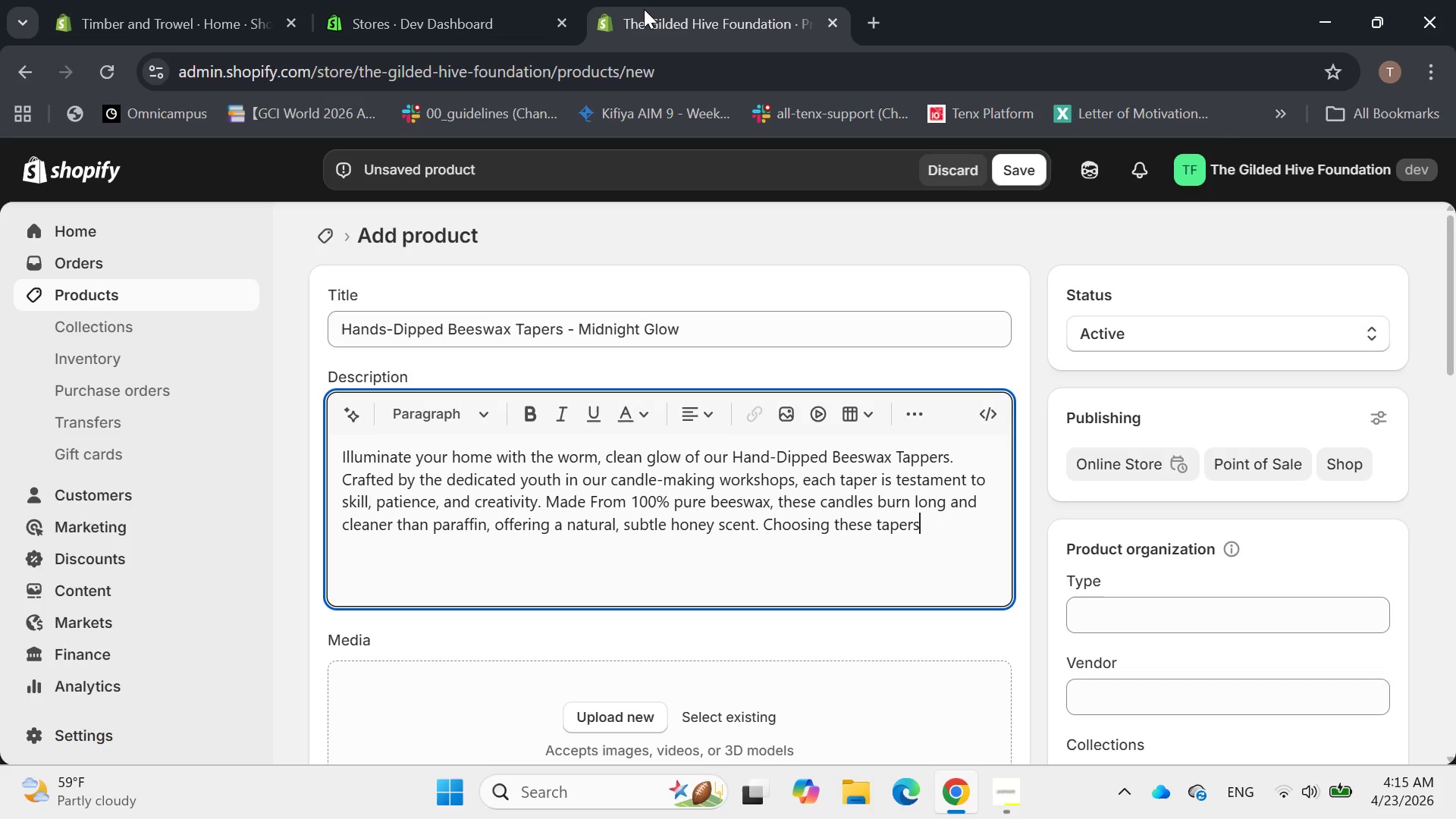 
type( no only)
 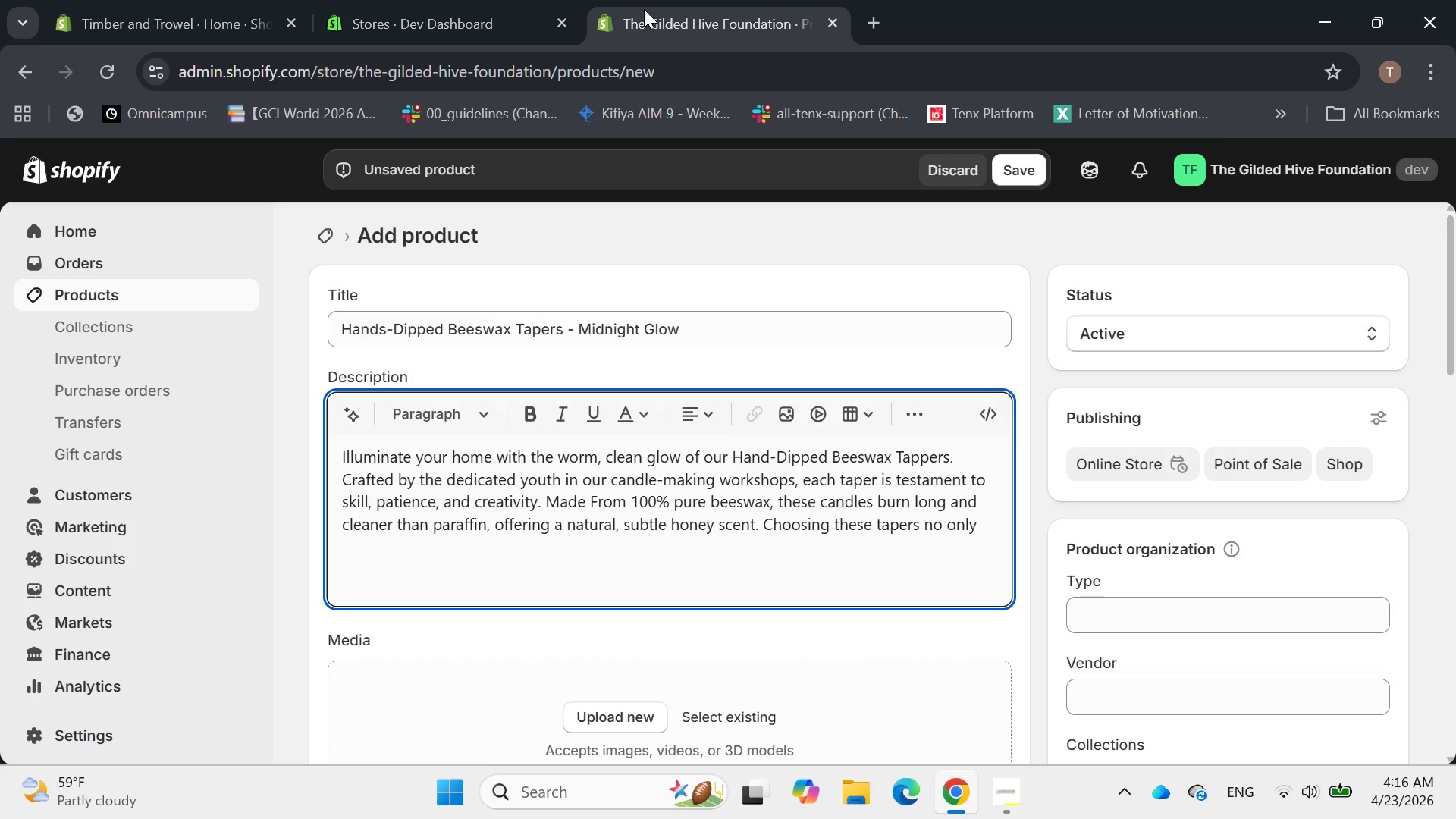 
wait(13.41)
 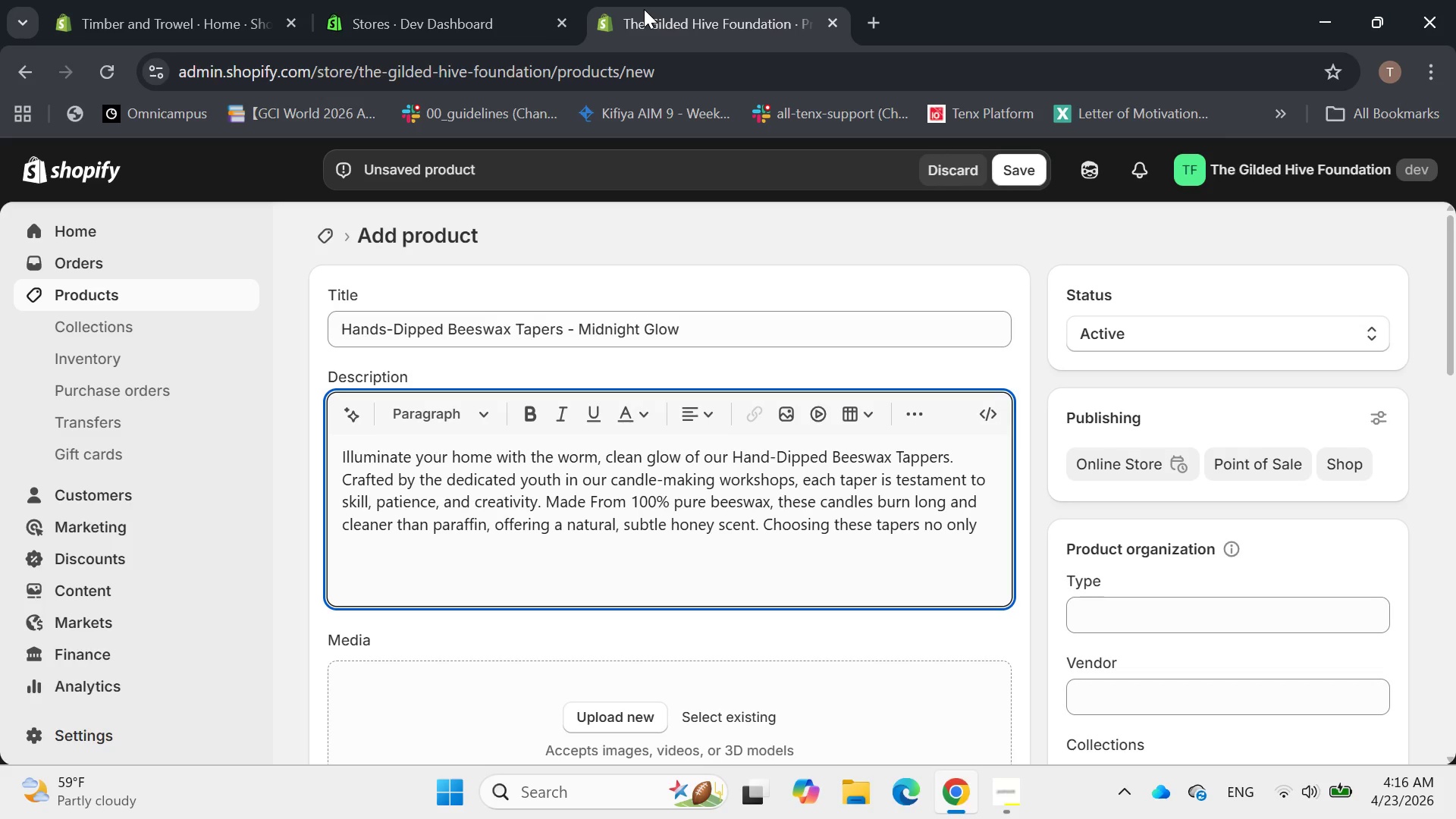 
type(enhances)
 